 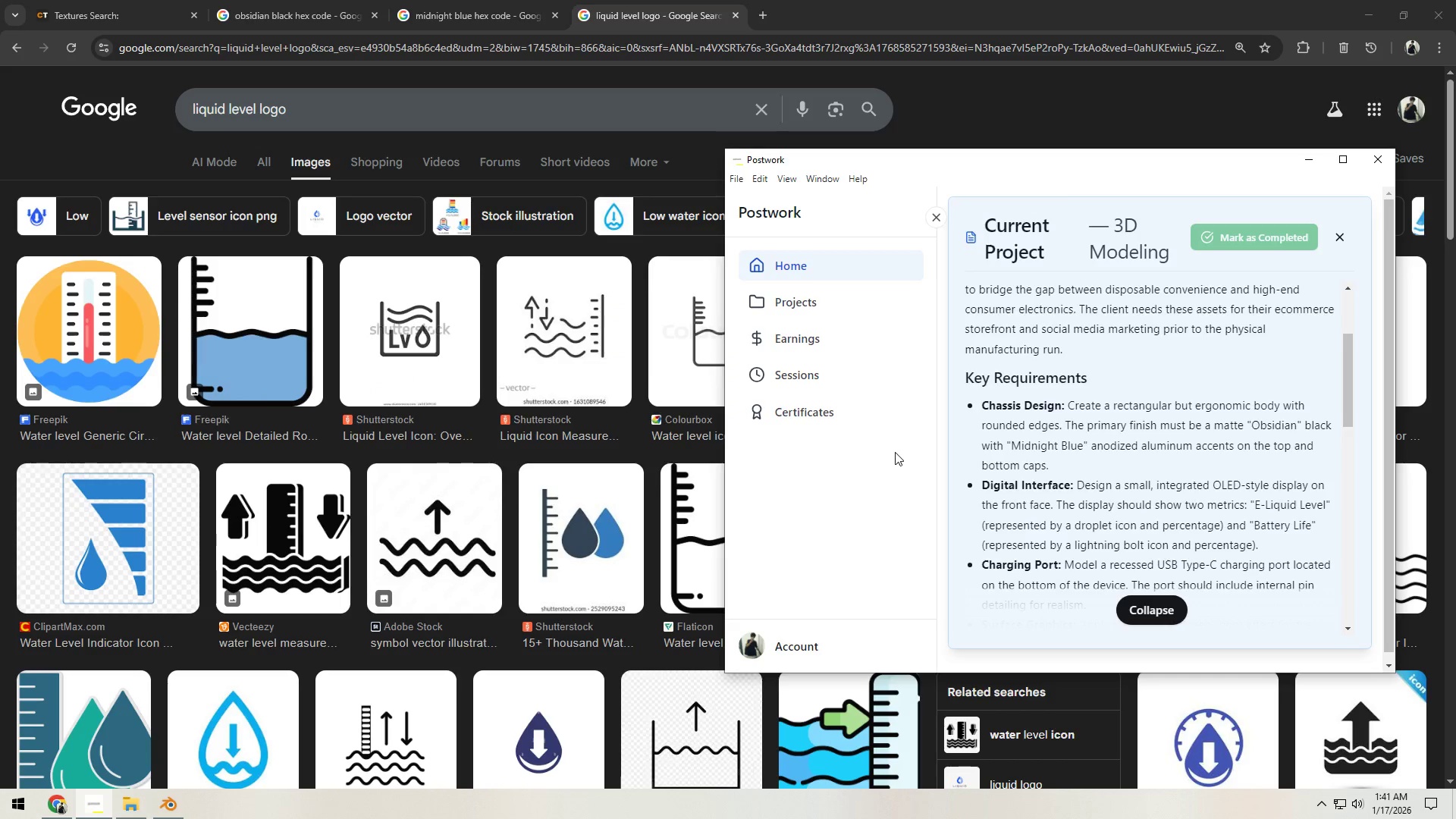 
key(Alt+Tab)
 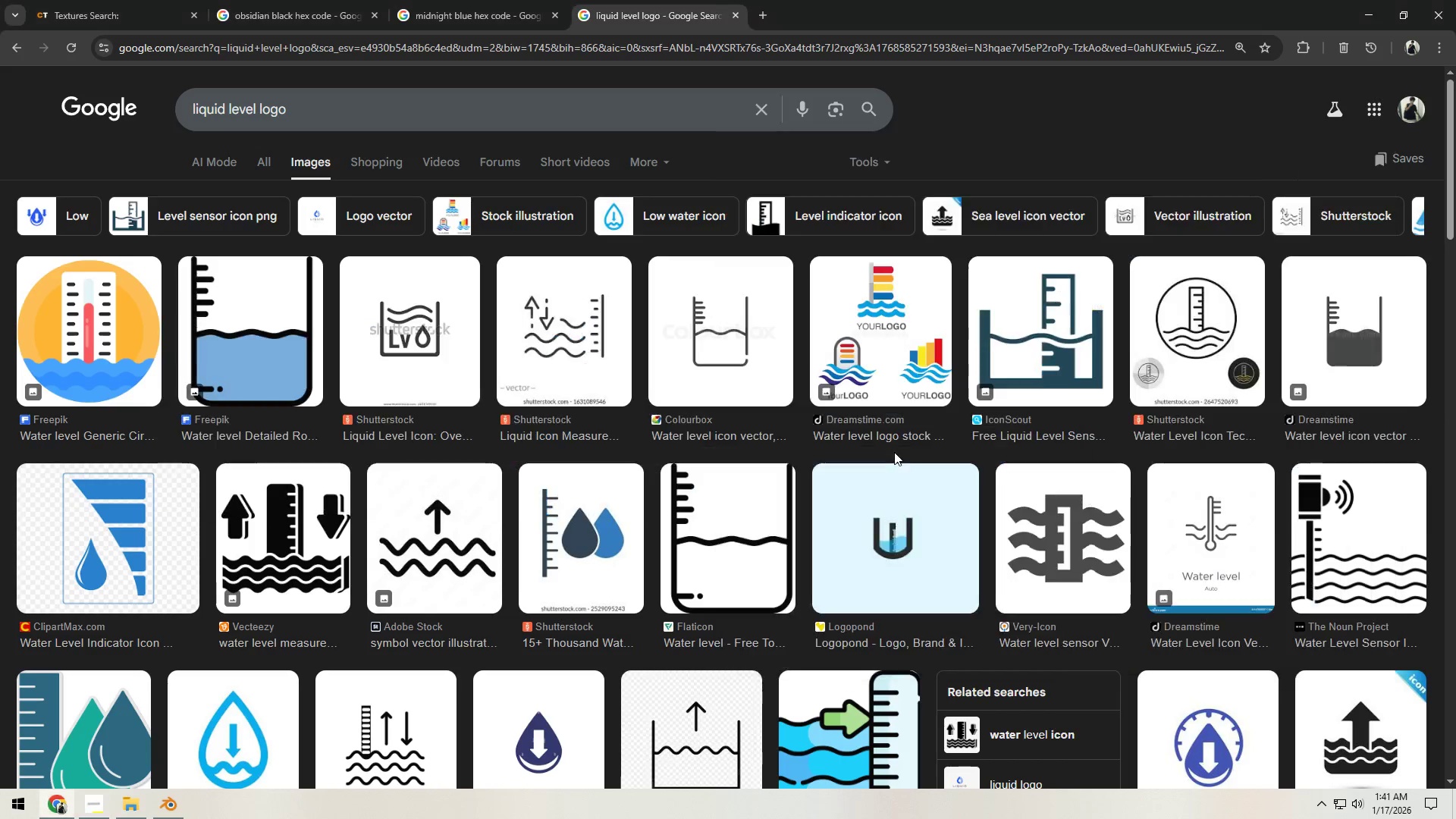 
key(Alt+Tab)
 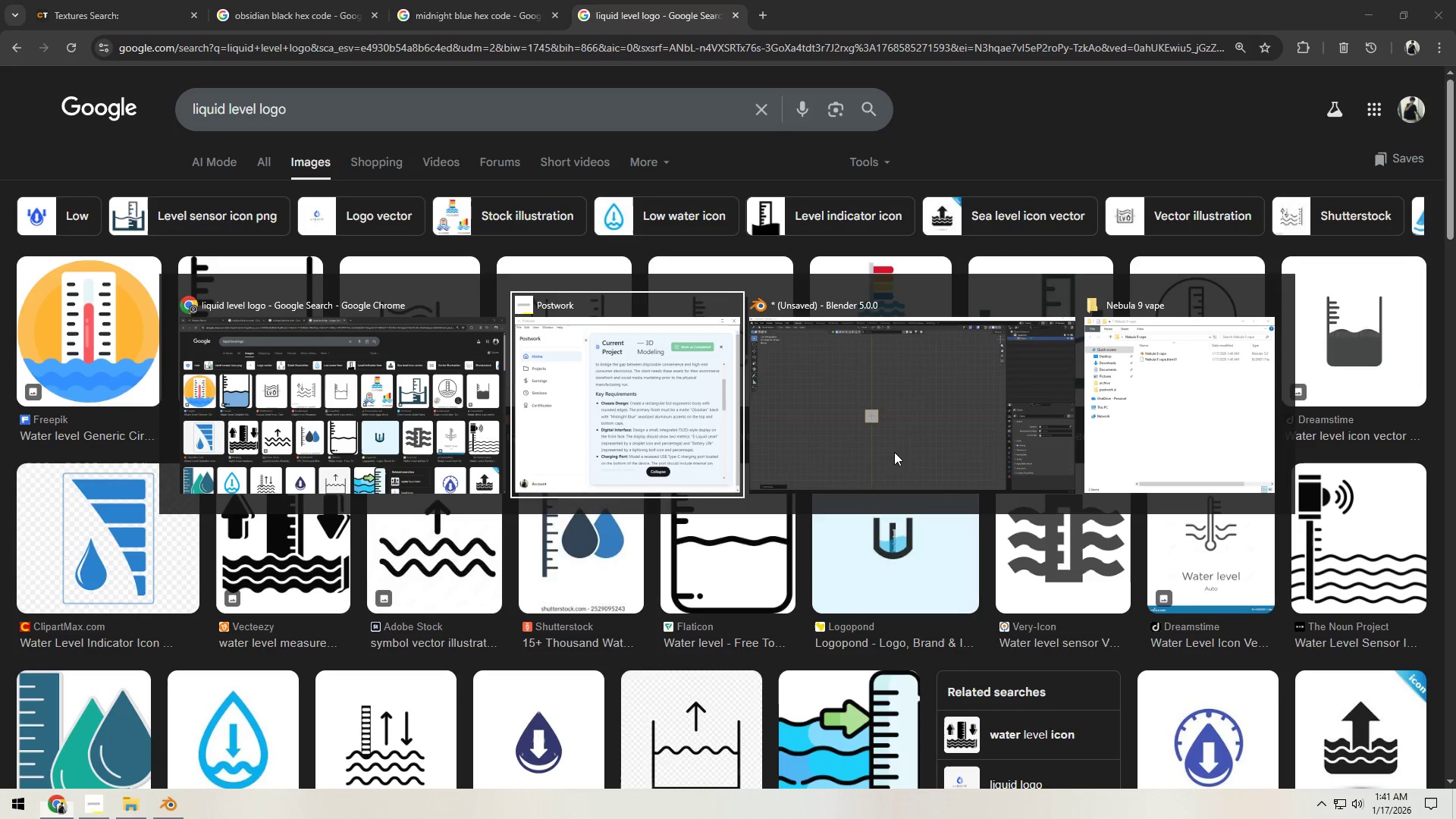 
key(Alt+Tab)
 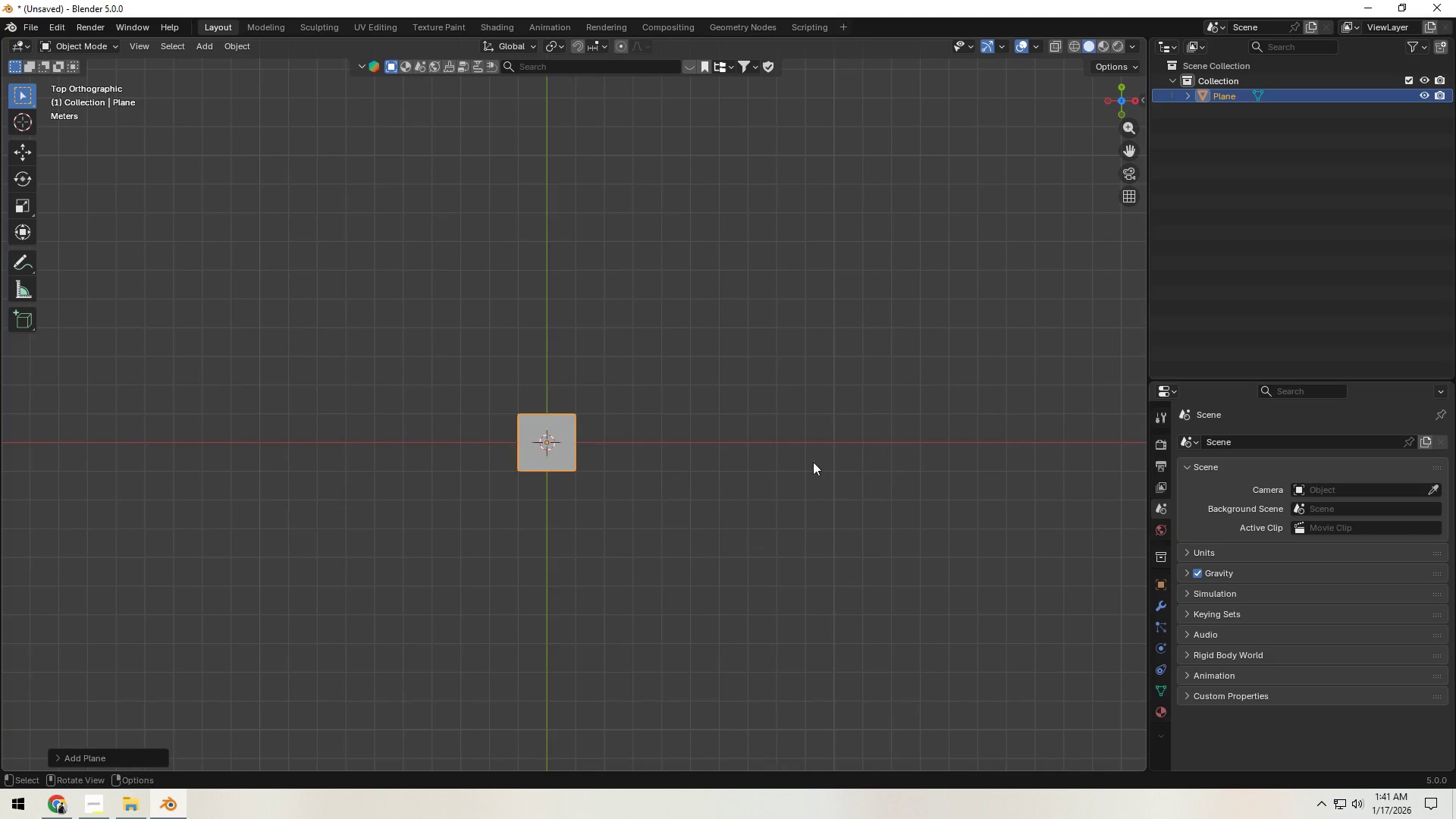 
scroll: coordinate [698, 469], scroll_direction: up, amount: 6.0
 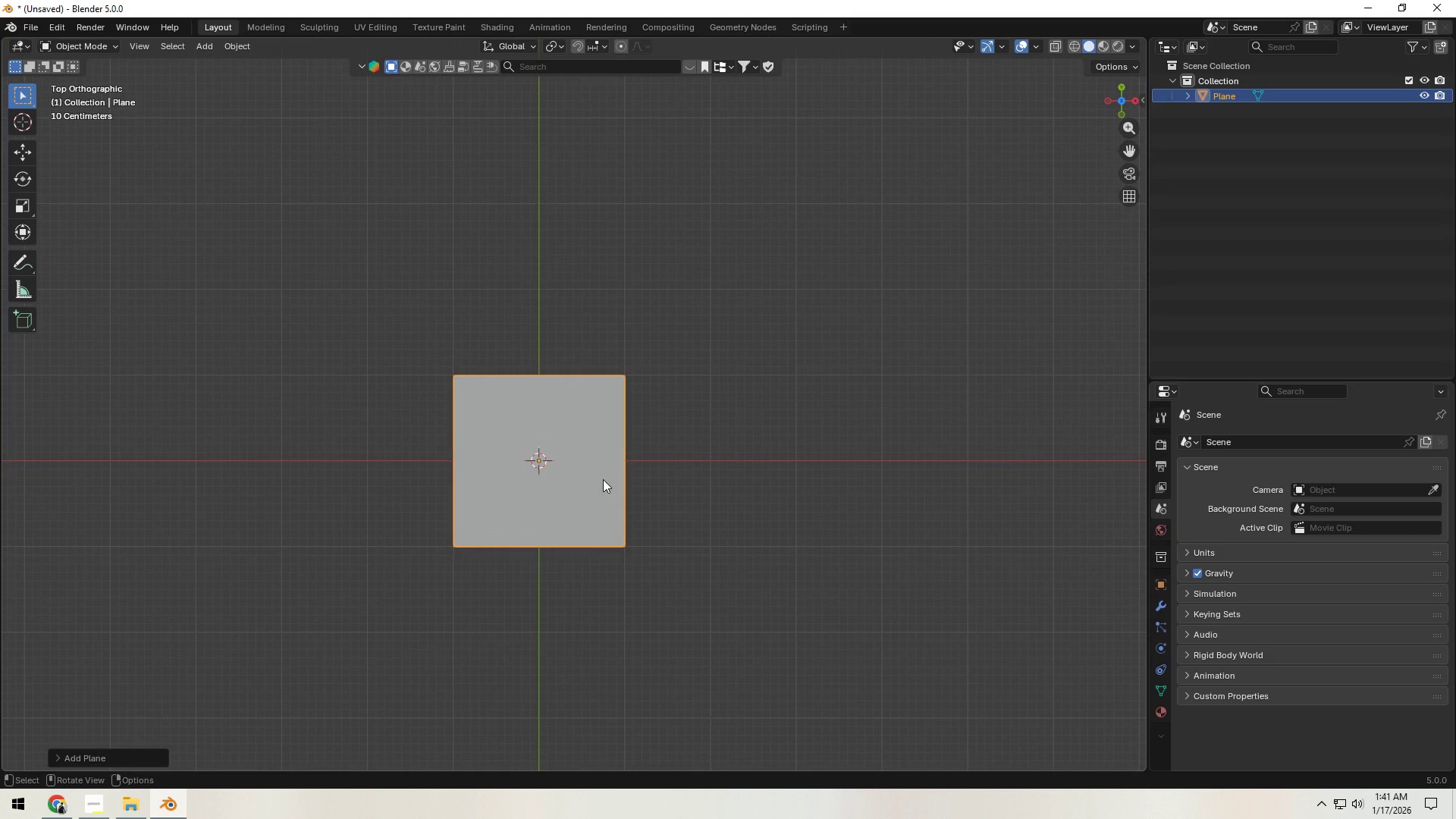 
hold_key(key=ShiftLeft, duration=0.34)
 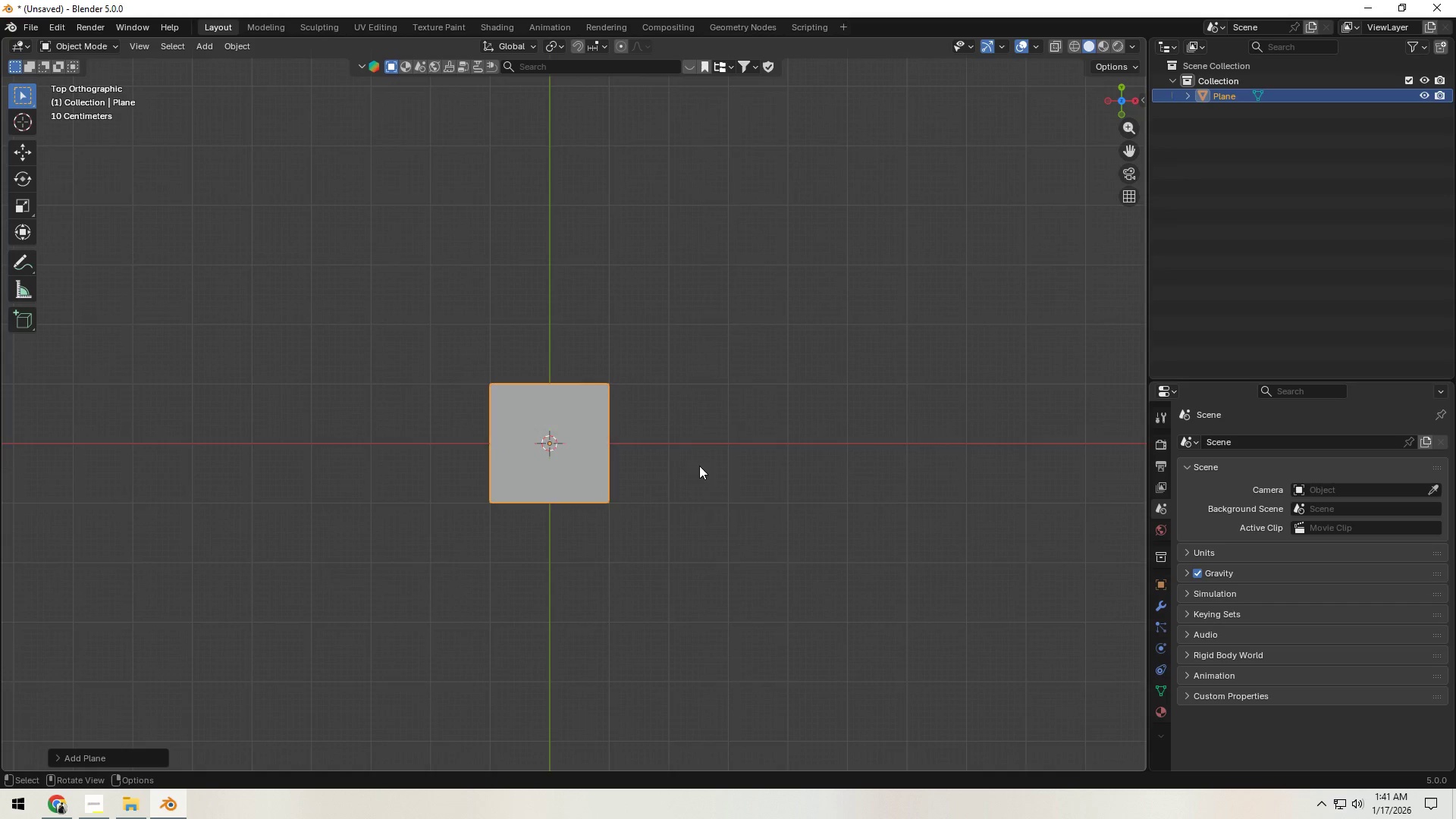 
key(Tab)
 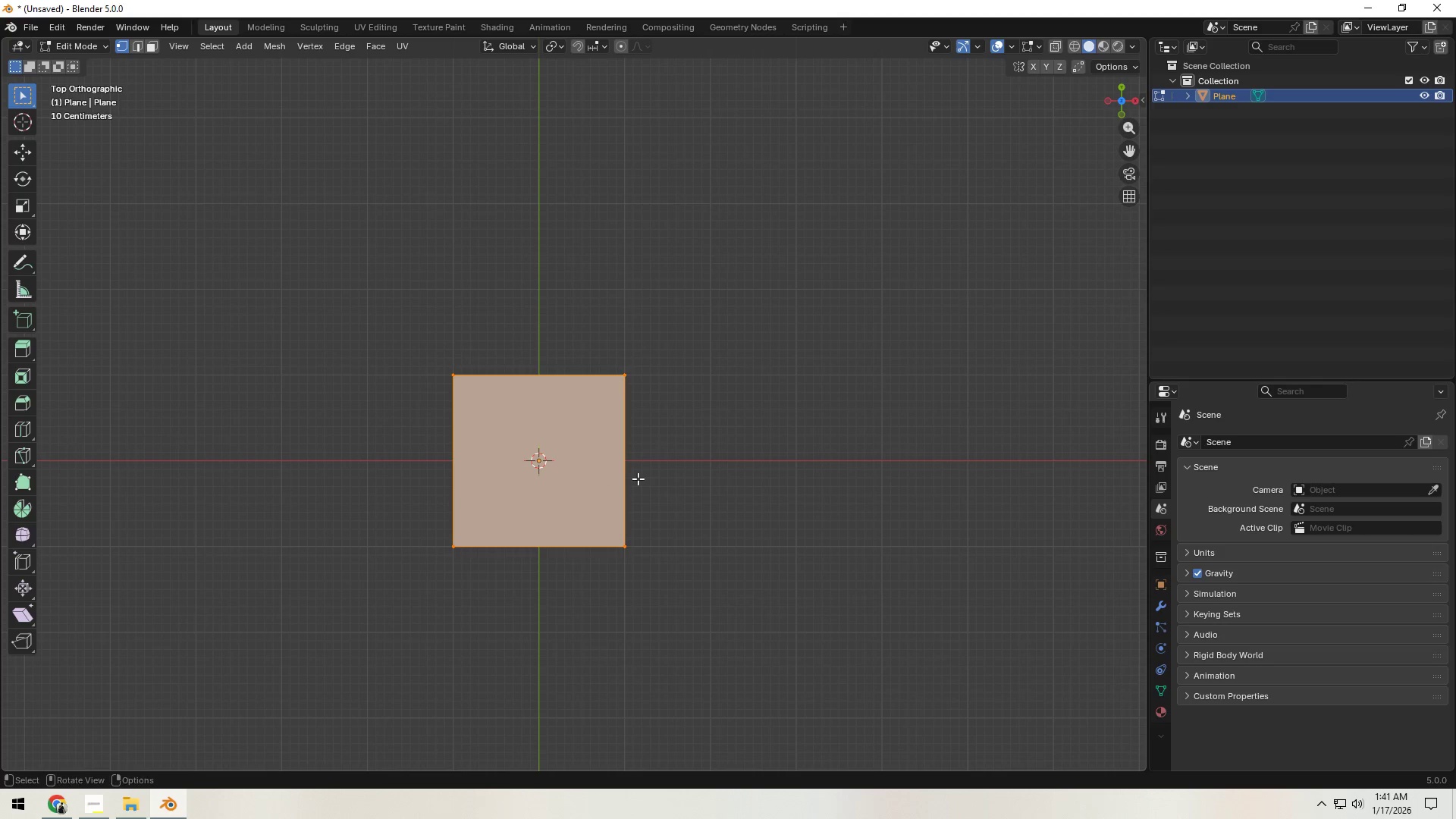 
hold_key(key=ShiftLeft, duration=0.55)
 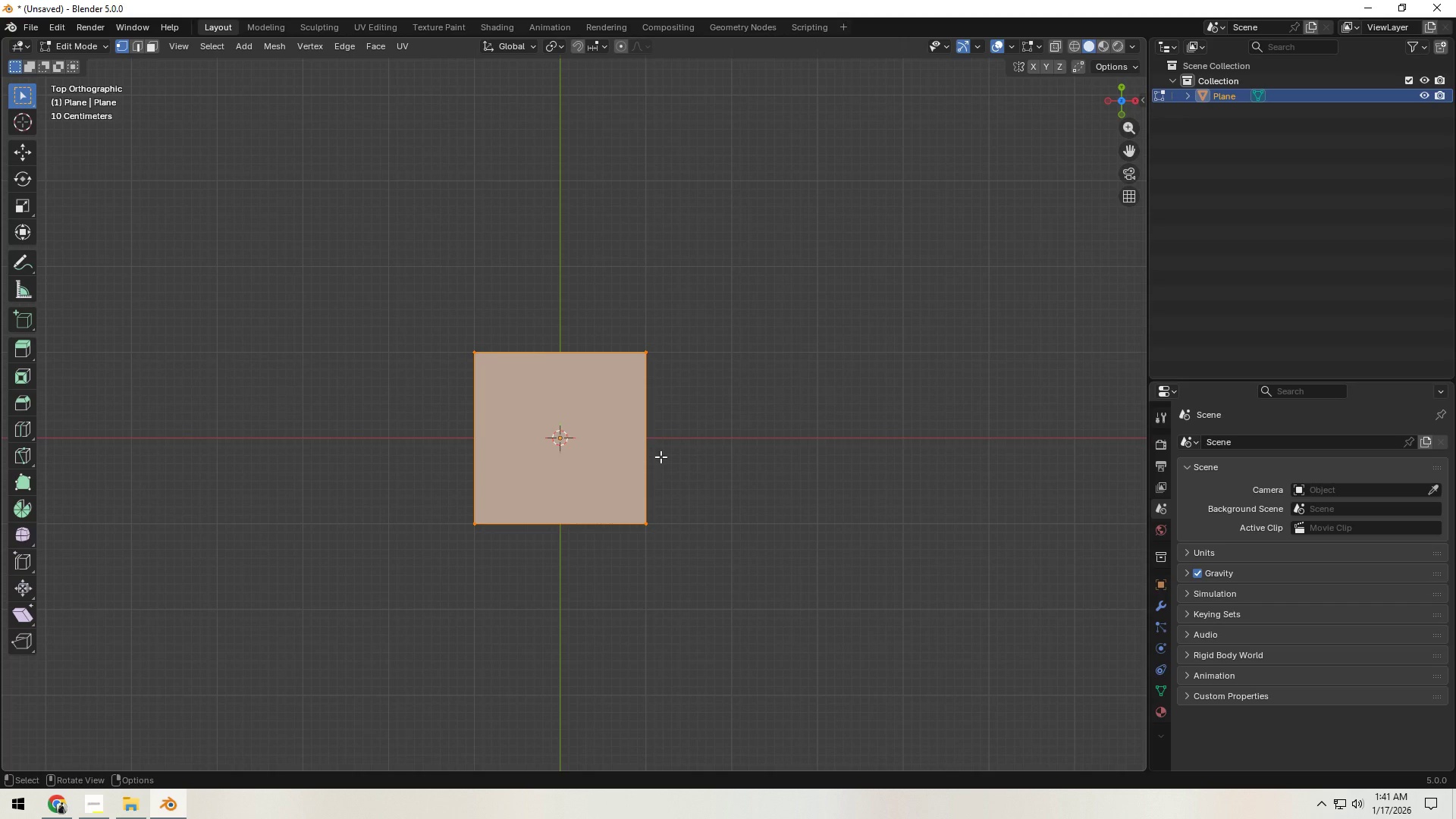 
scroll: coordinate [653, 440], scroll_direction: up, amount: 3.0
 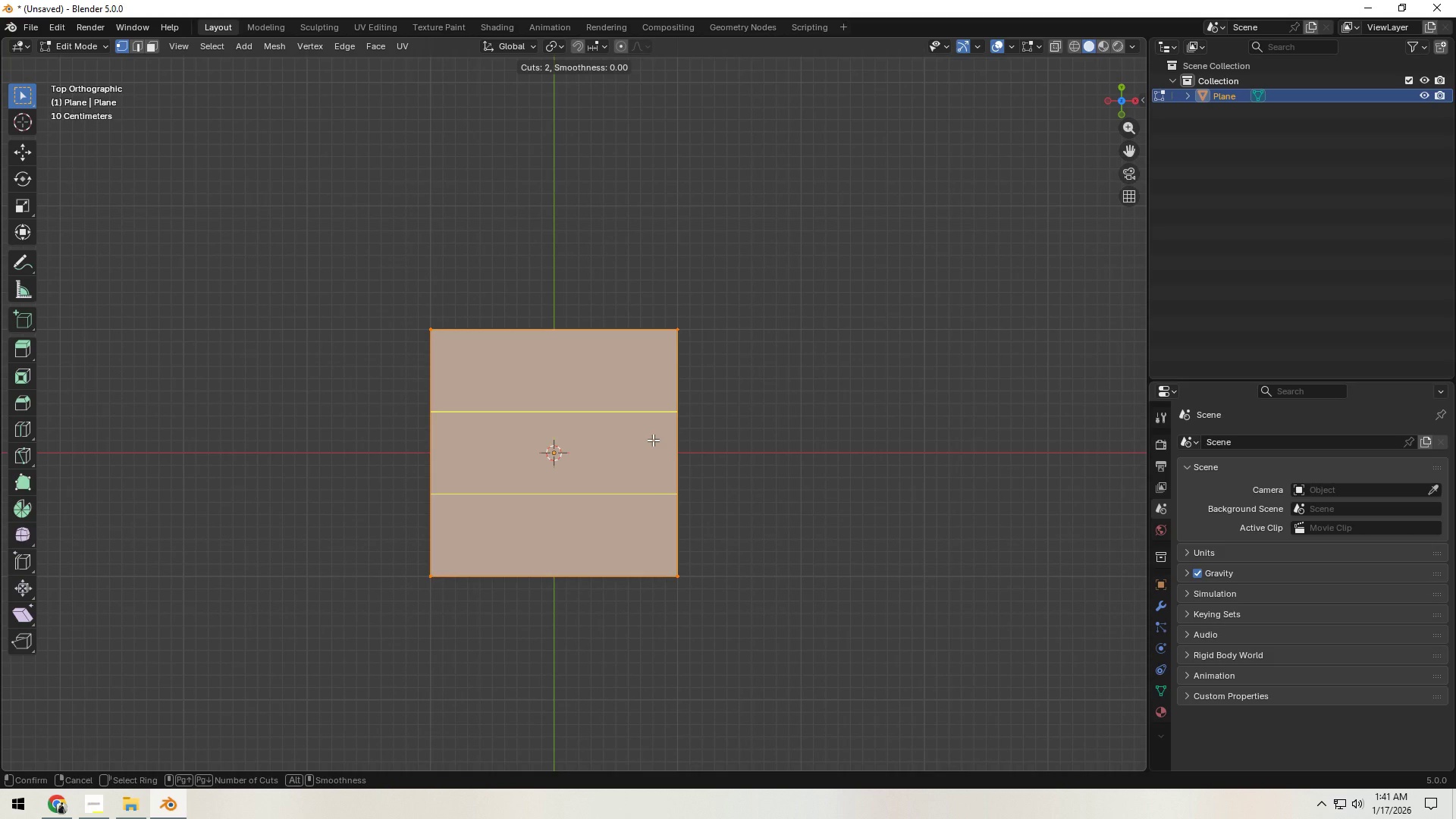 
key(Control+ControlLeft)
 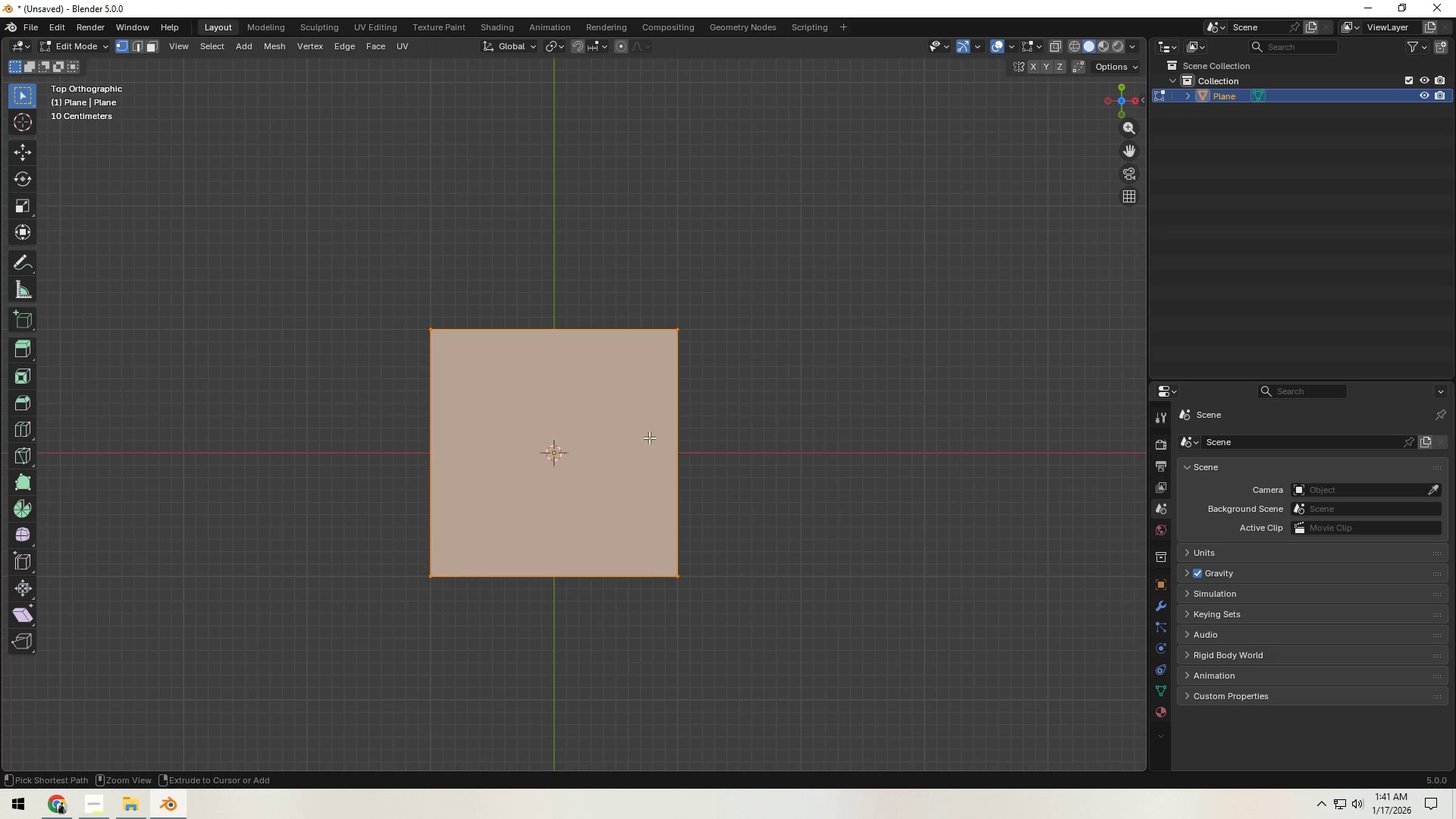 
key(Control+R)
 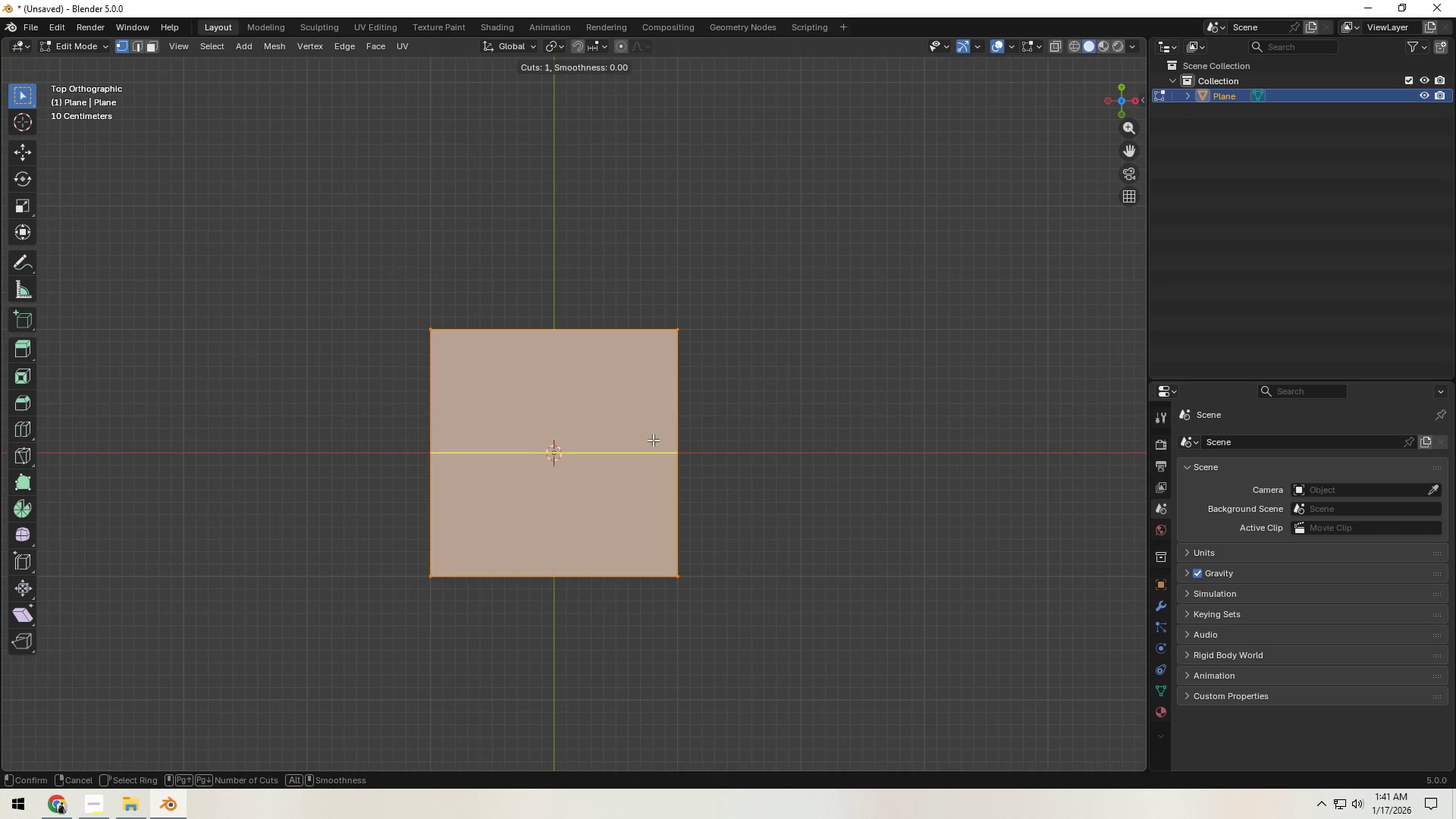 
scroll: coordinate [653, 440], scroll_direction: up, amount: 1.0
 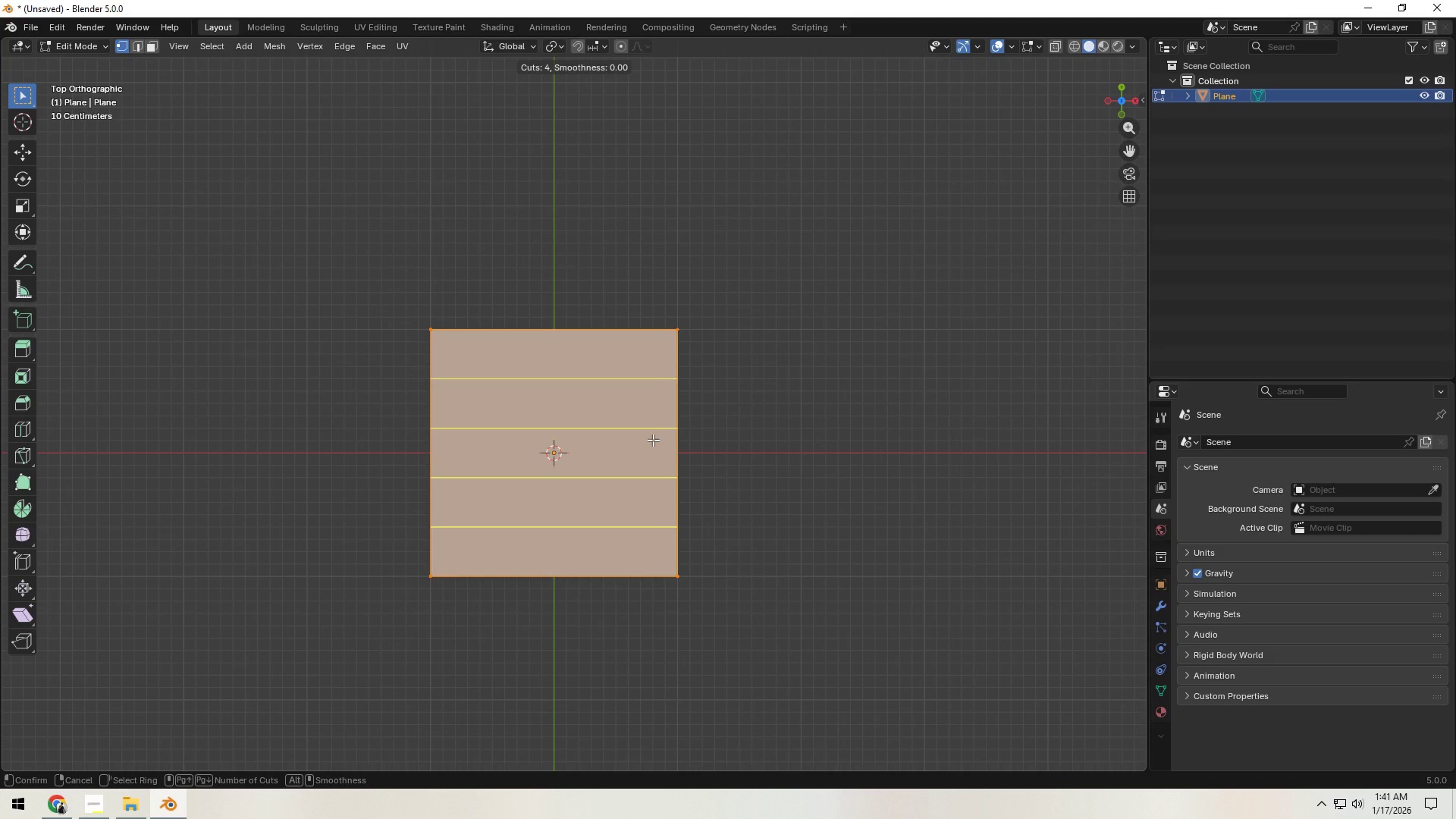 
left_click([653, 440])
 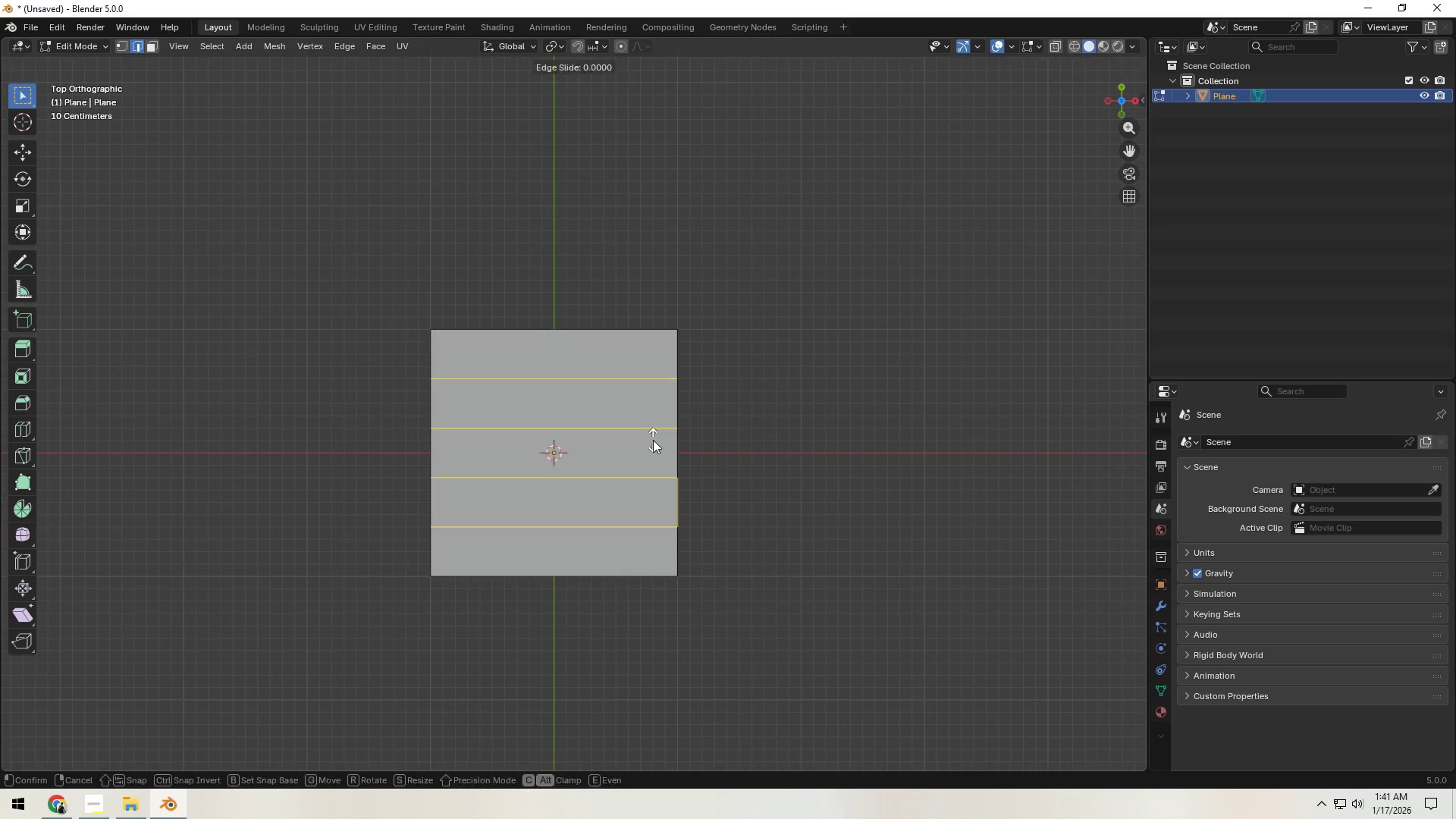 
right_click([653, 440])
 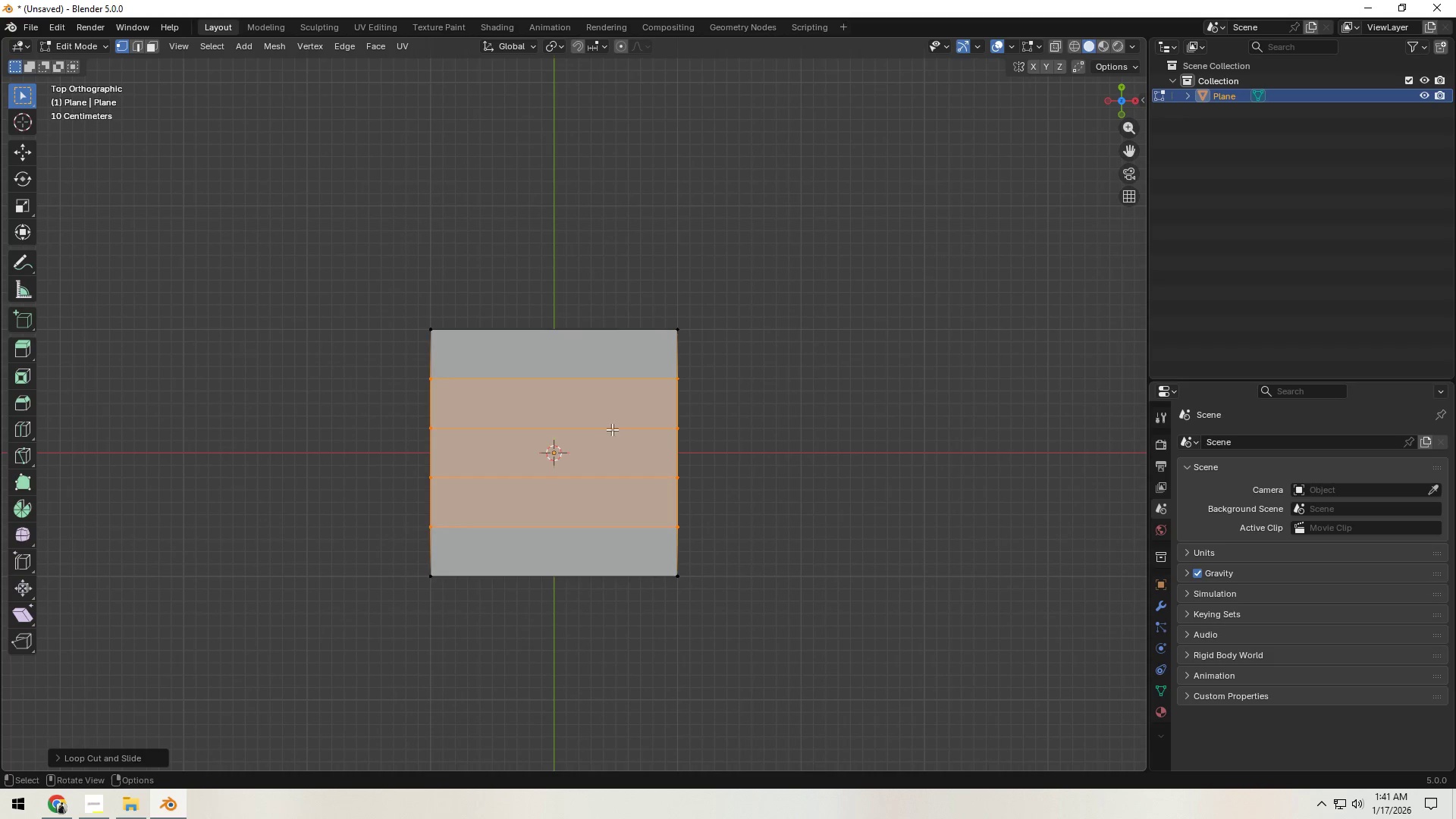 
key(Control+ControlLeft)
 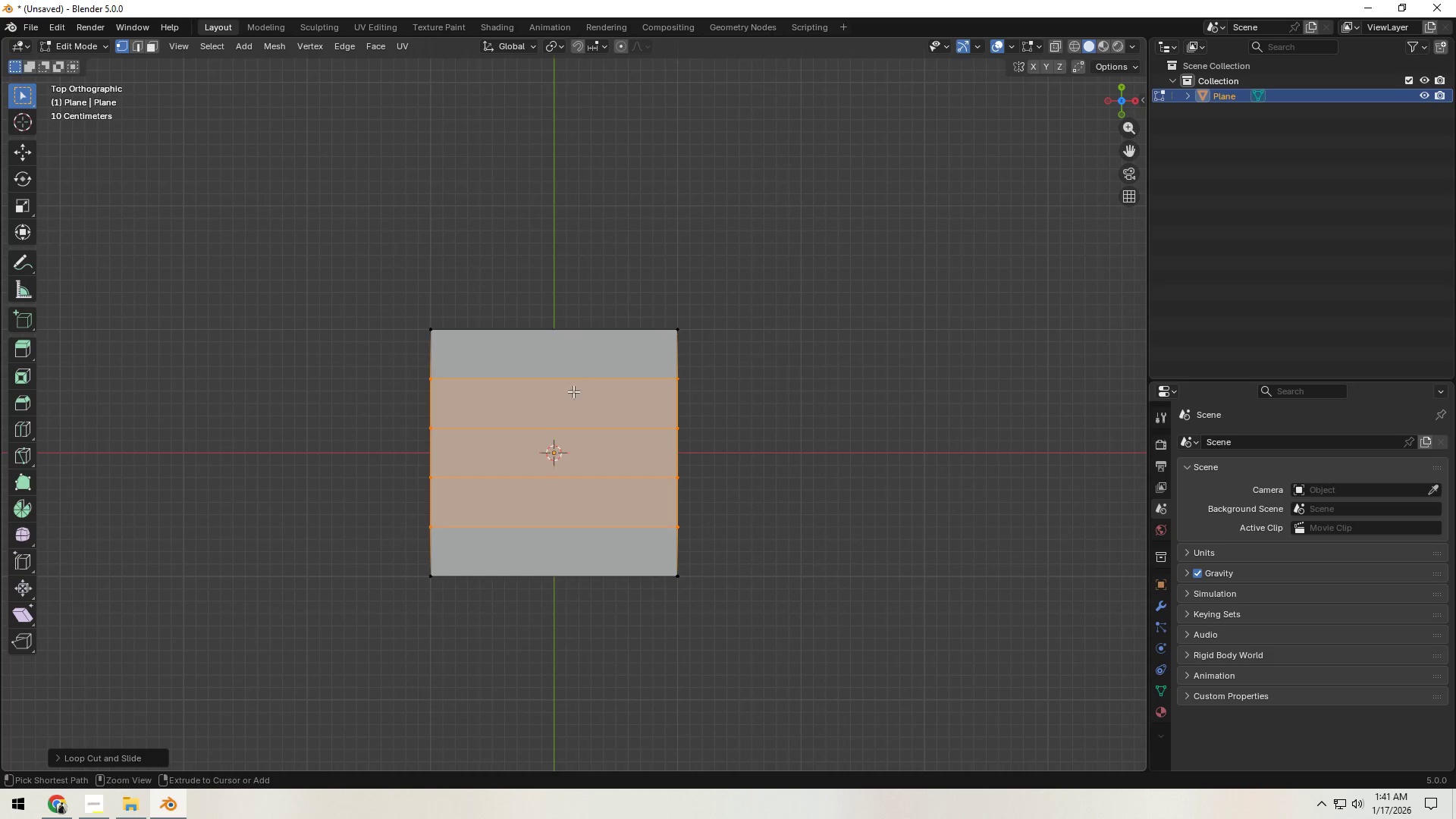 
scroll: coordinate [566, 384], scroll_direction: up, amount: 2.0
 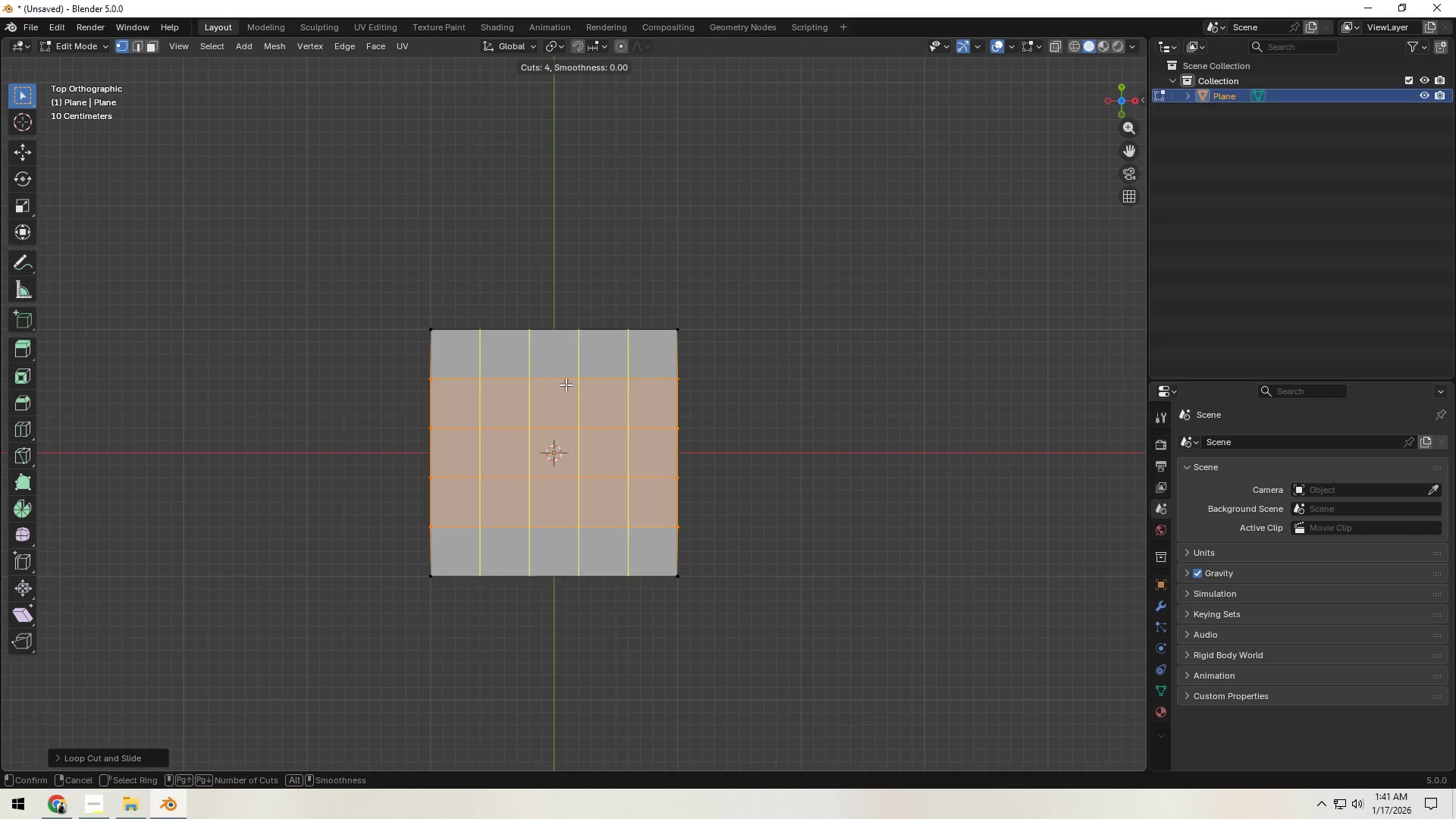 
key(Control+R)
 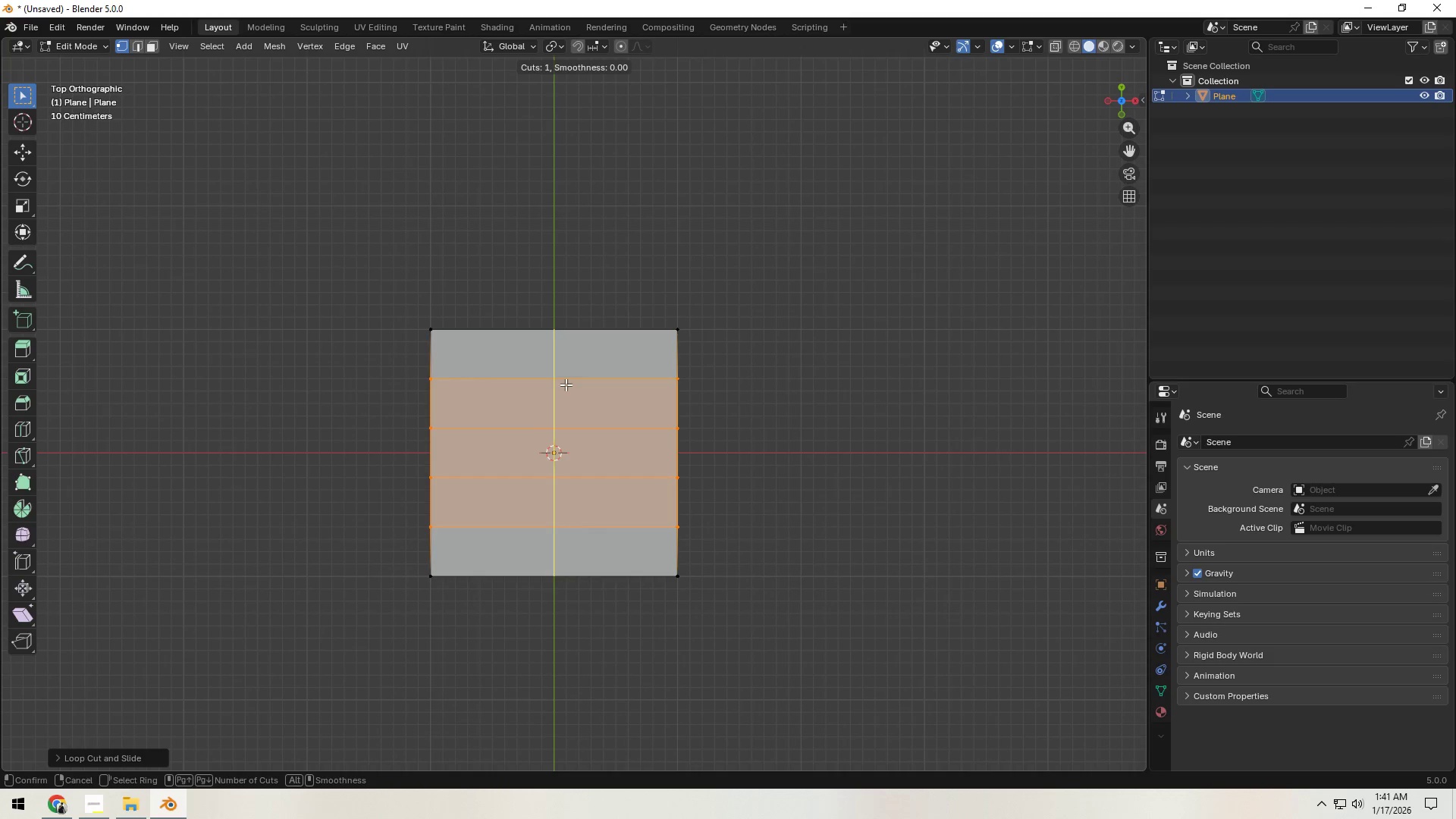 
right_click([566, 384])
 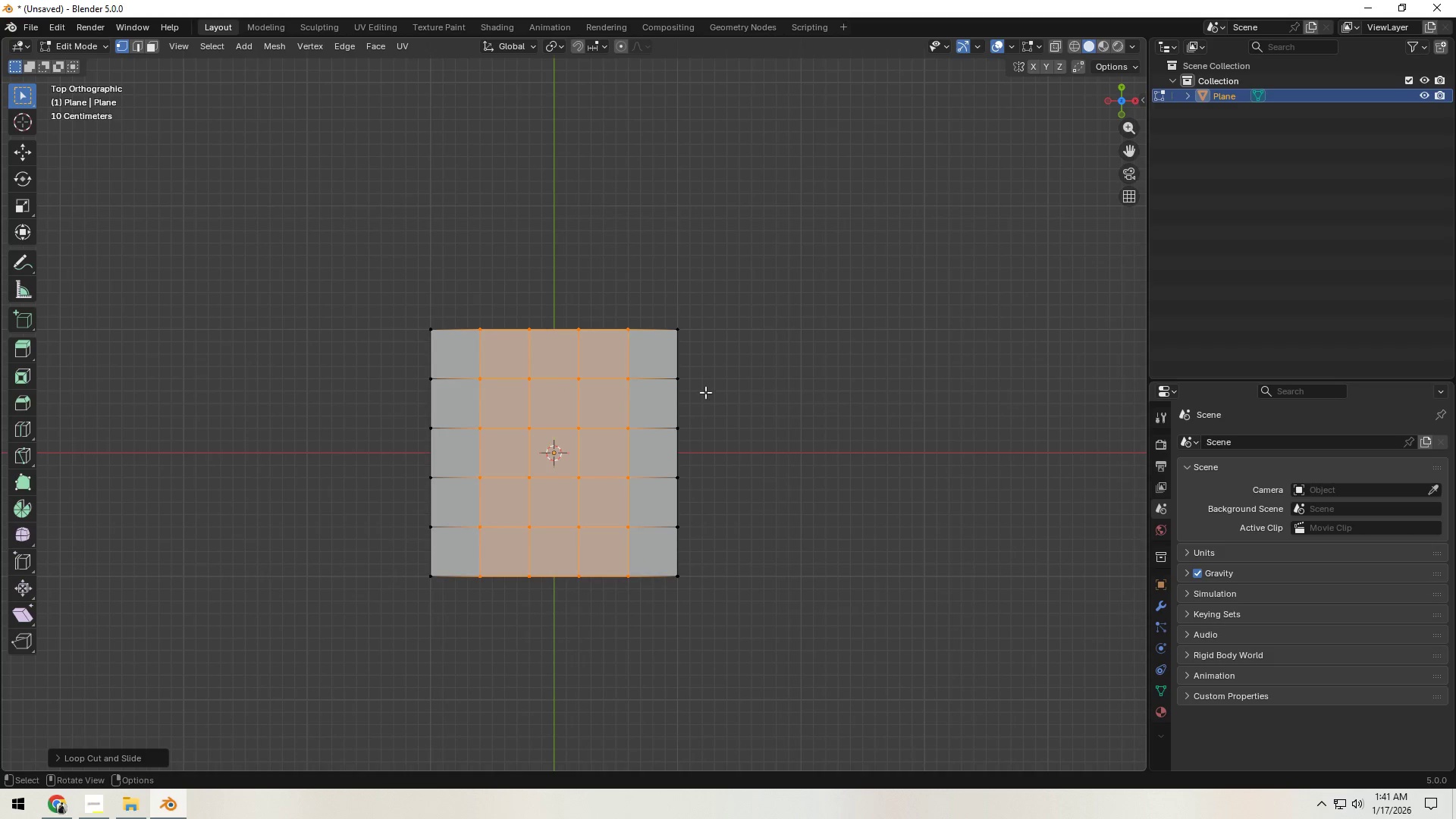 
left_click([566, 384])
 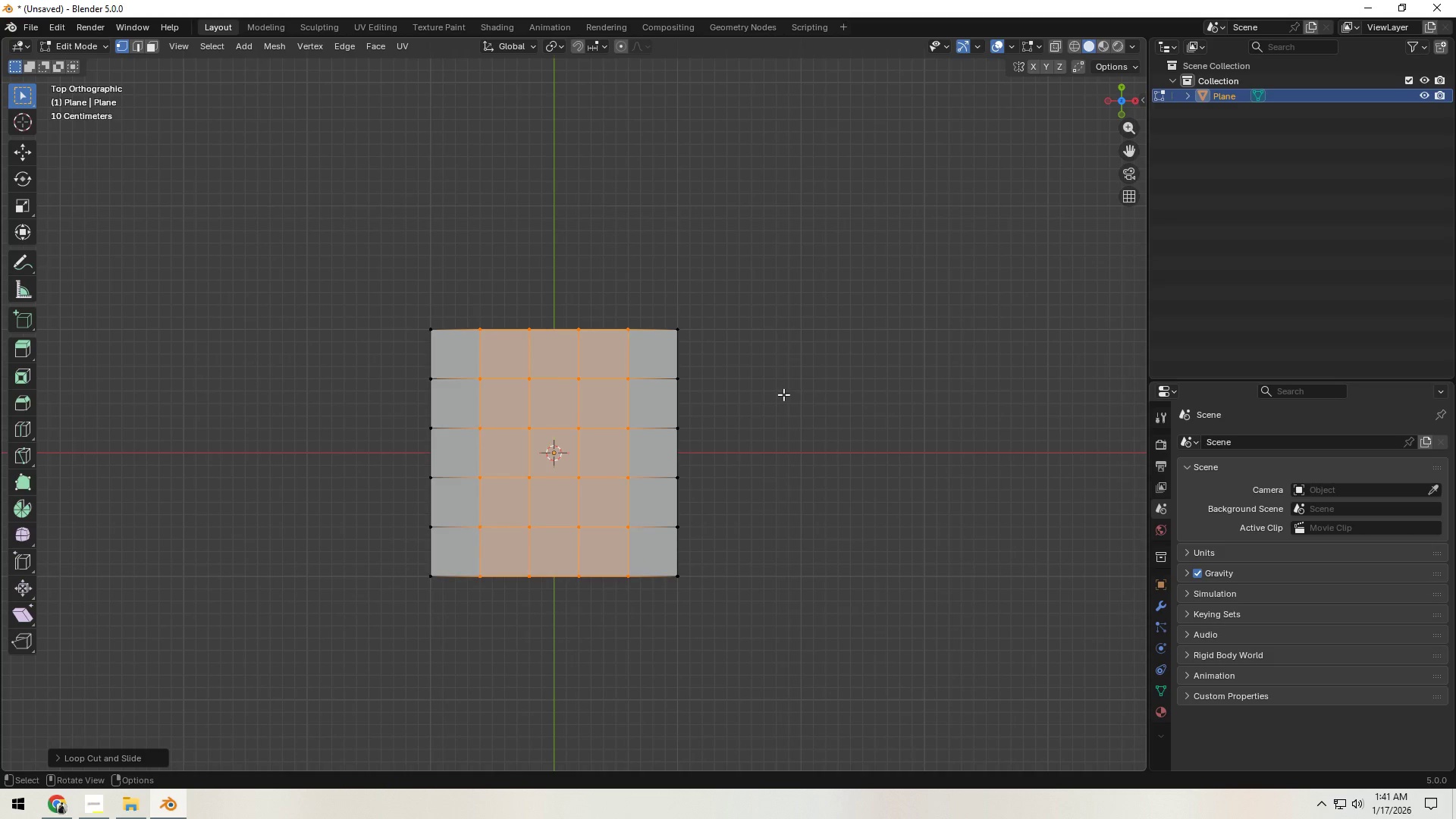 
scroll: coordinate [748, 435], scroll_direction: up, amount: 2.0
 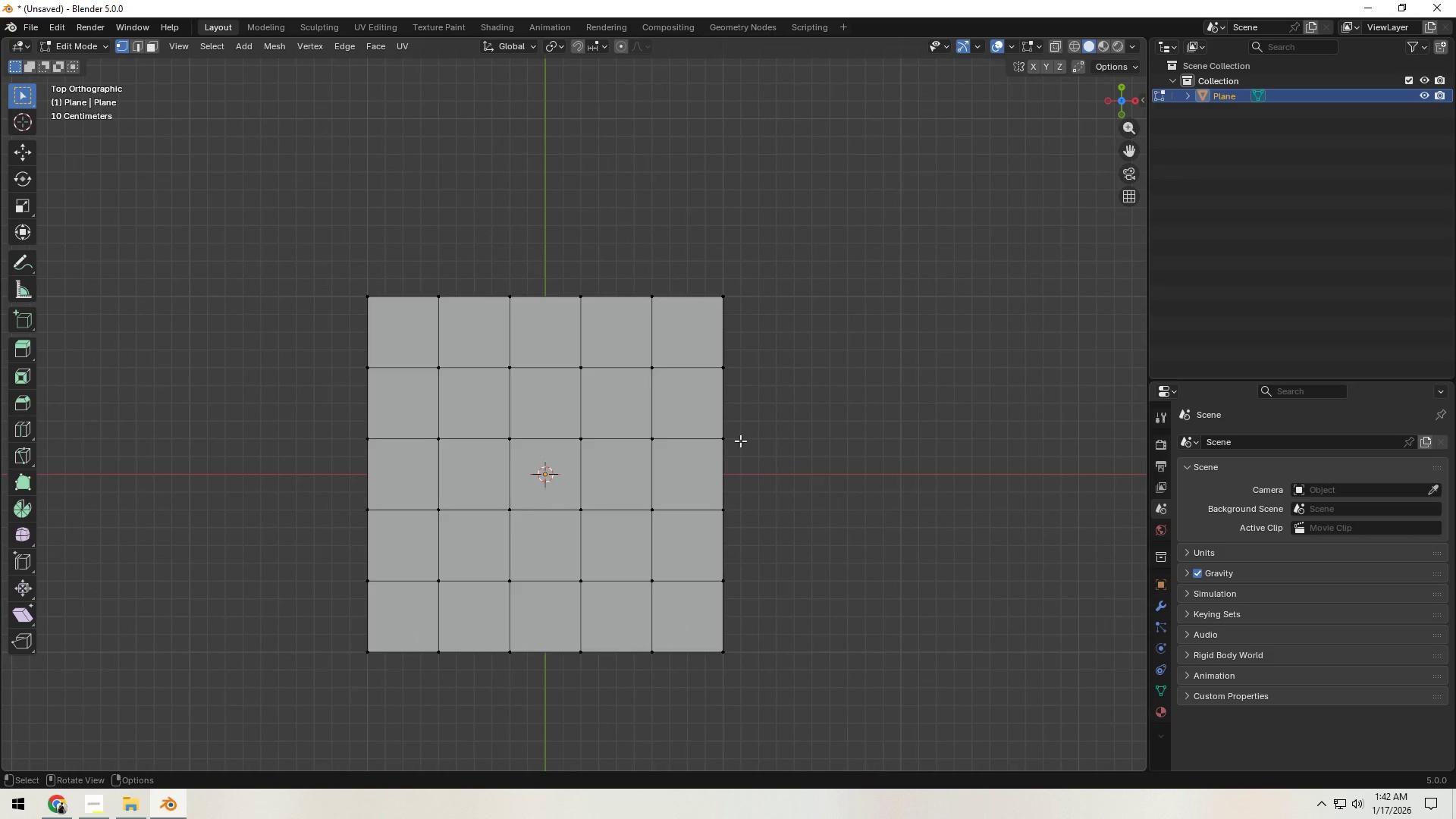 
left_click([783, 394])
 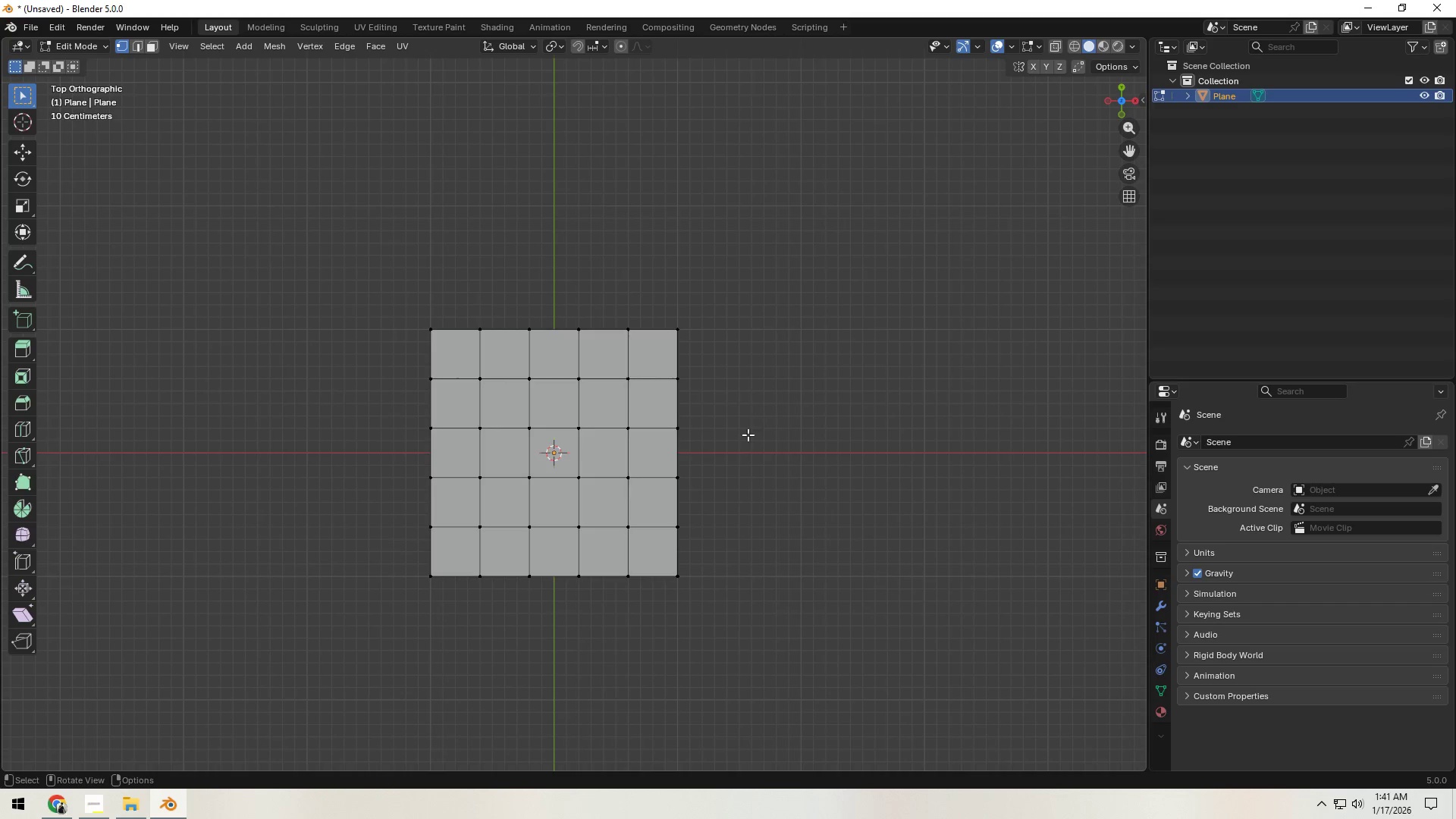 
scroll: coordinate [742, 441], scroll_direction: down, amount: 3.0
 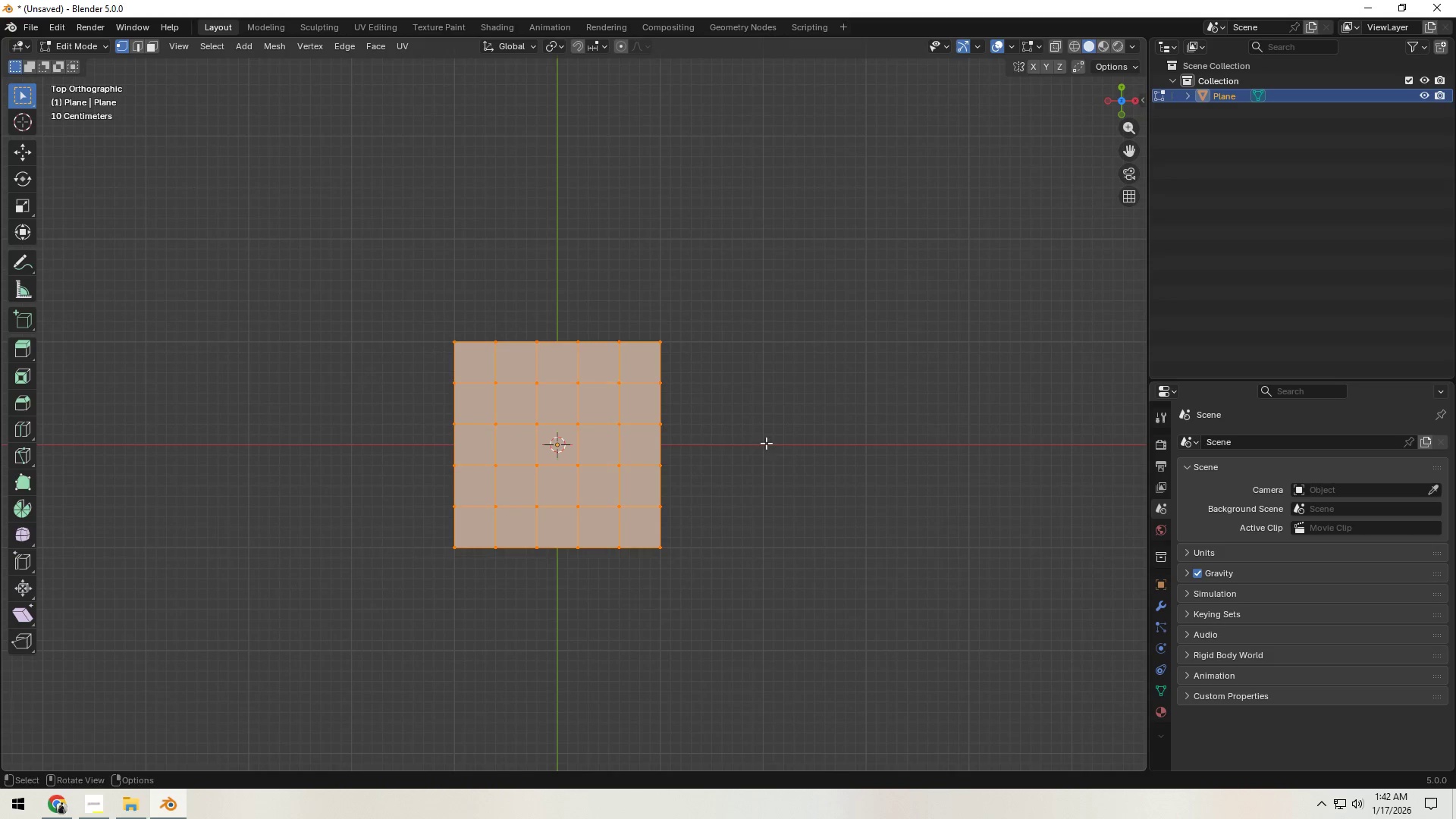 
key(A)
 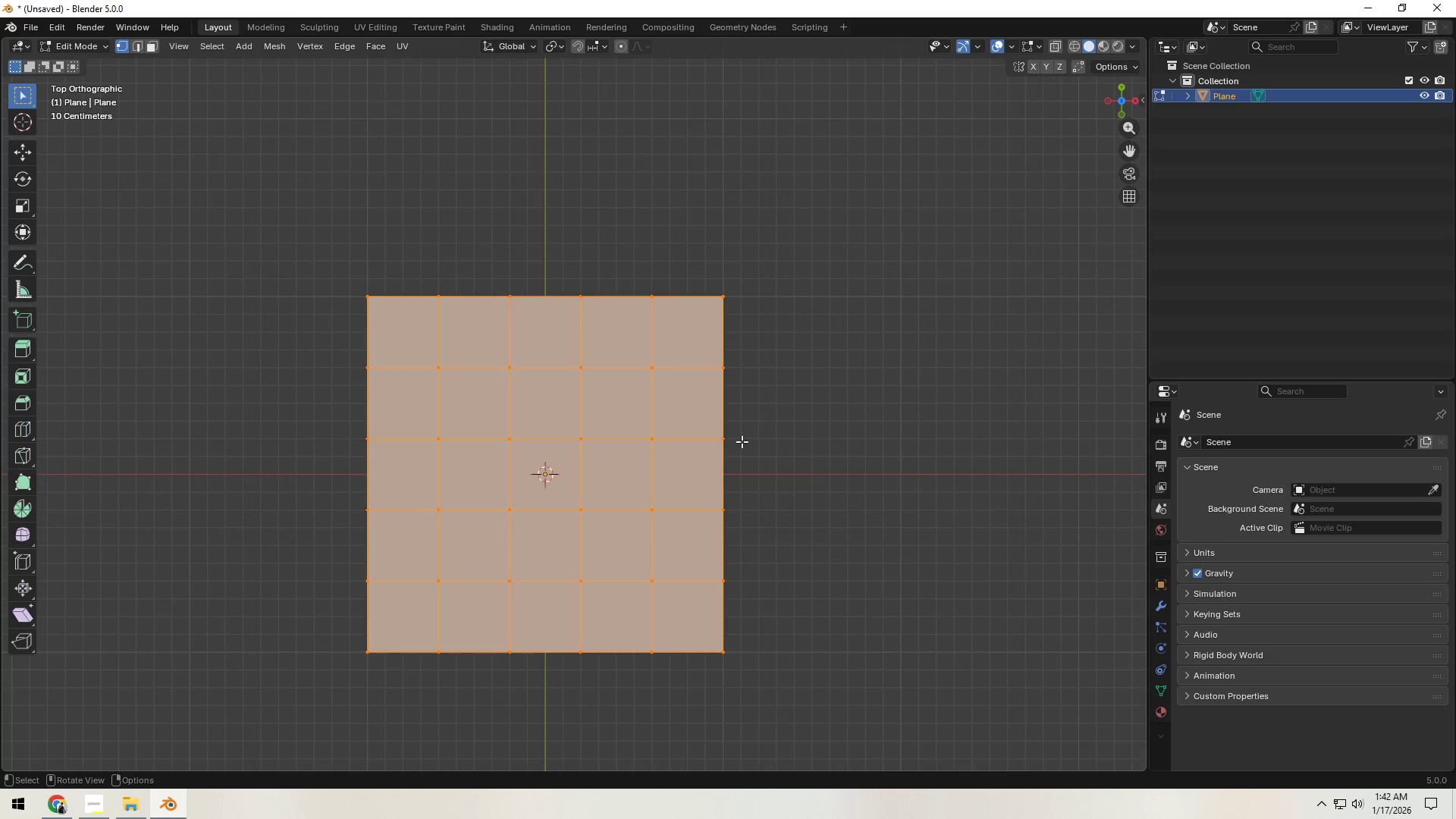 
type(szy)
 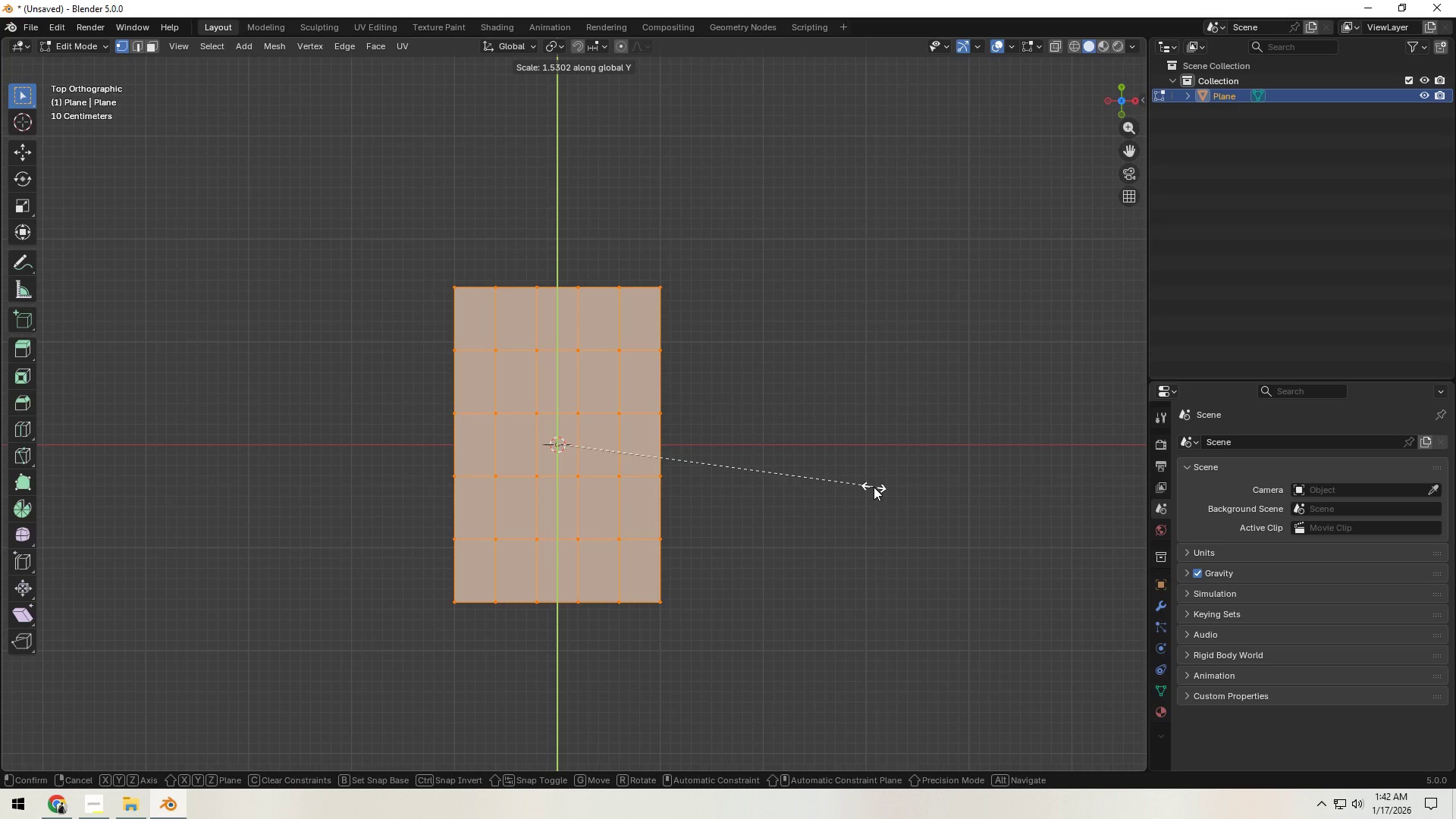 
left_click([874, 487])
 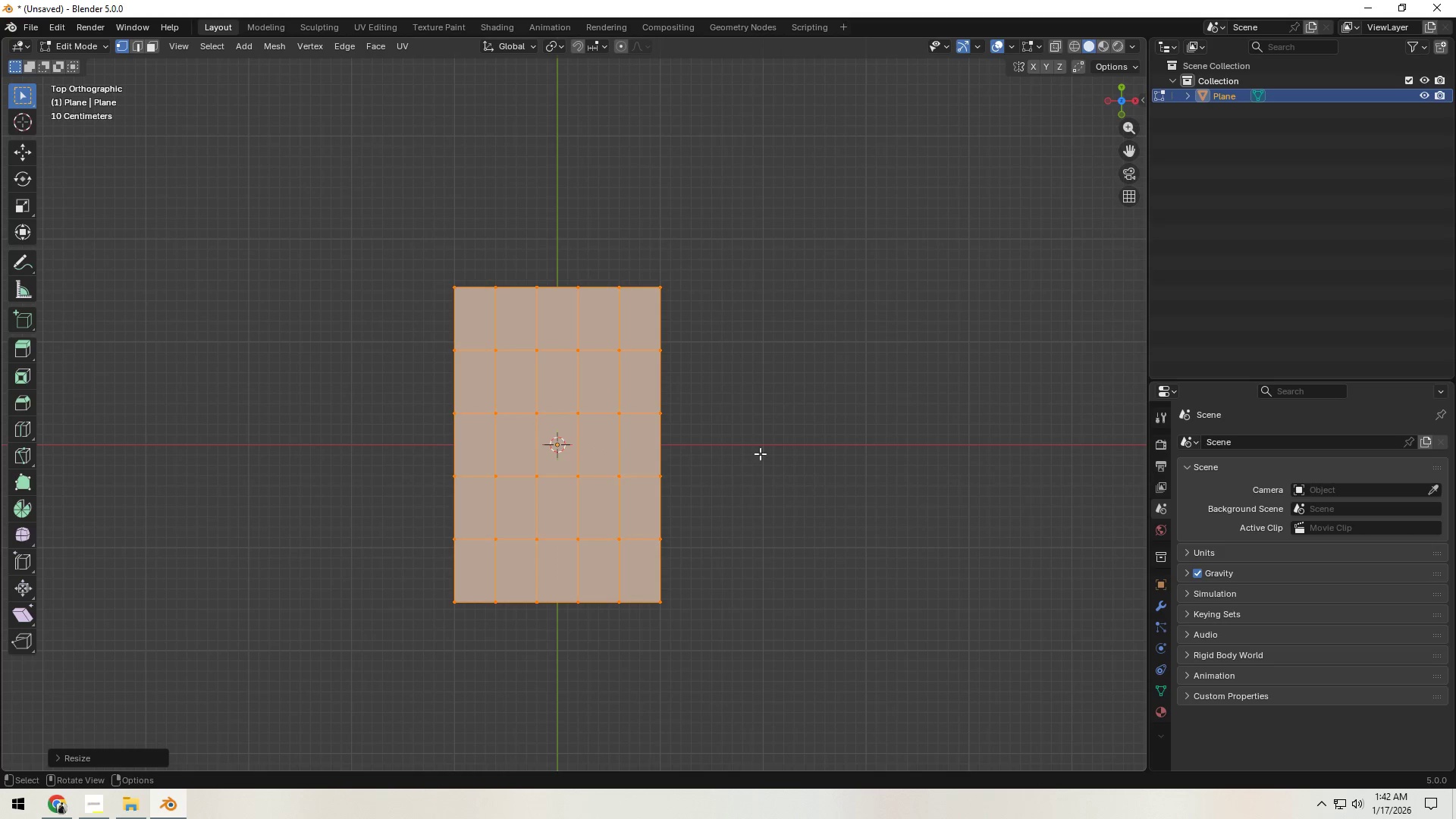 
scroll: coordinate [751, 447], scroll_direction: up, amount: 2.0
 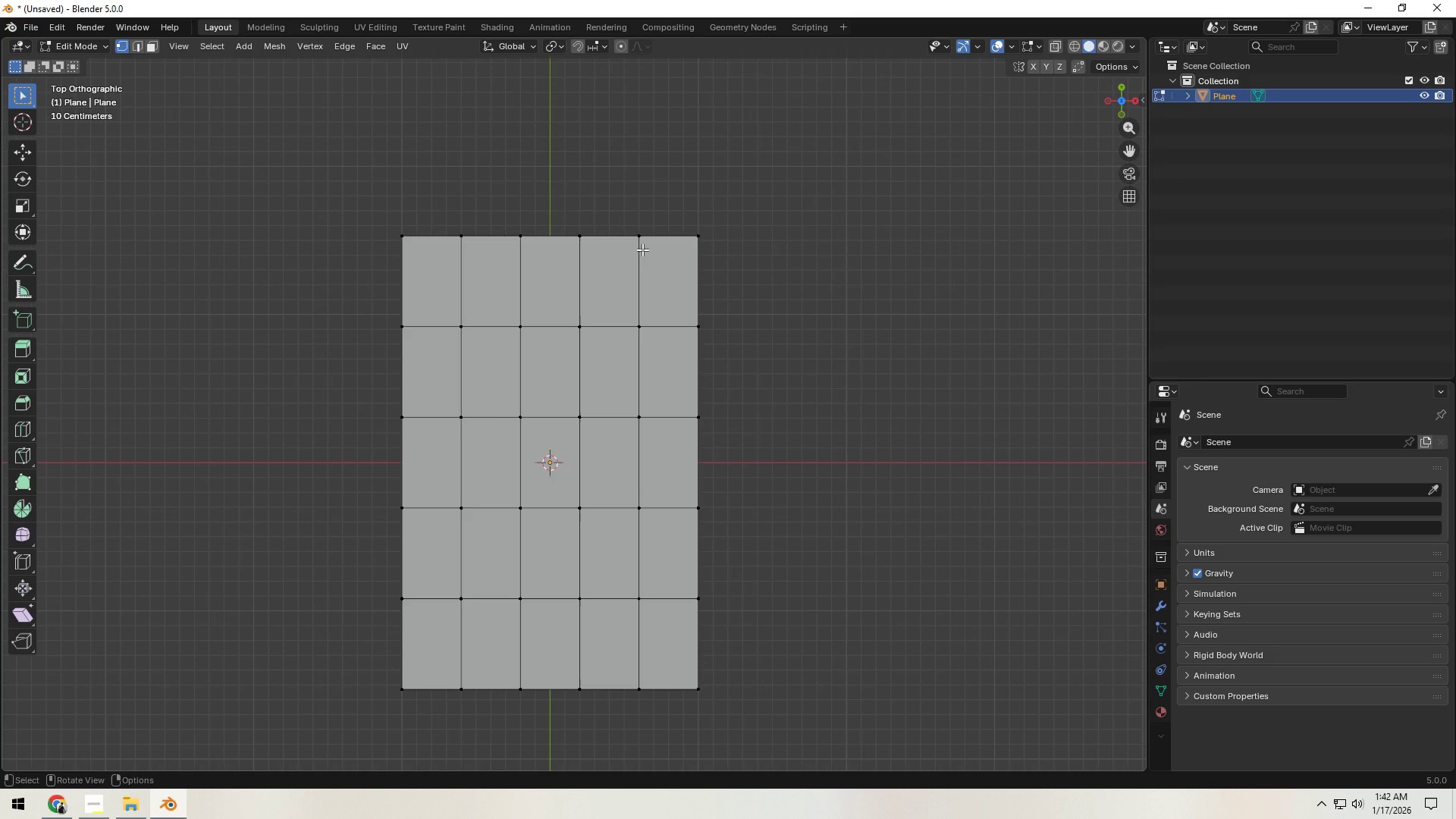 
left_click([764, 451])
 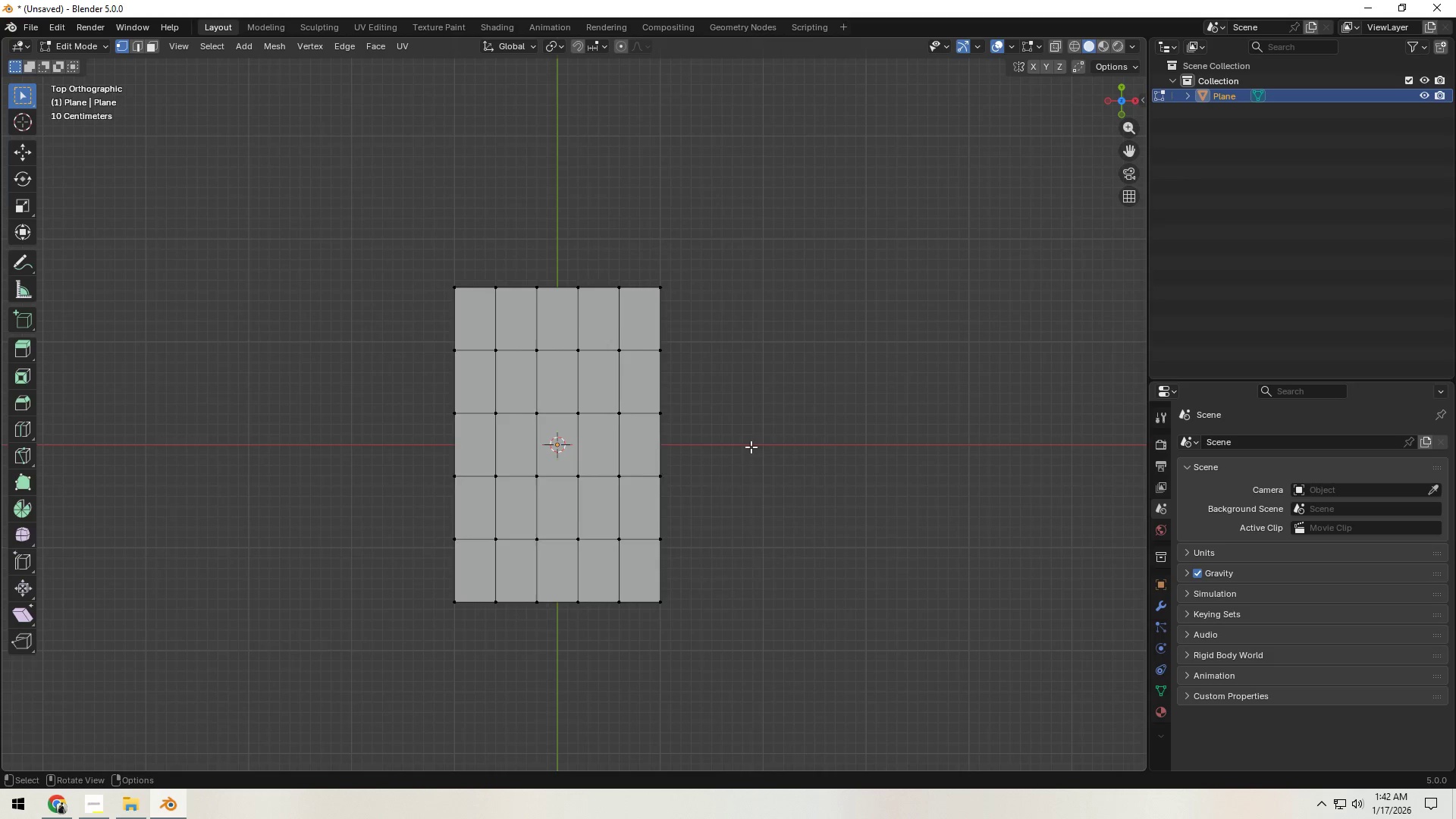 
key(K)
 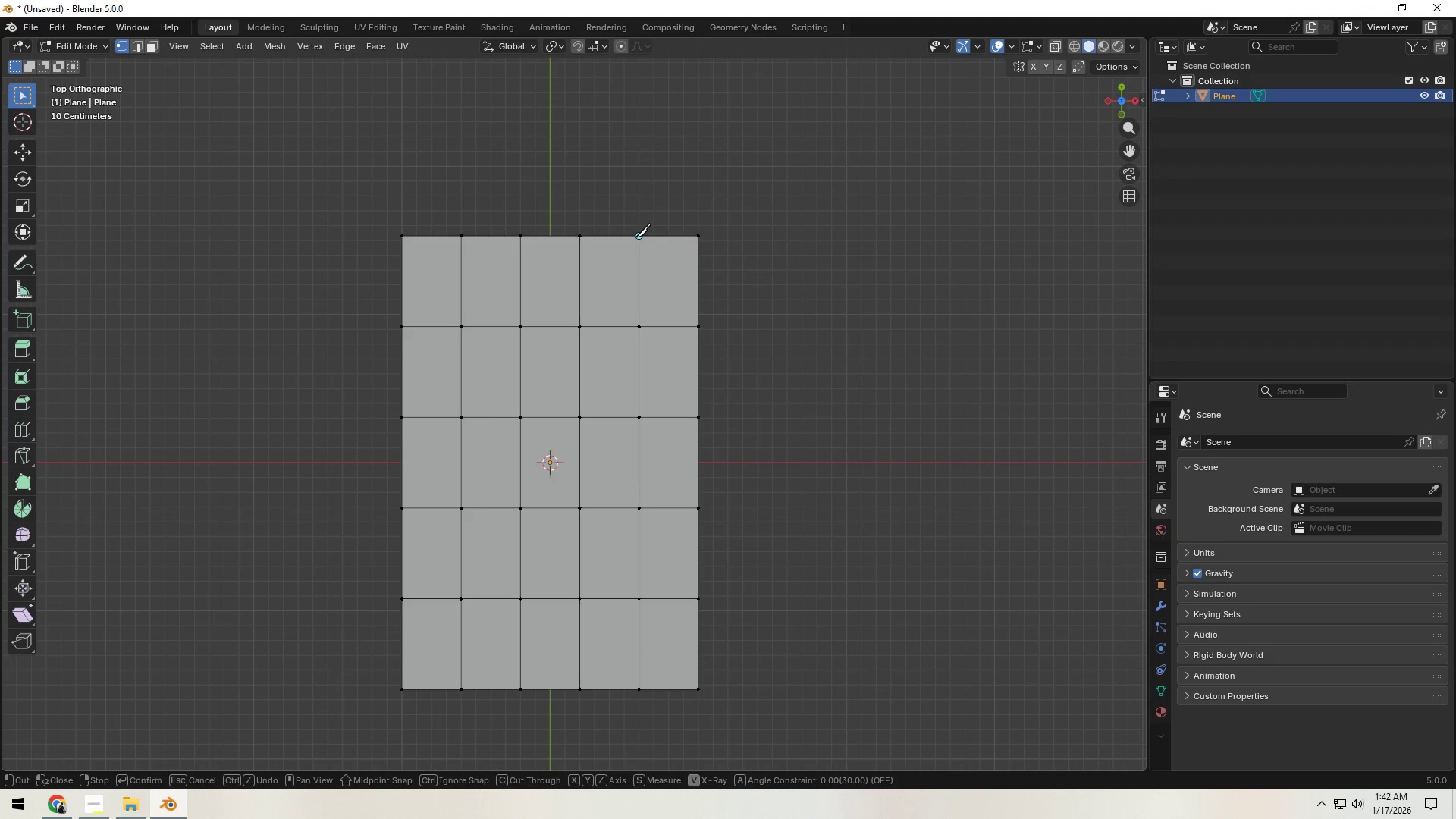 
left_click([635, 237])
 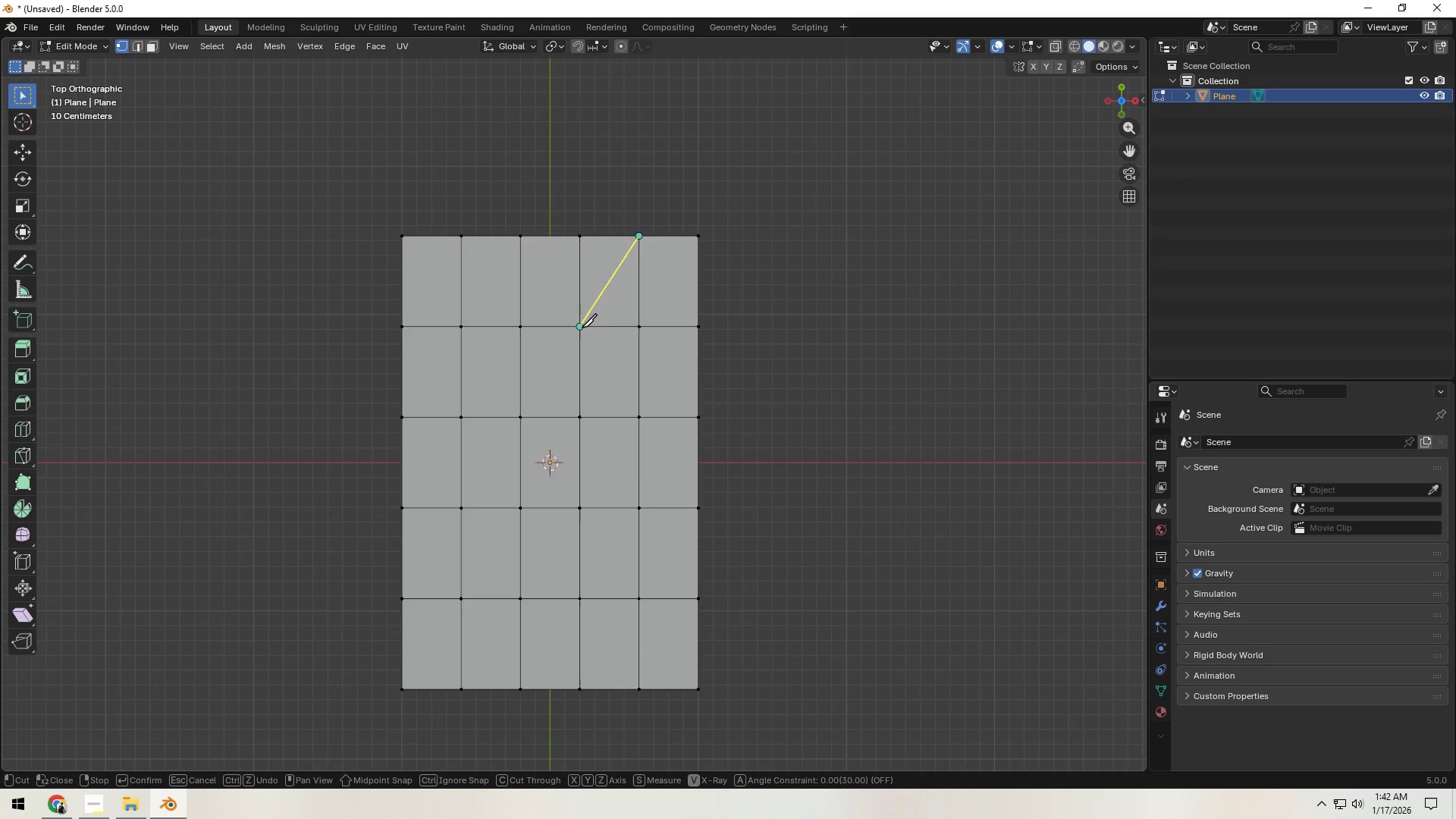 
left_click([582, 328])
 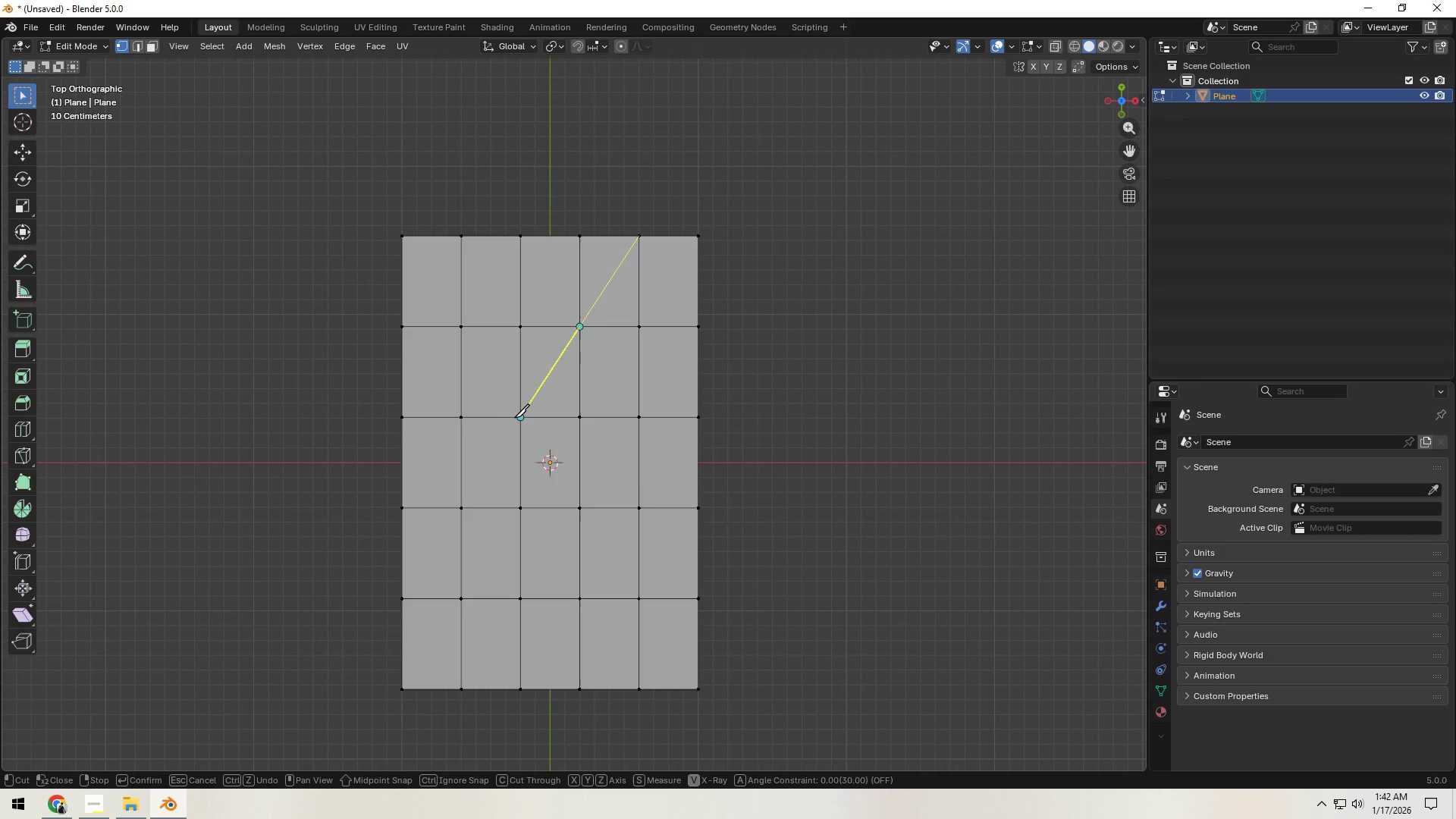 
left_click([514, 418])
 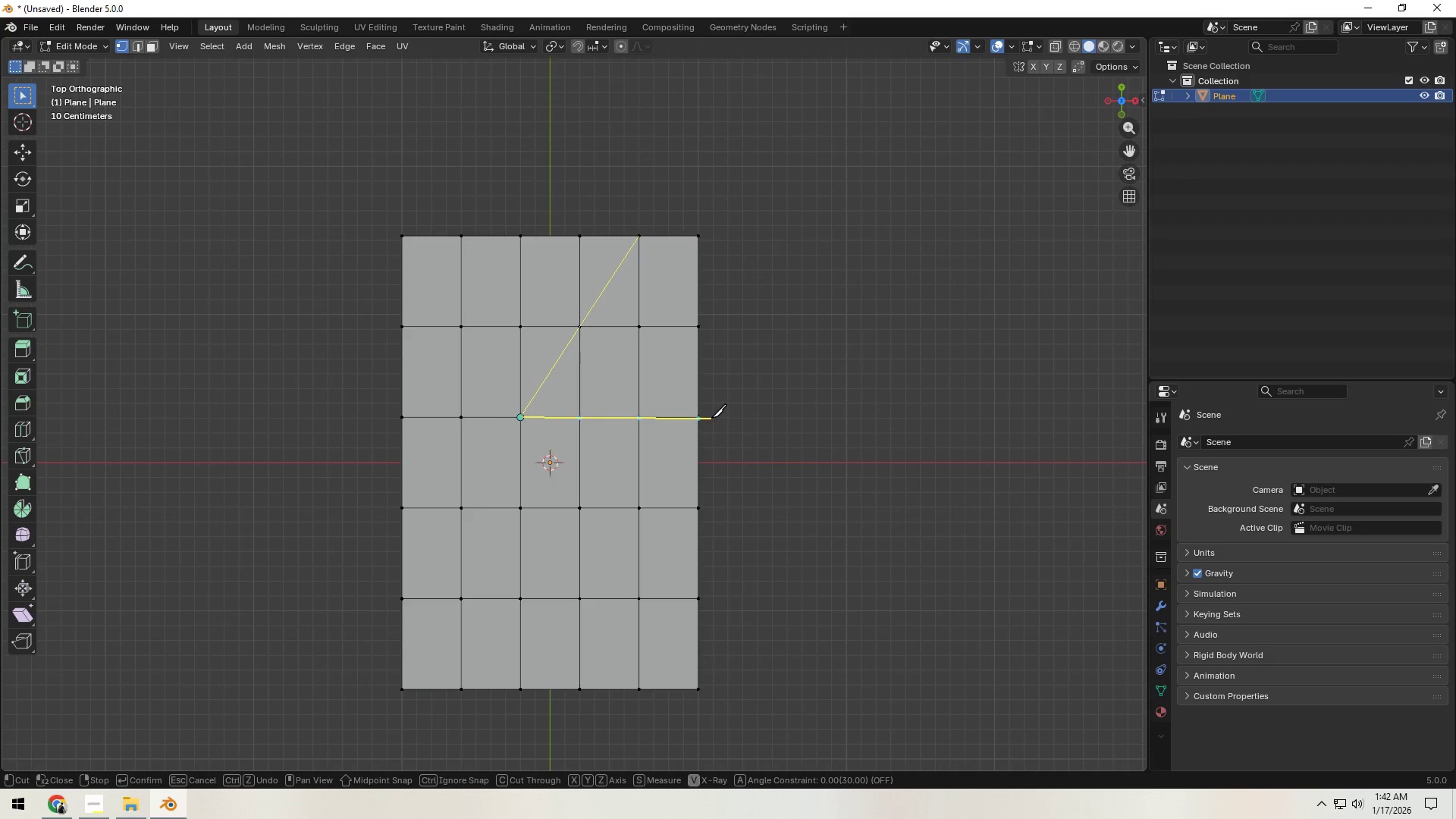 
key(Space)
 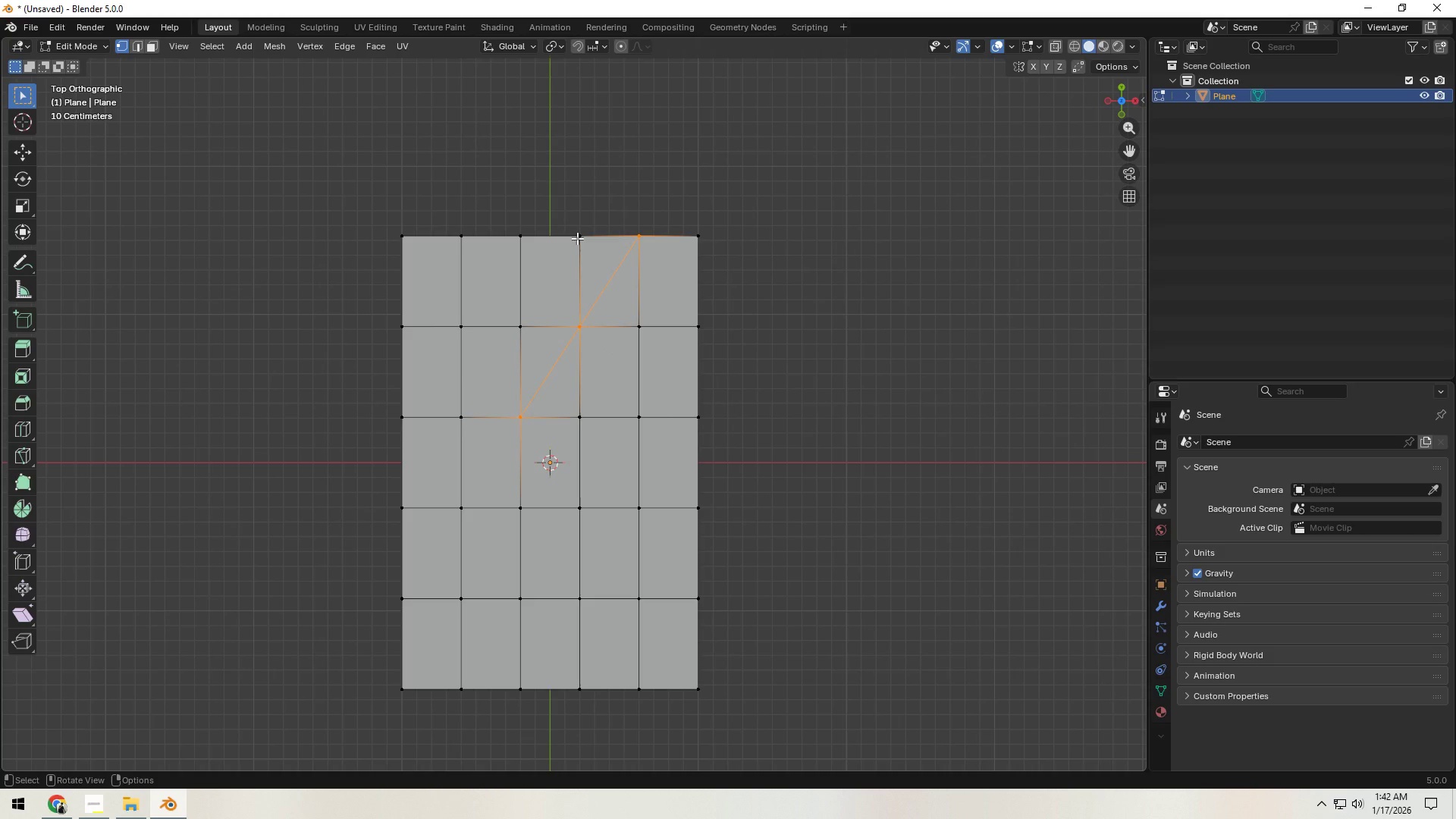 
key(K)
 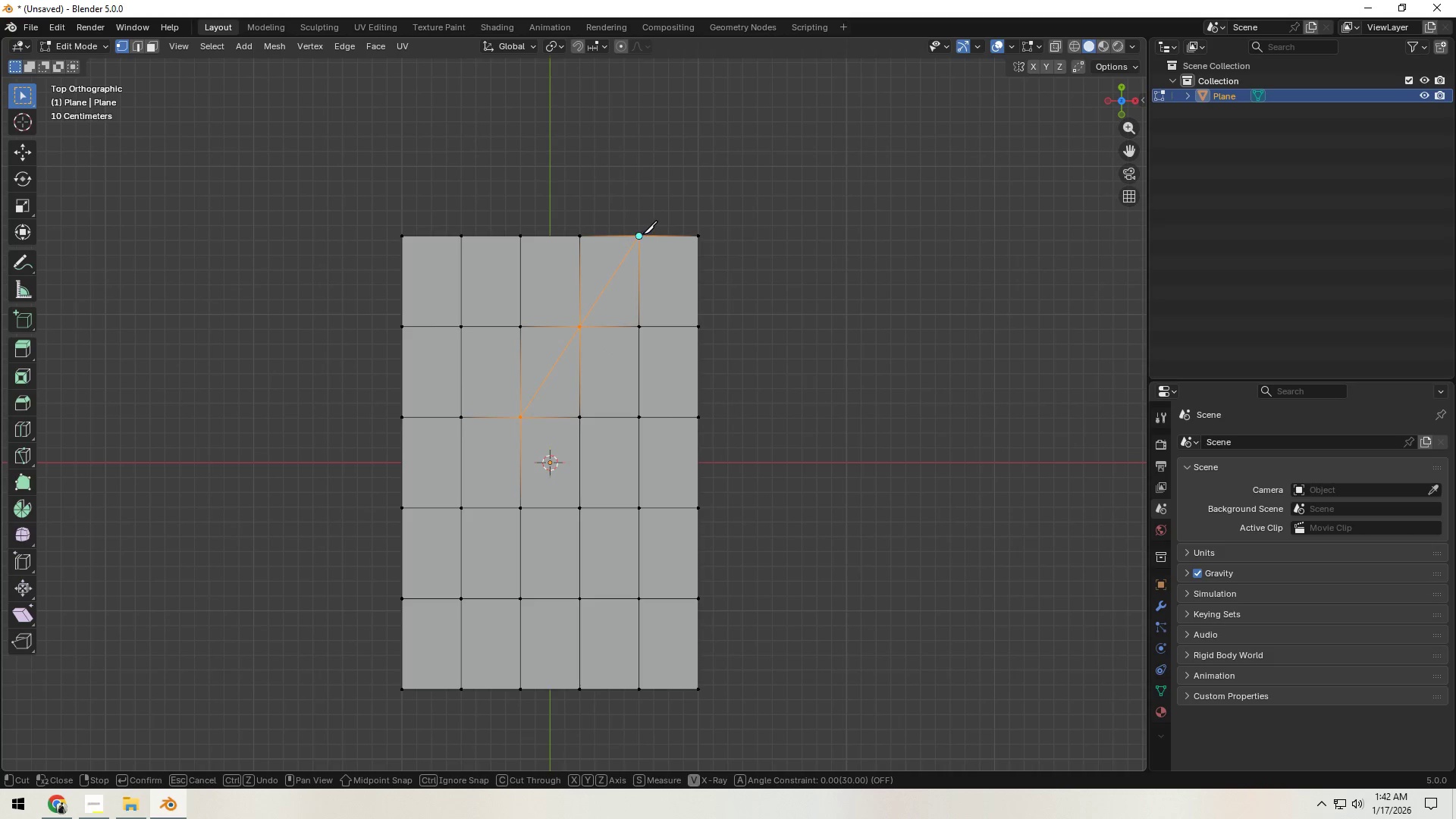 
left_click([643, 234])
 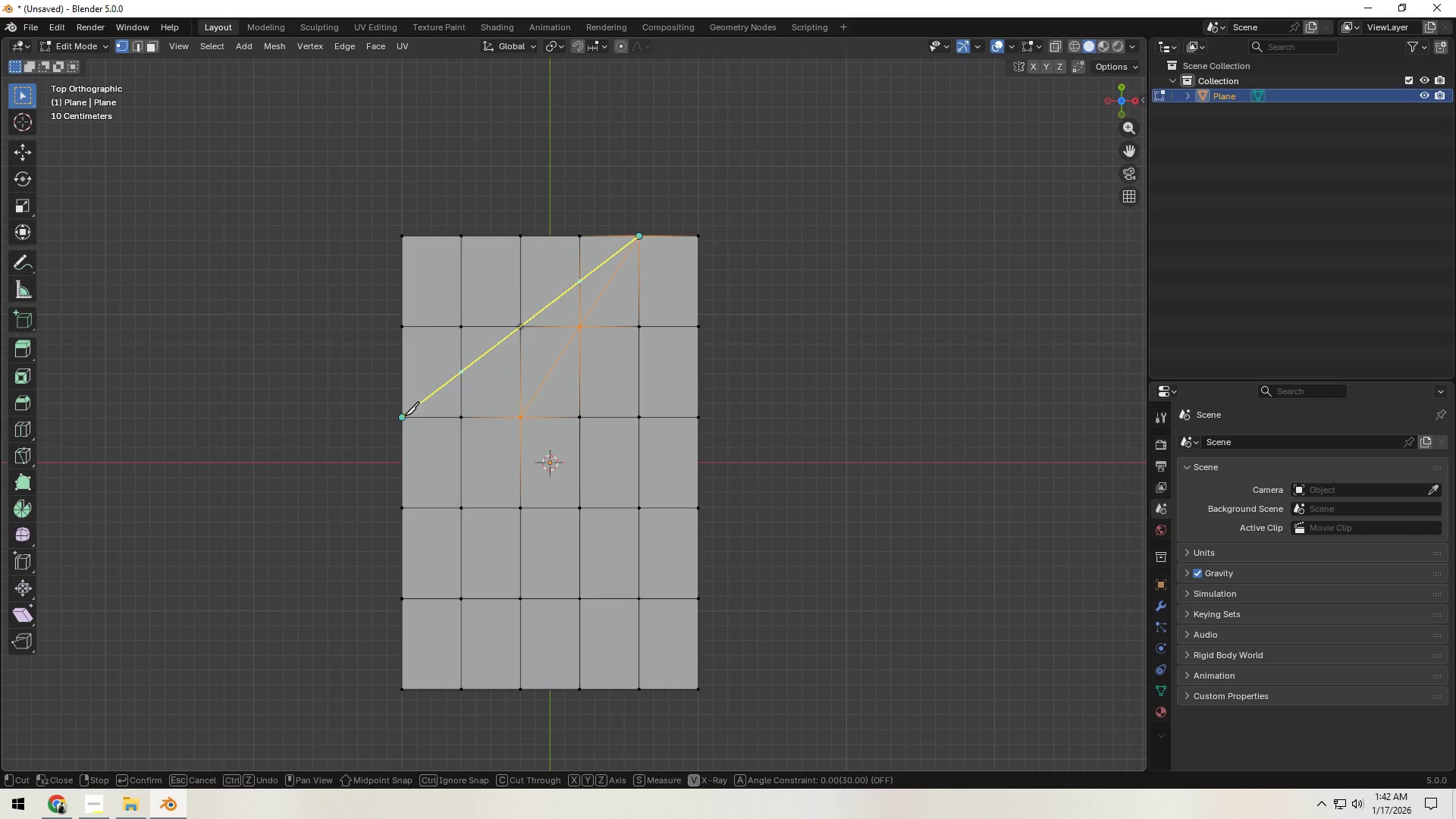 
left_click([404, 416])
 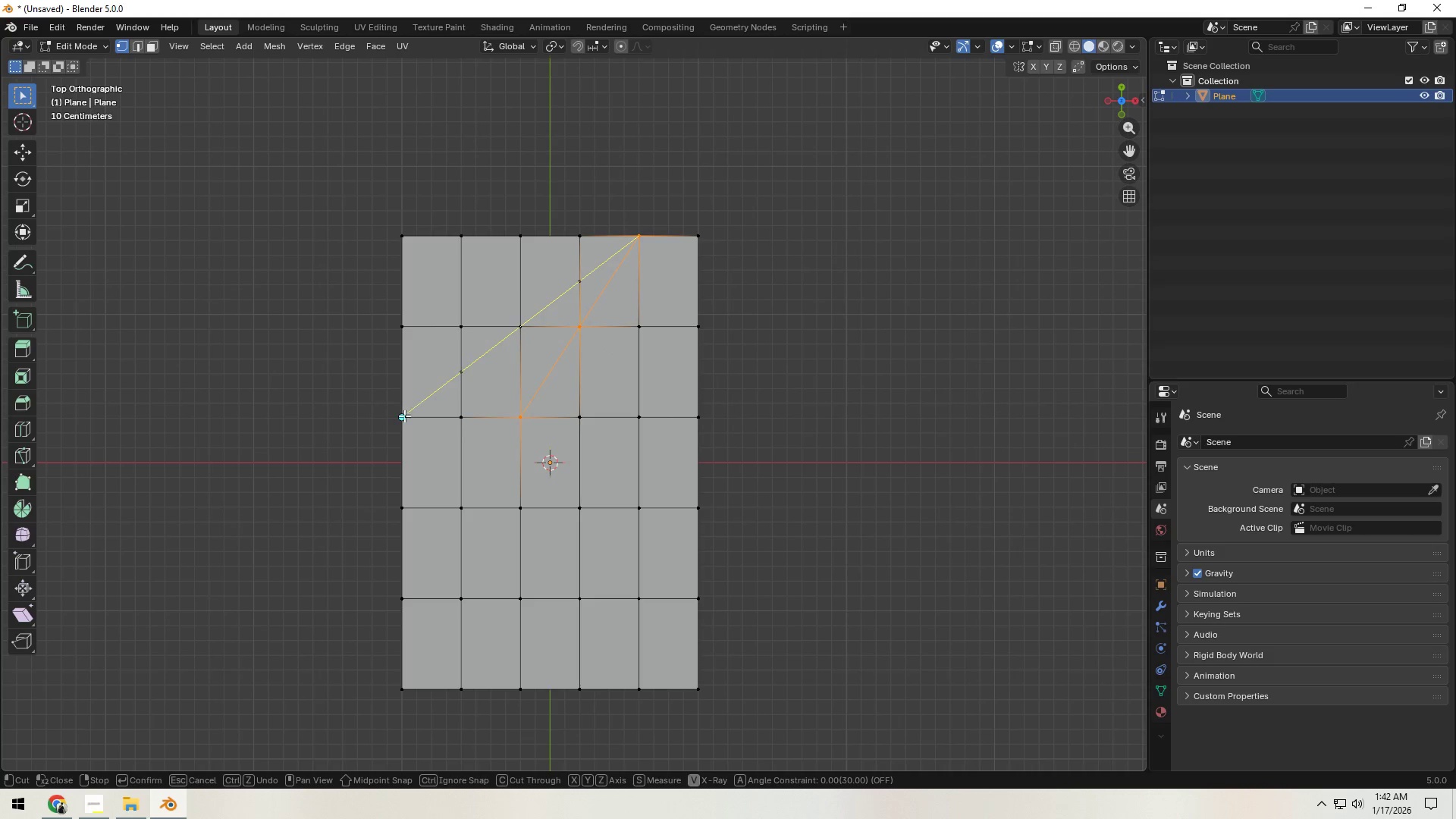 
key(Space)
 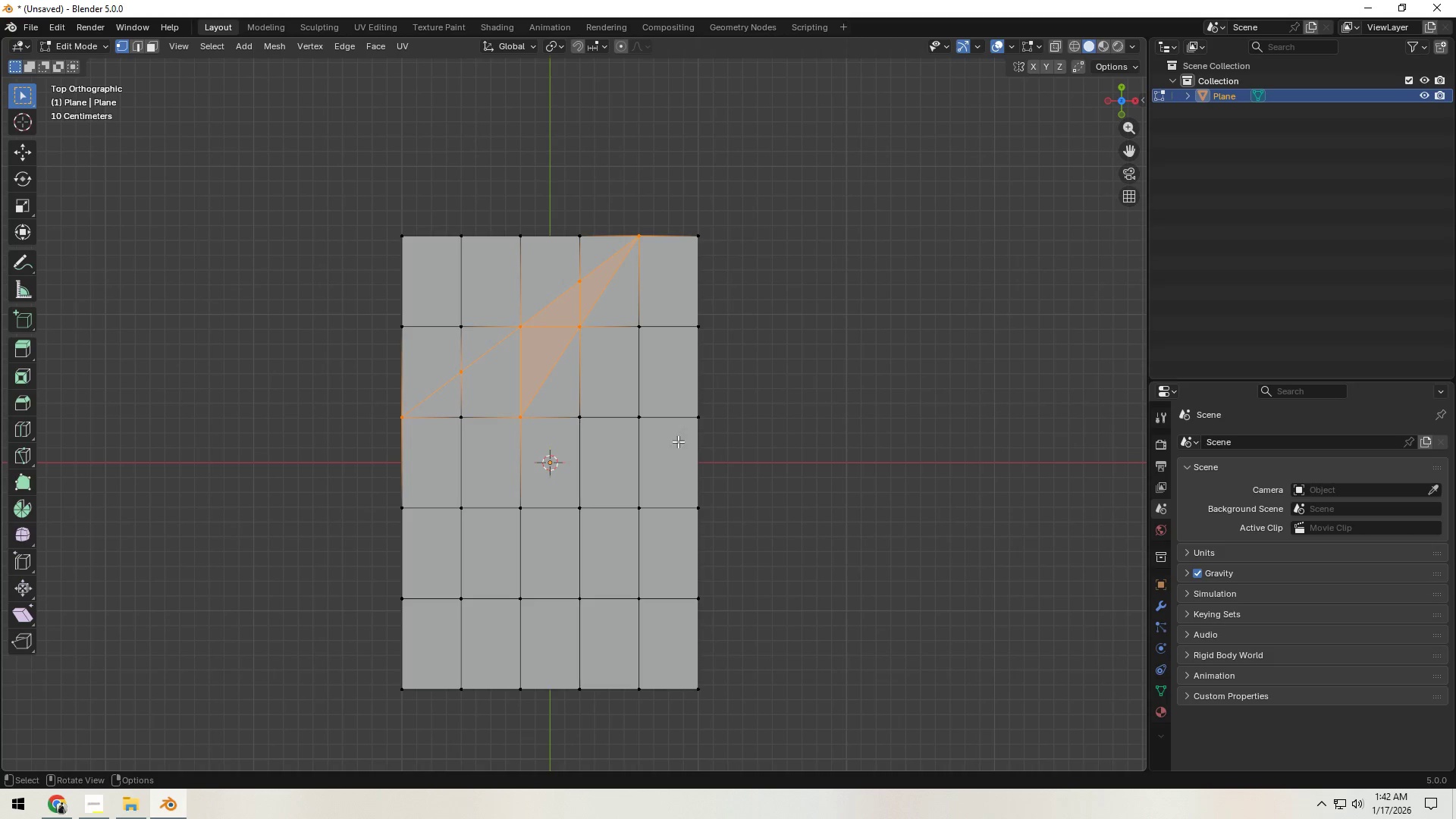 
wait(11.56)
 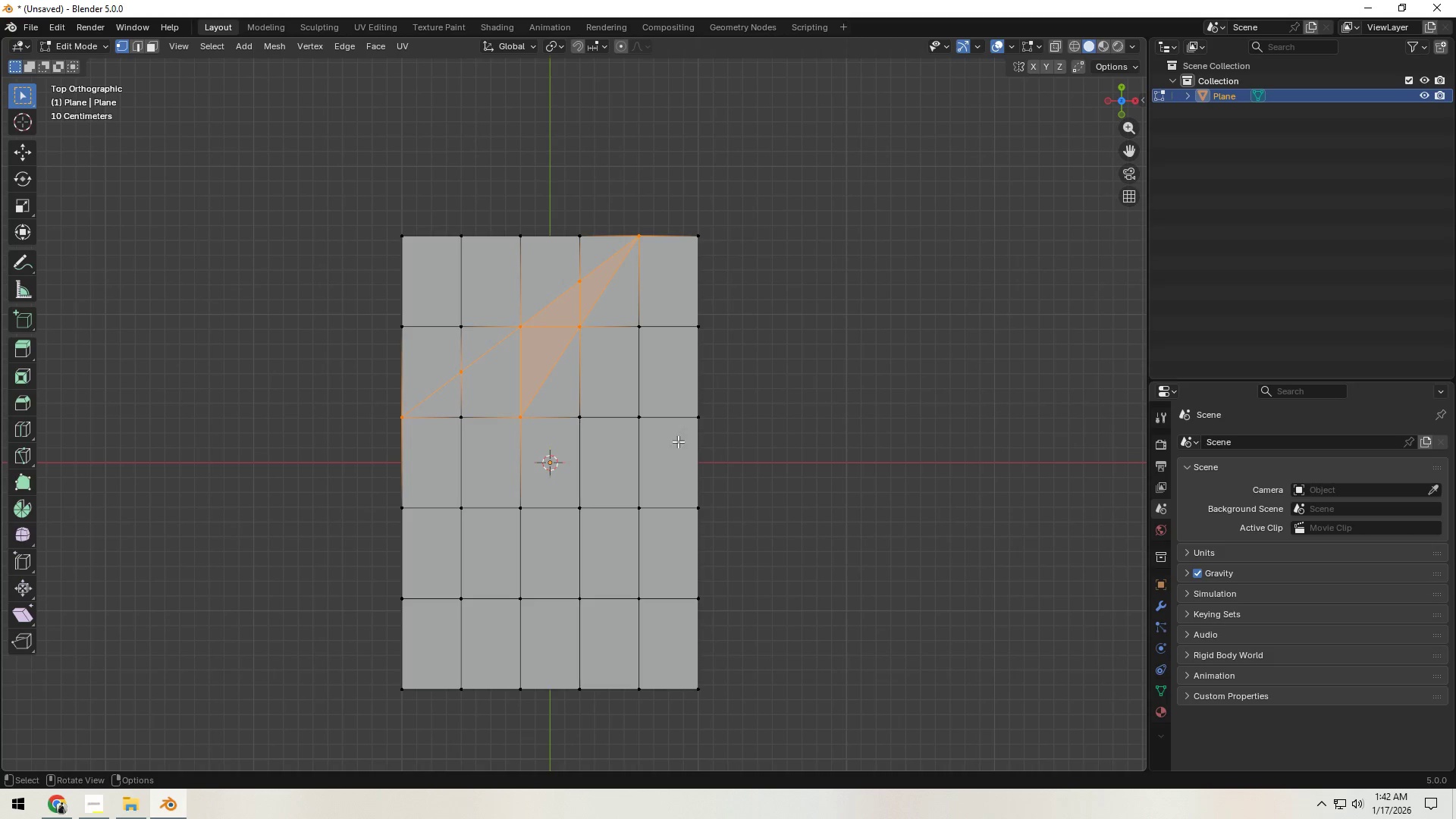 
key(K)
 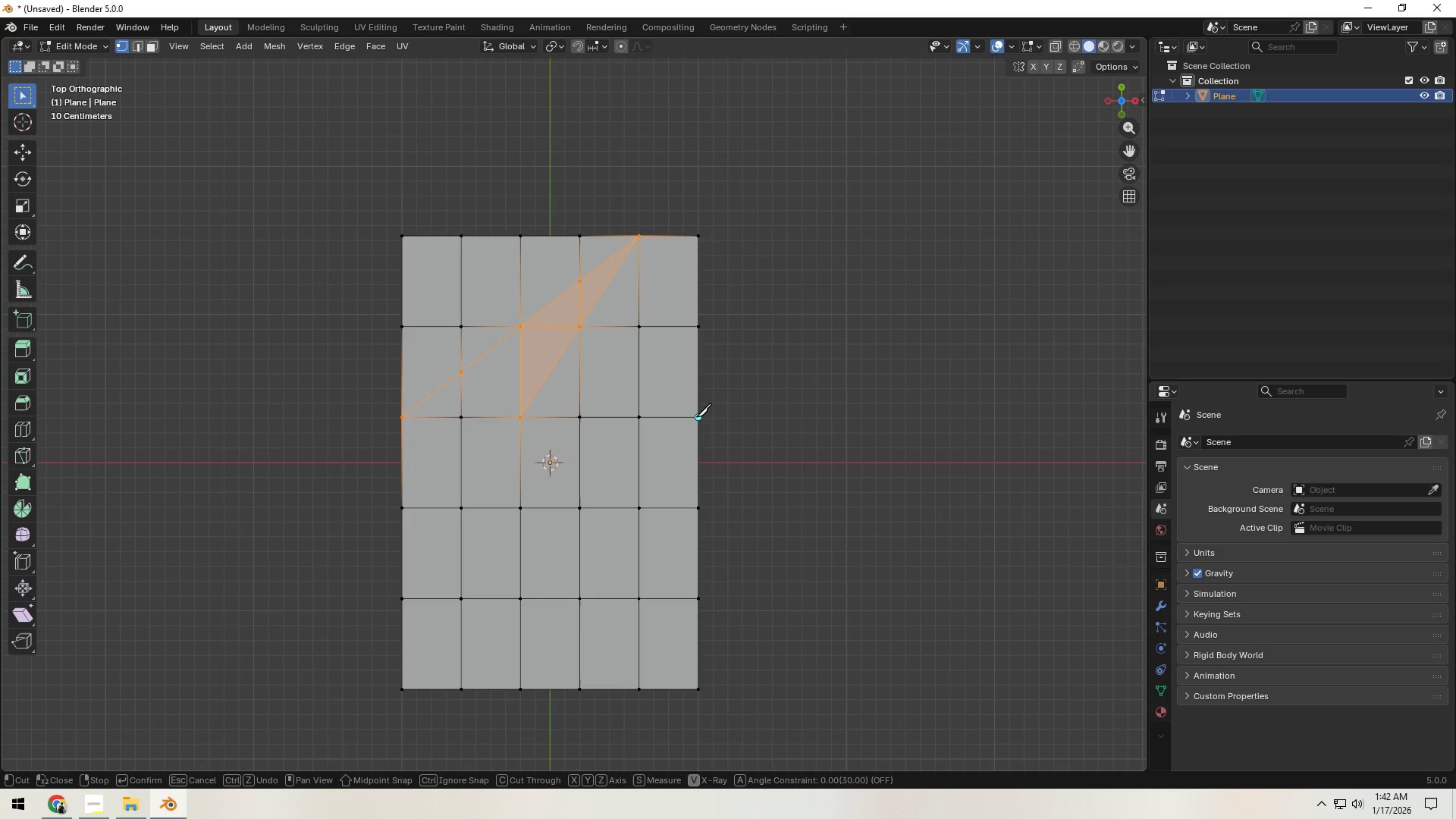 
left_click([696, 417])
 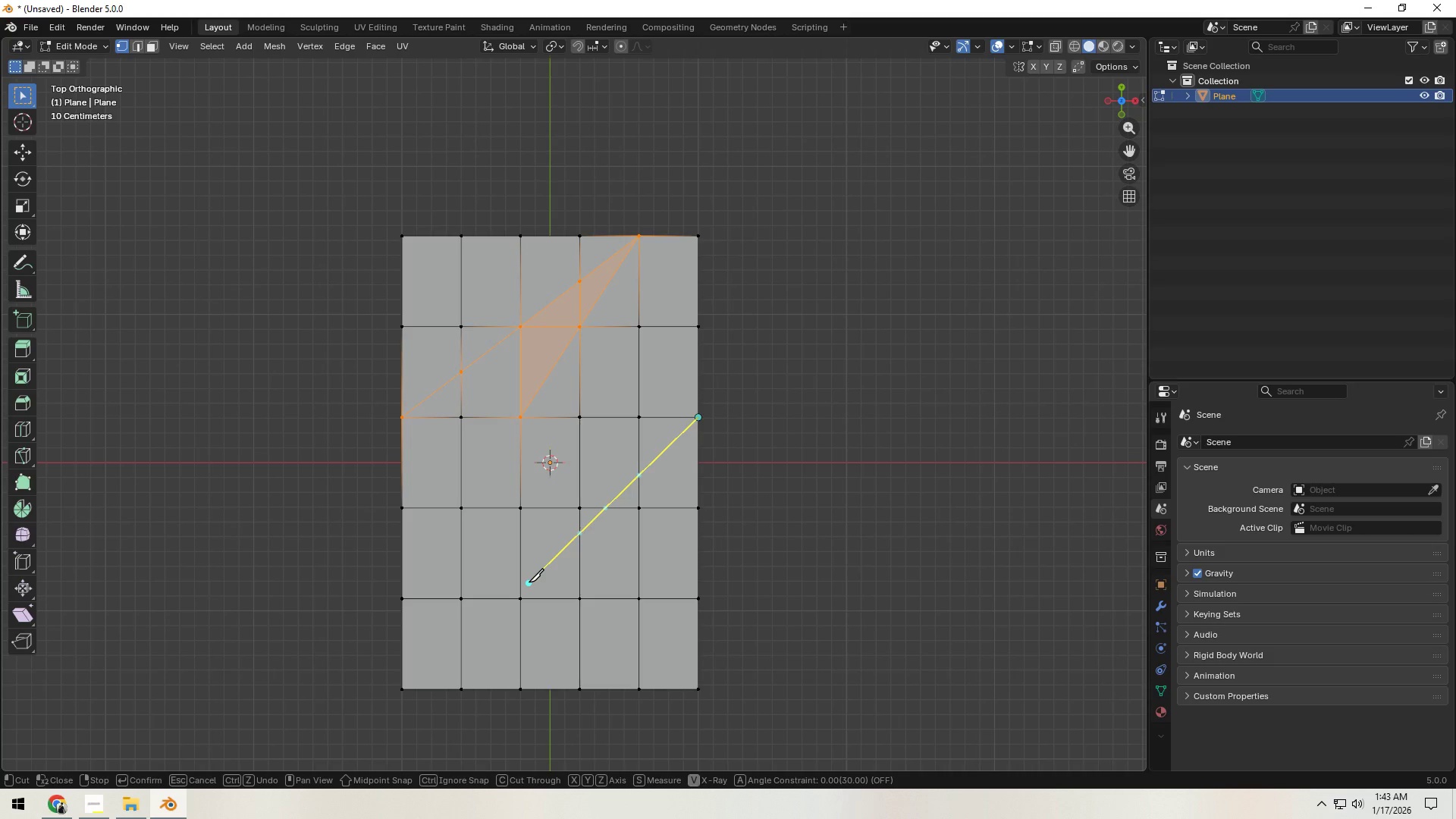 
wait(36.55)
 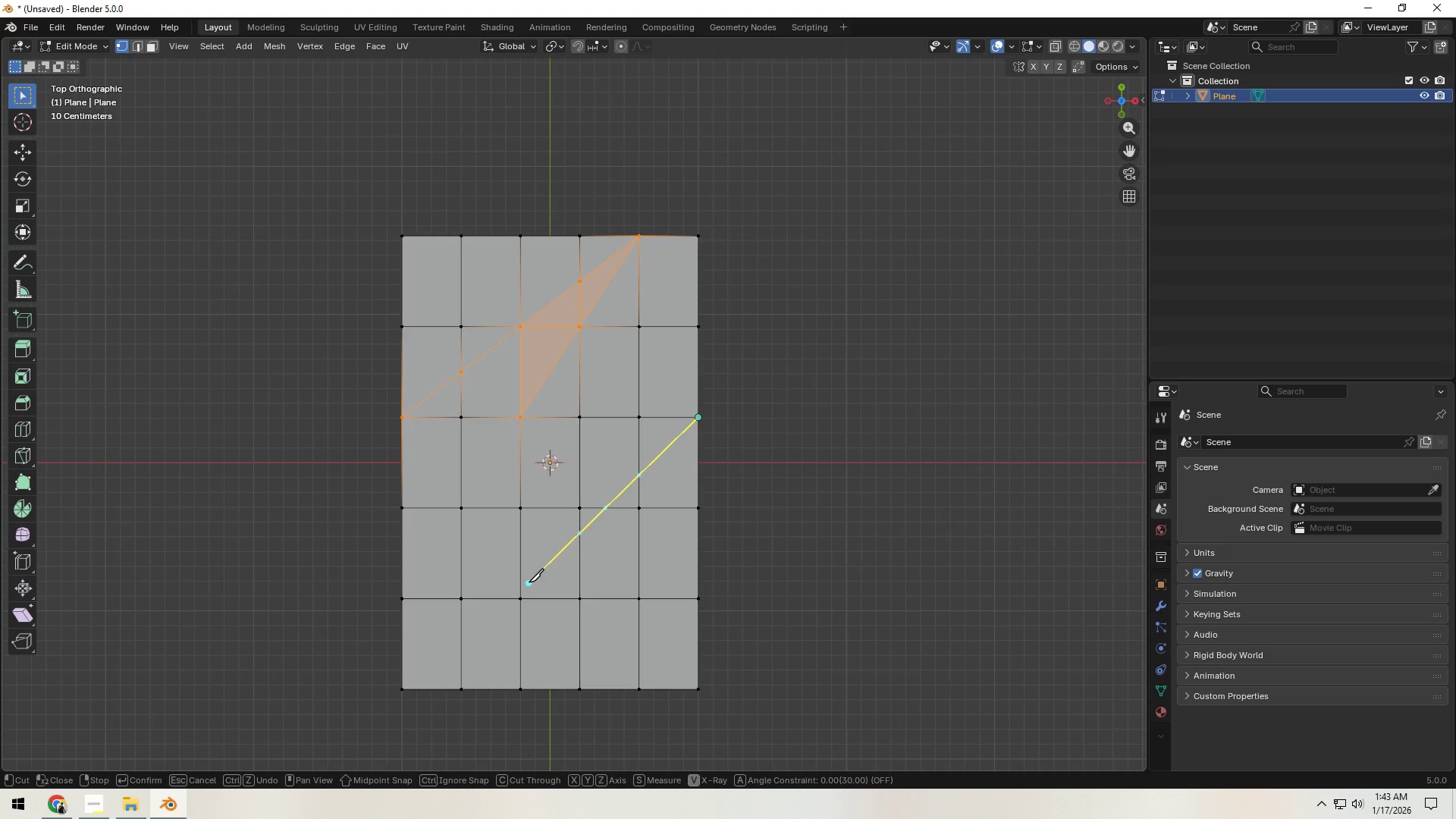 
right_click([523, 584])
 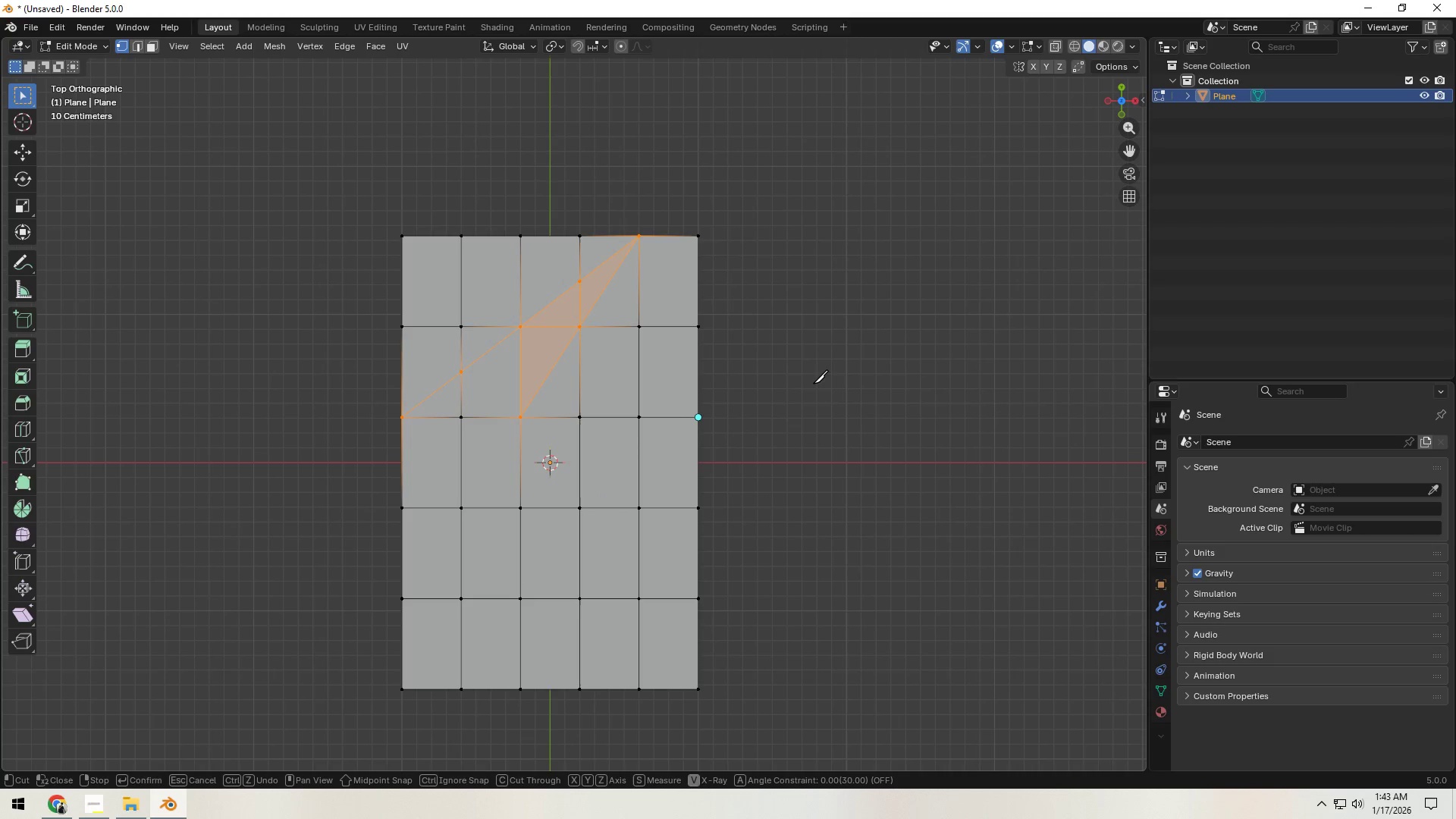 
left_click([813, 388])
 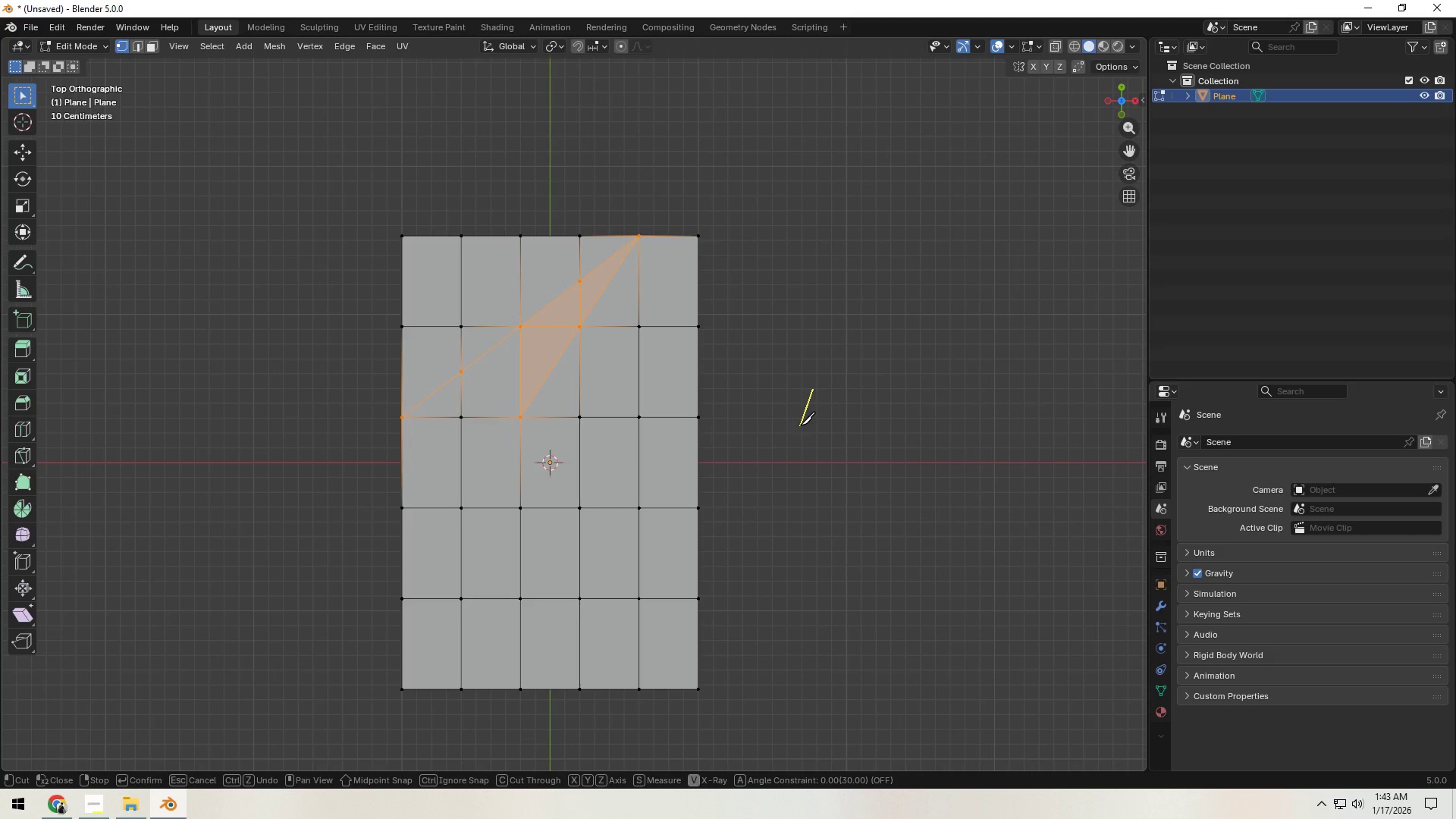 
key(Space)
 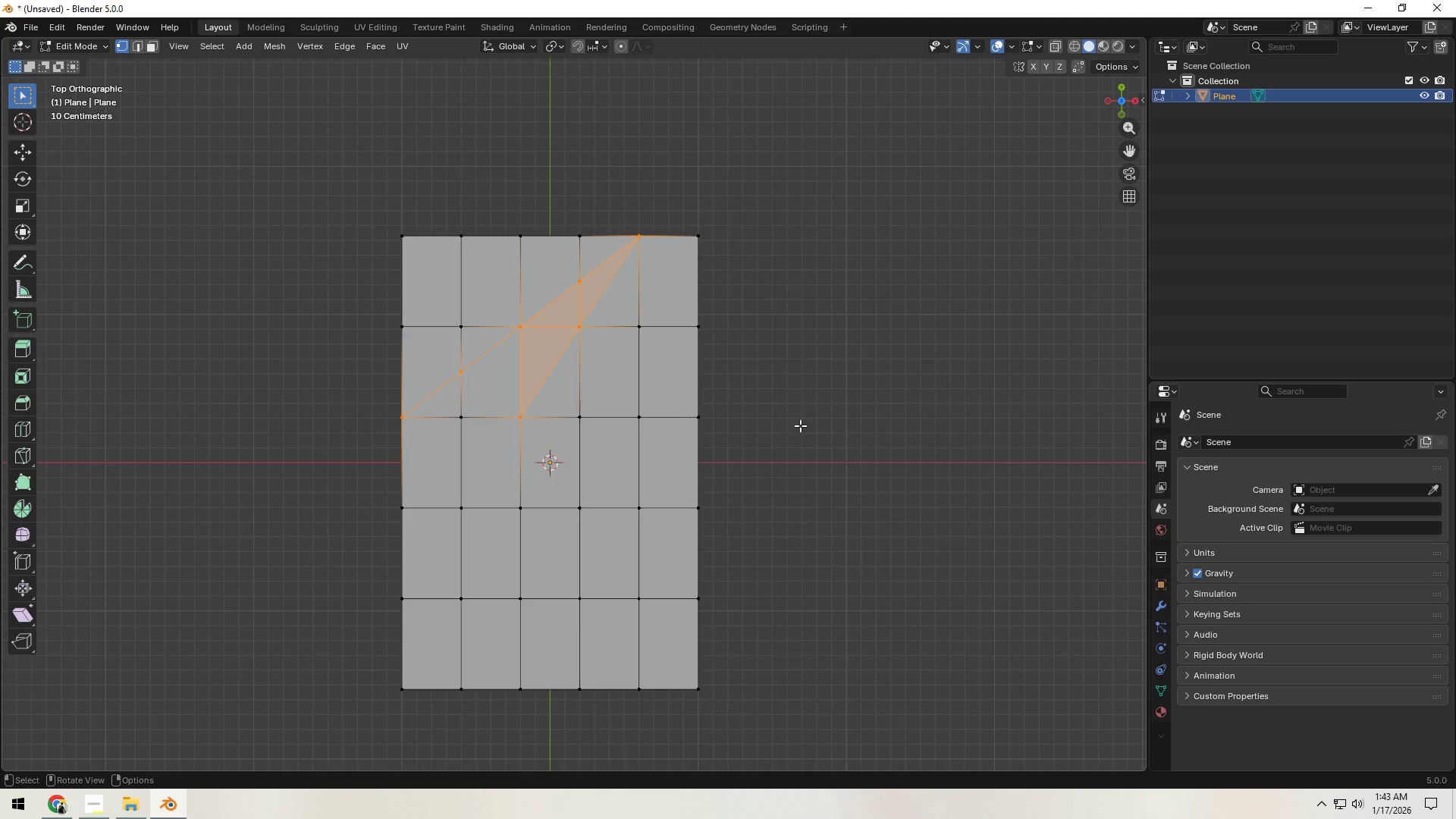 
left_click([800, 425])
 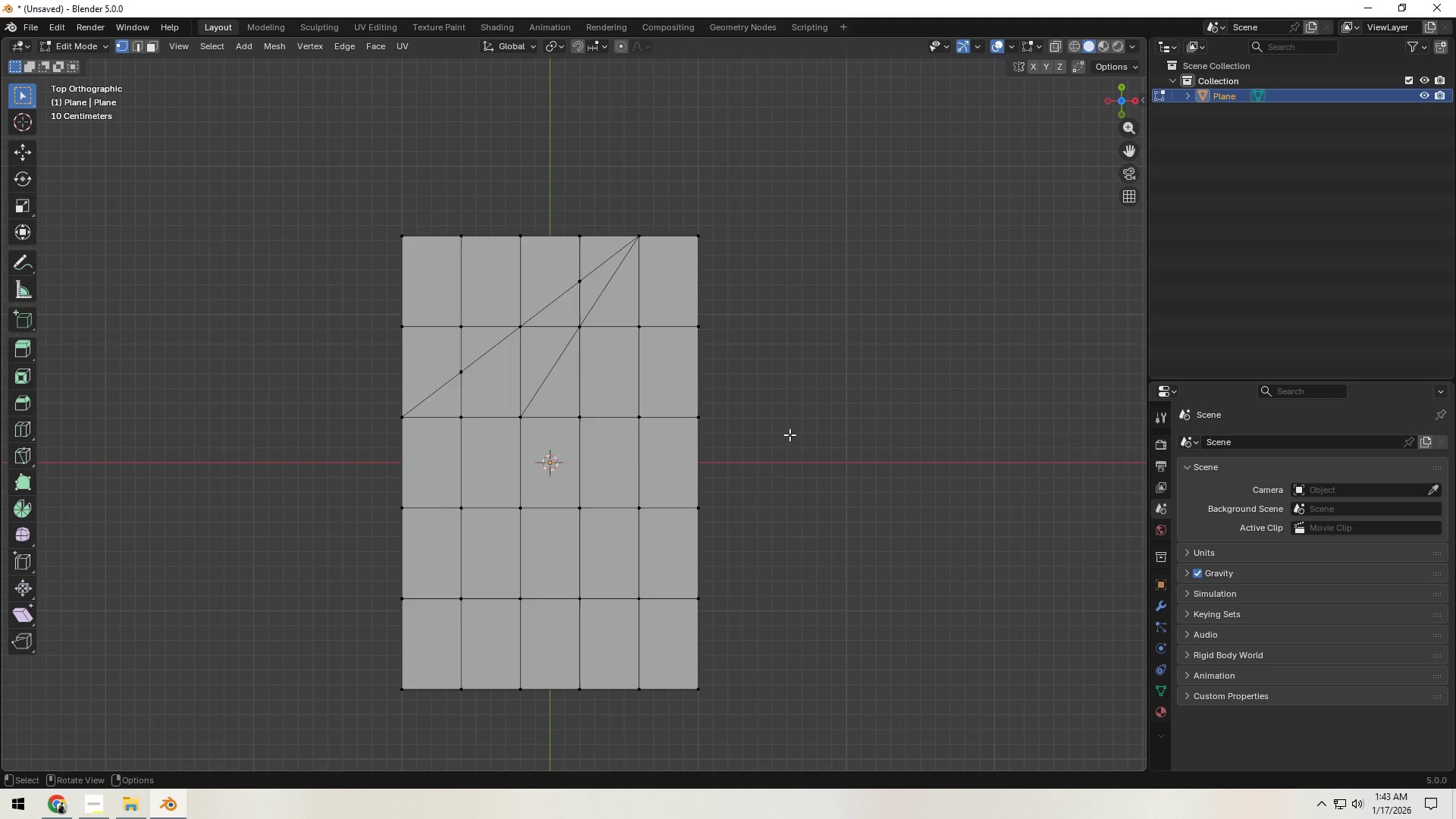 
scroll: coordinate [784, 437], scroll_direction: up, amount: 1.0
 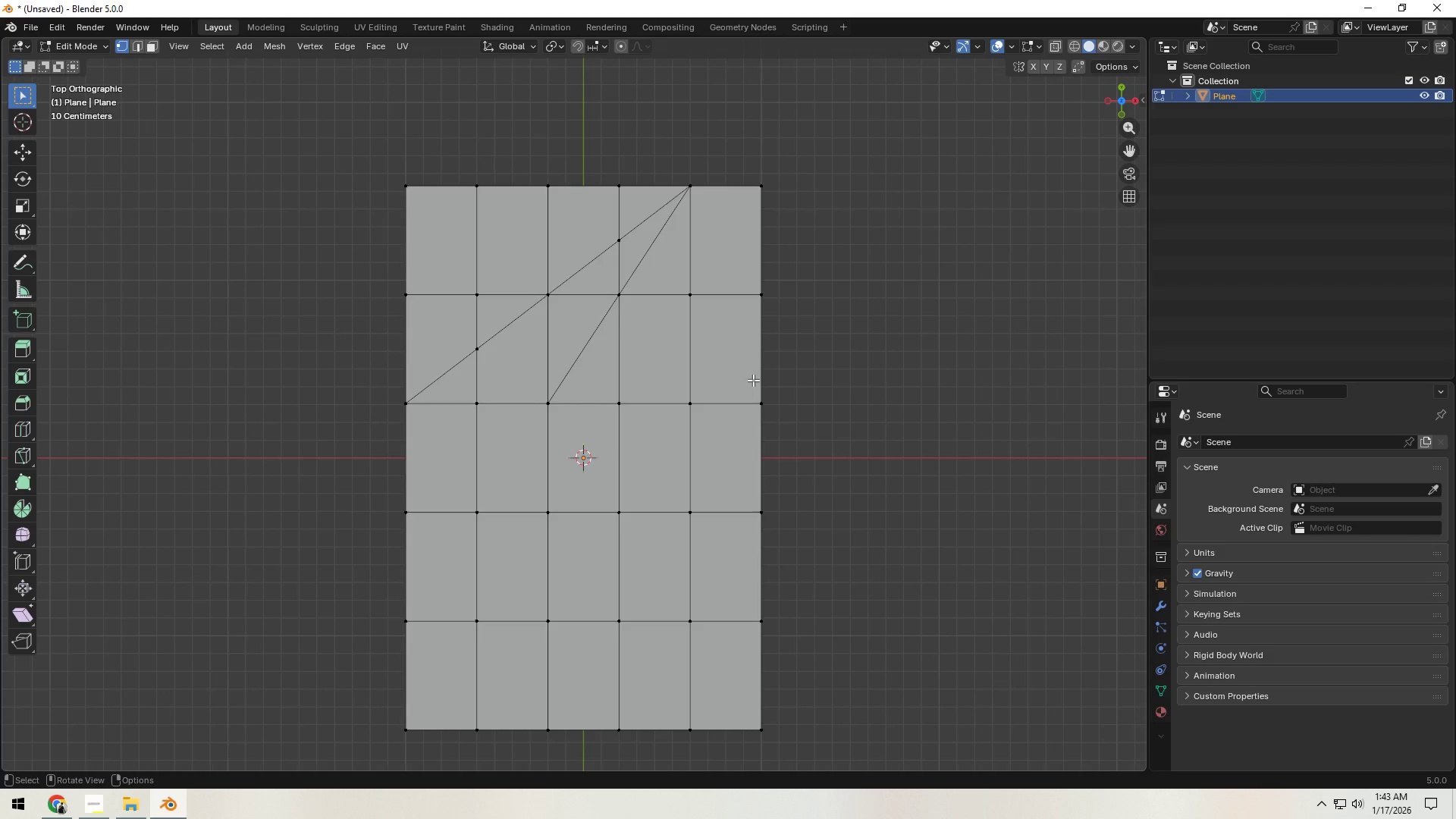 
hold_key(key=ShiftLeft, duration=0.39)
 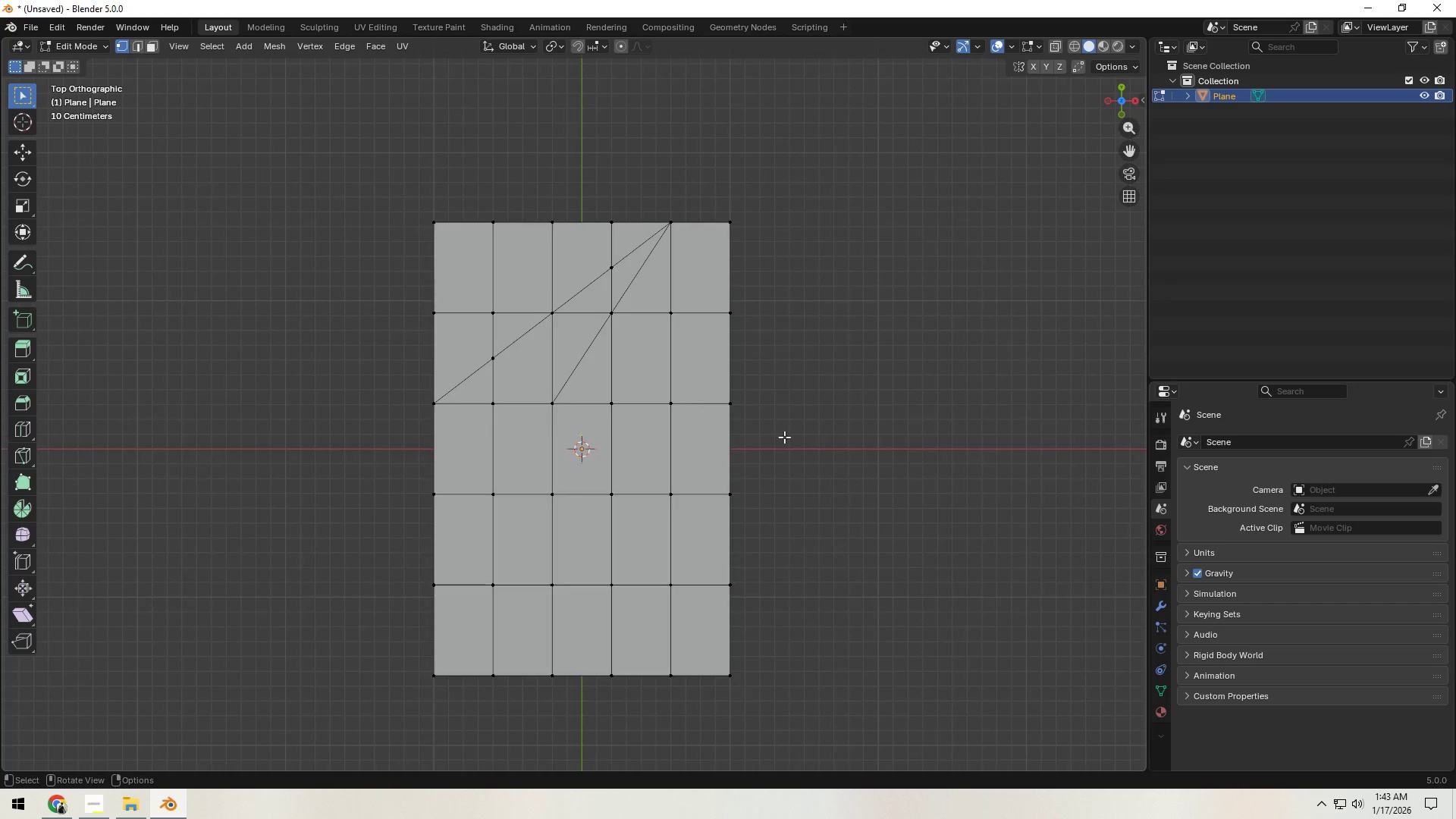 
key(4)
 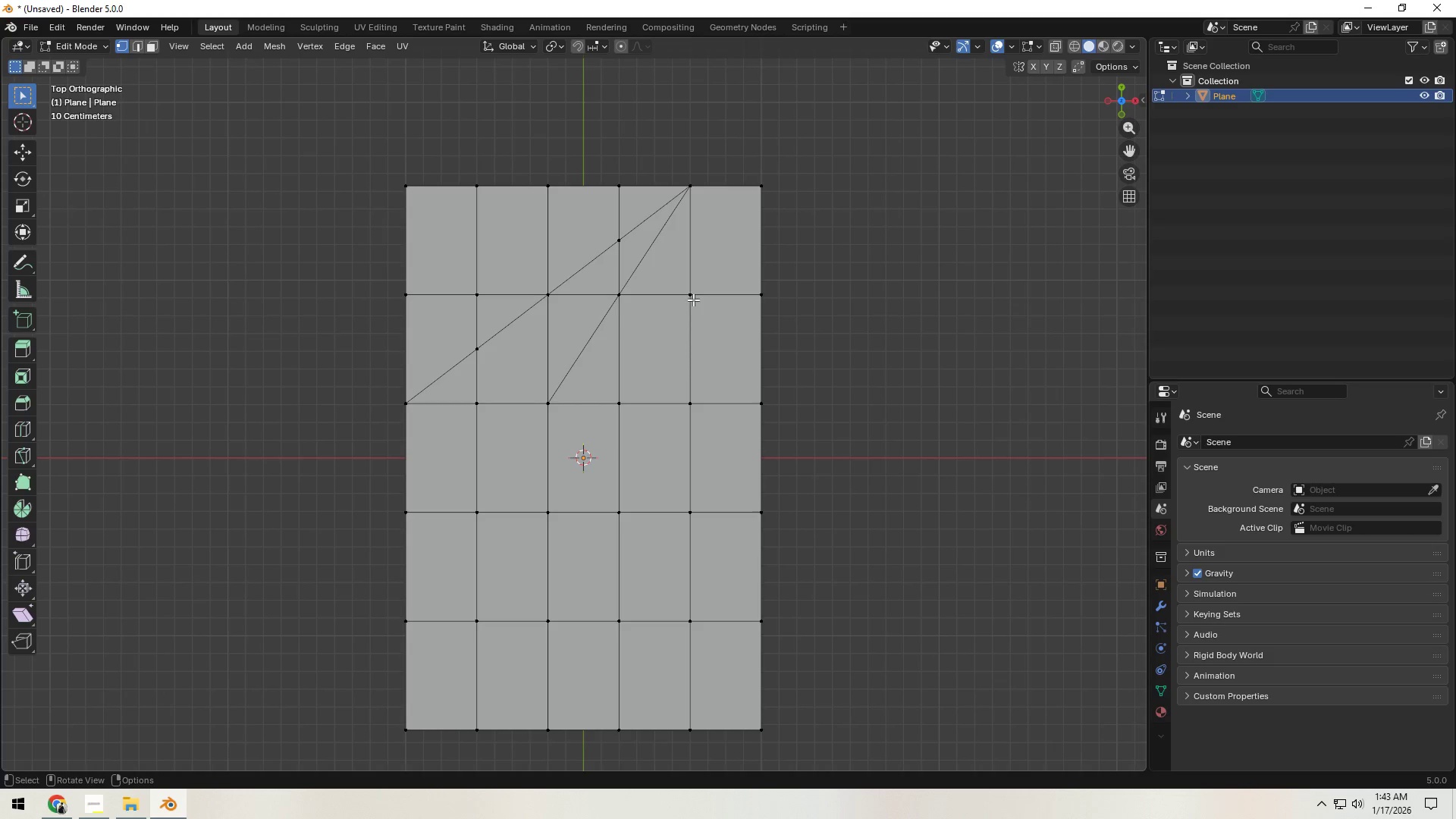 
left_click([693, 297])
 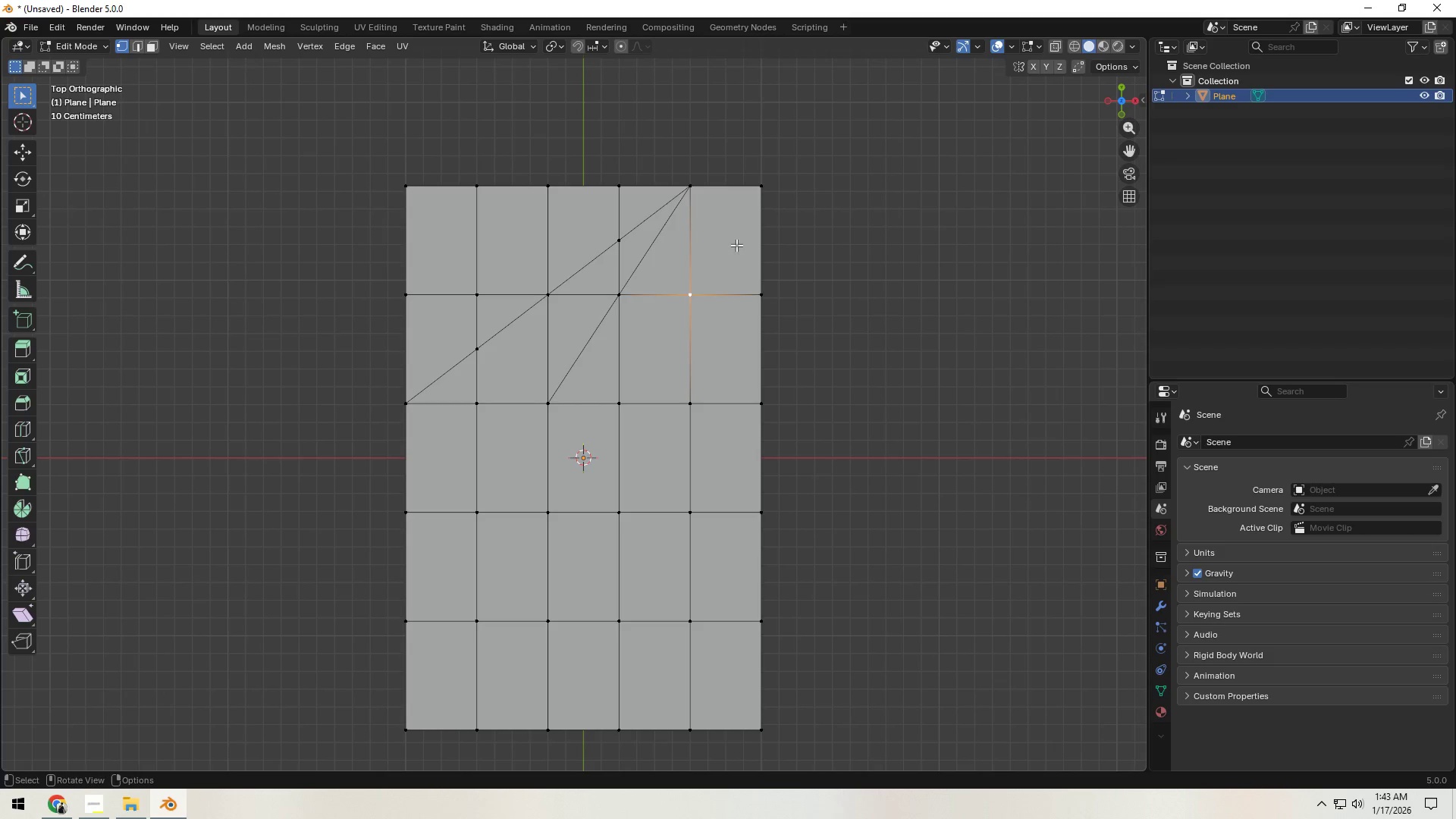 
hold_key(key=ShiftLeft, duration=0.77)
left_click([758, 199])
 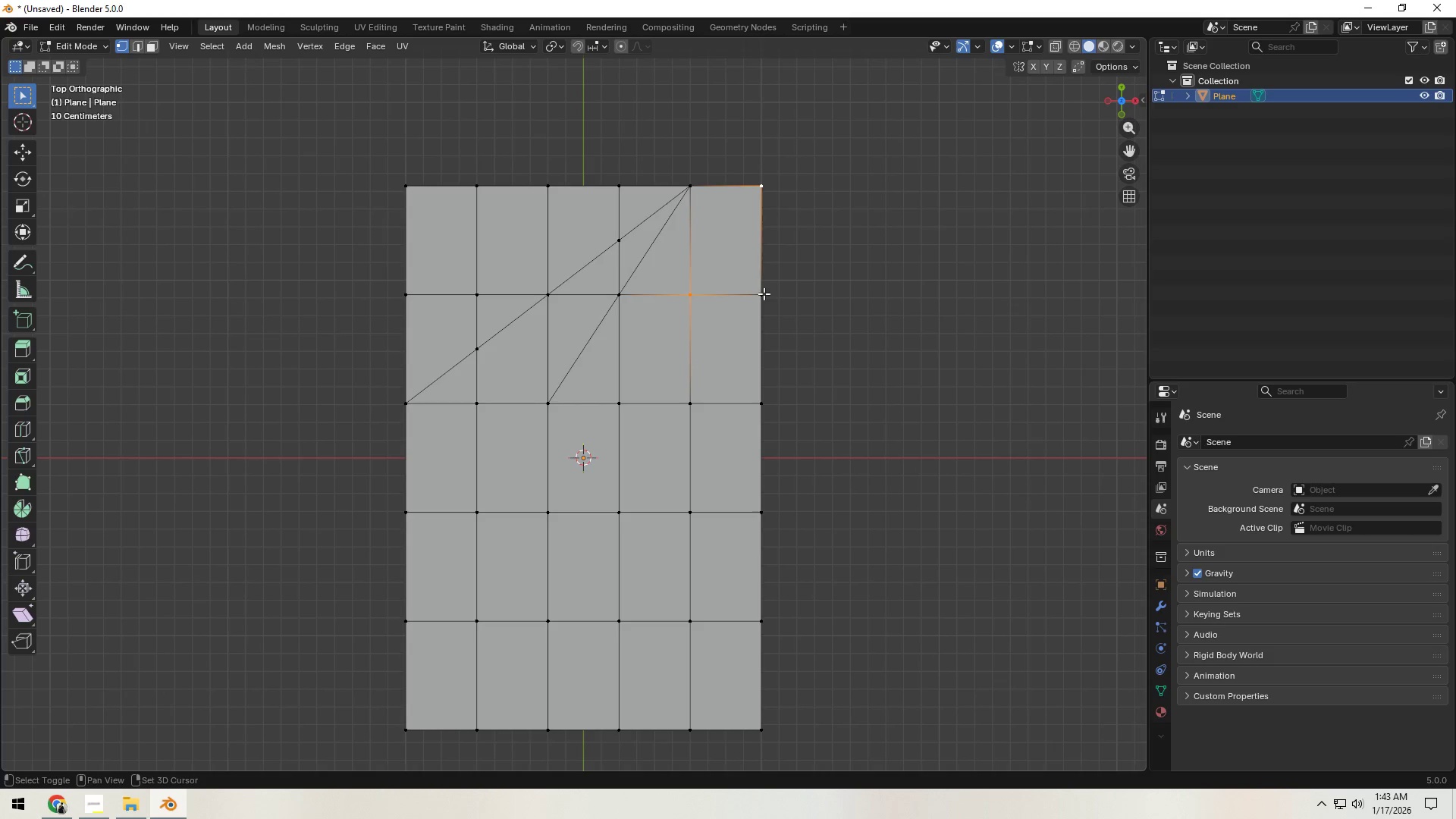 
double_click([761, 295])
 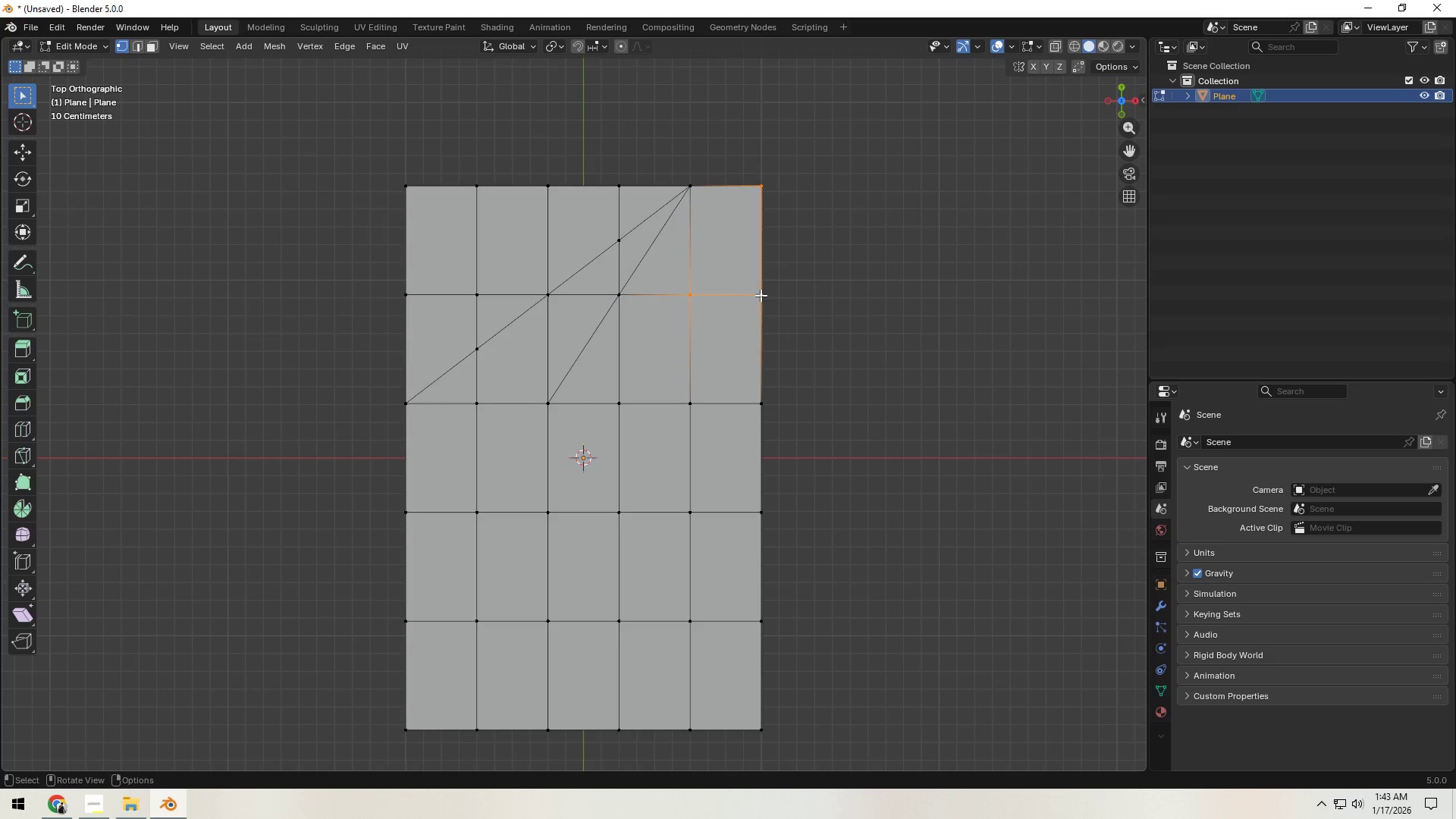 
key(X)
 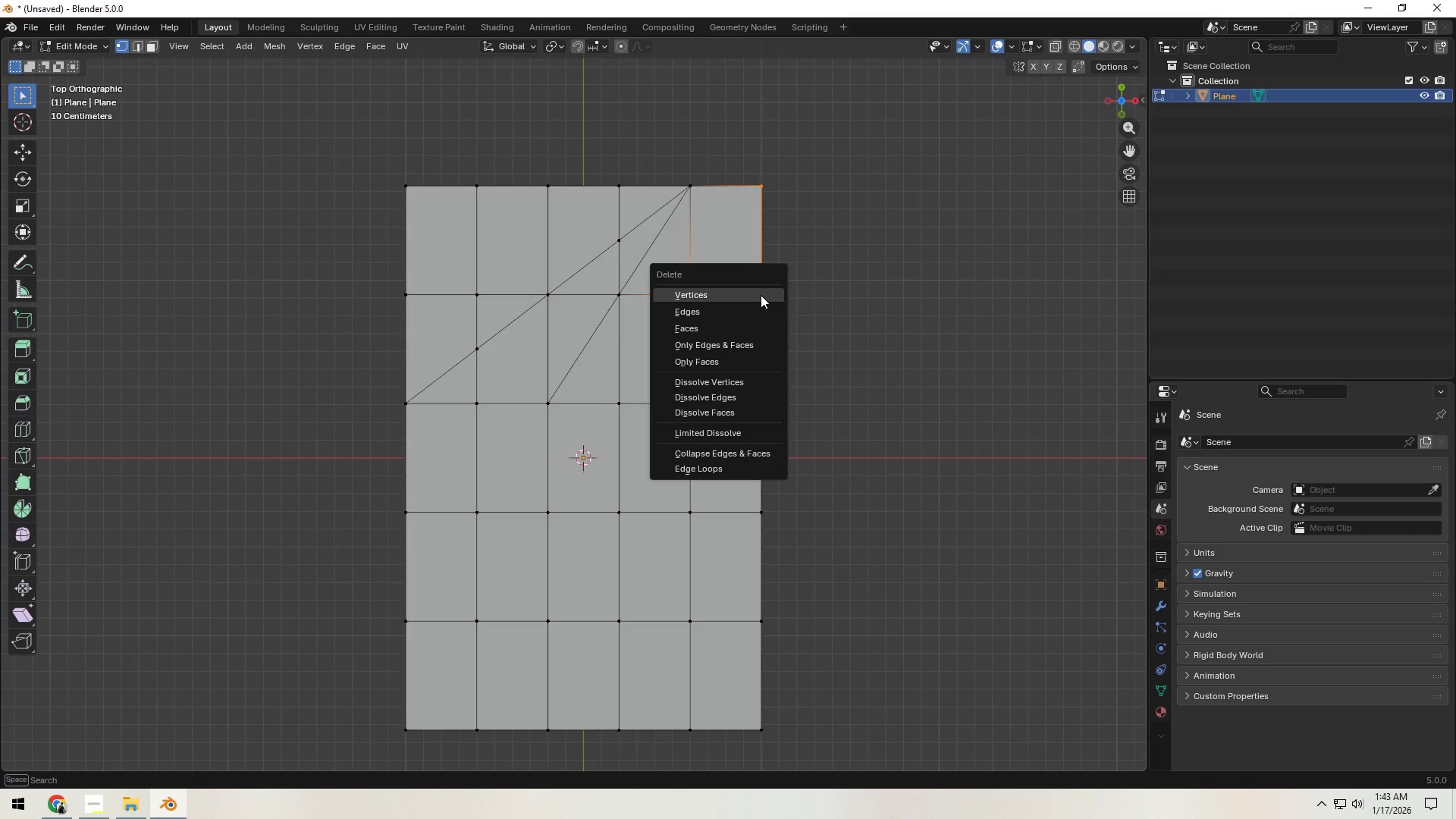 
left_click([761, 295])
 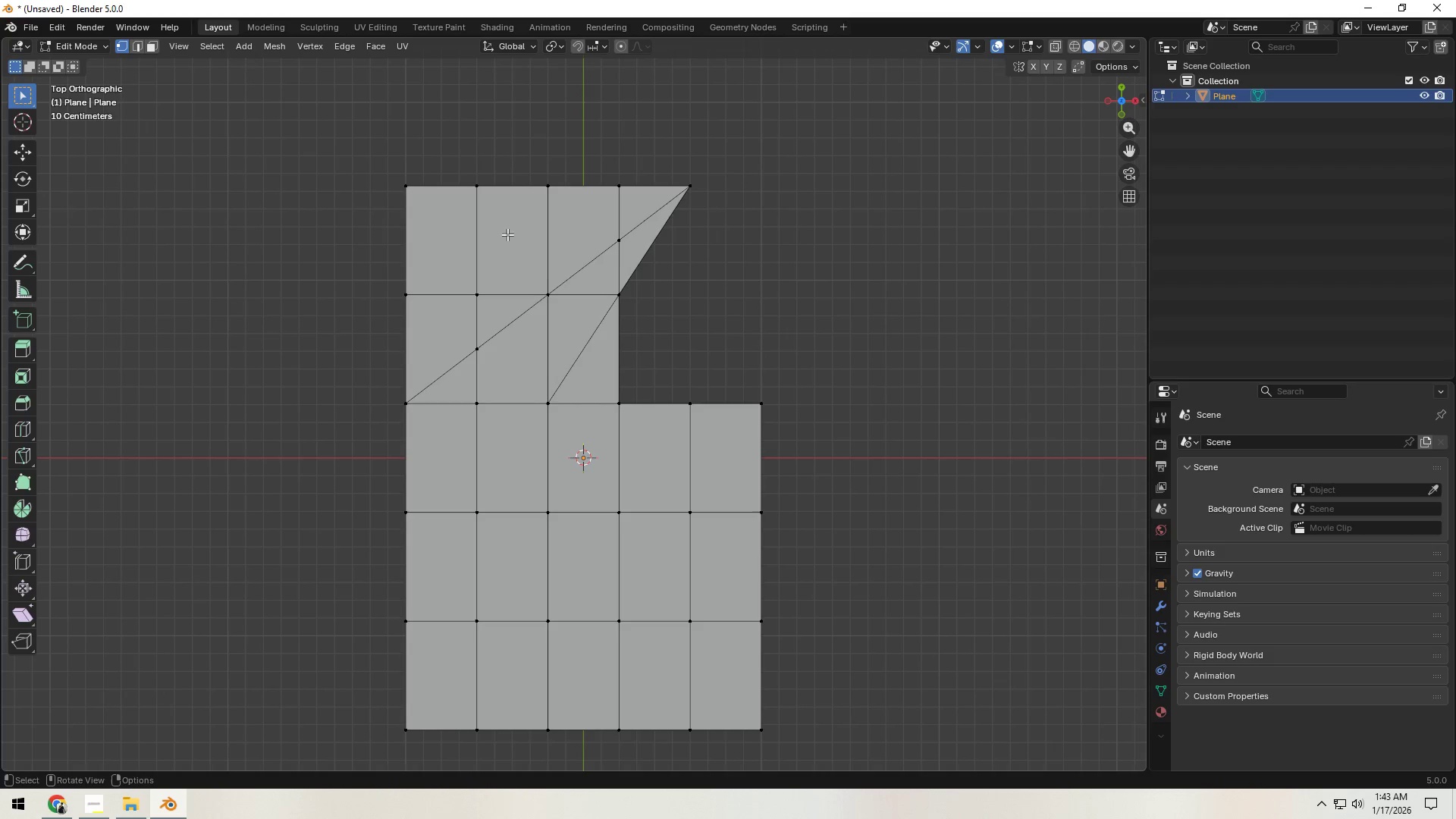 
left_click([619, 186])
 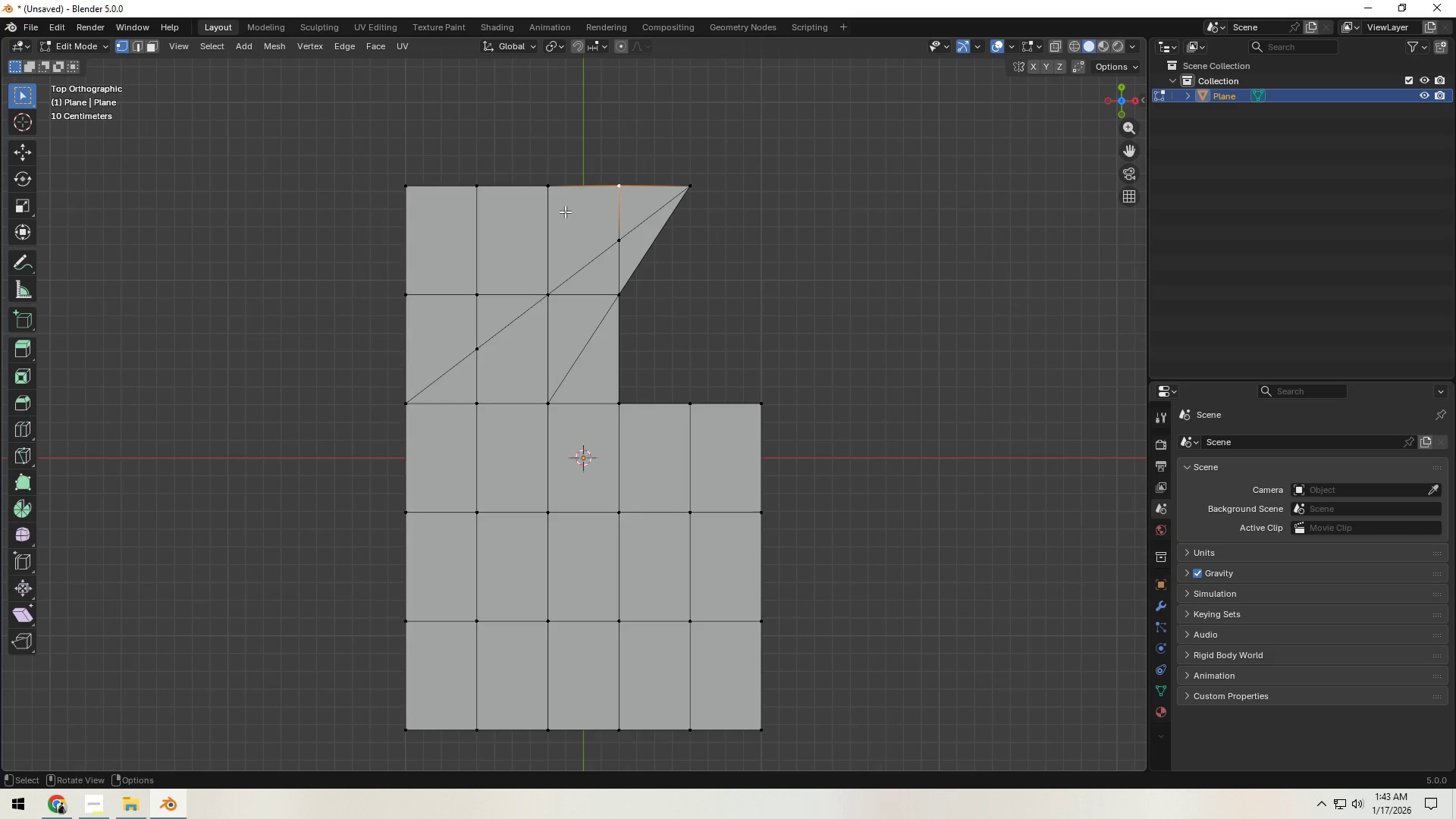 
hold_key(key=ShiftLeft, duration=1.5)
double_click([472, 196])
 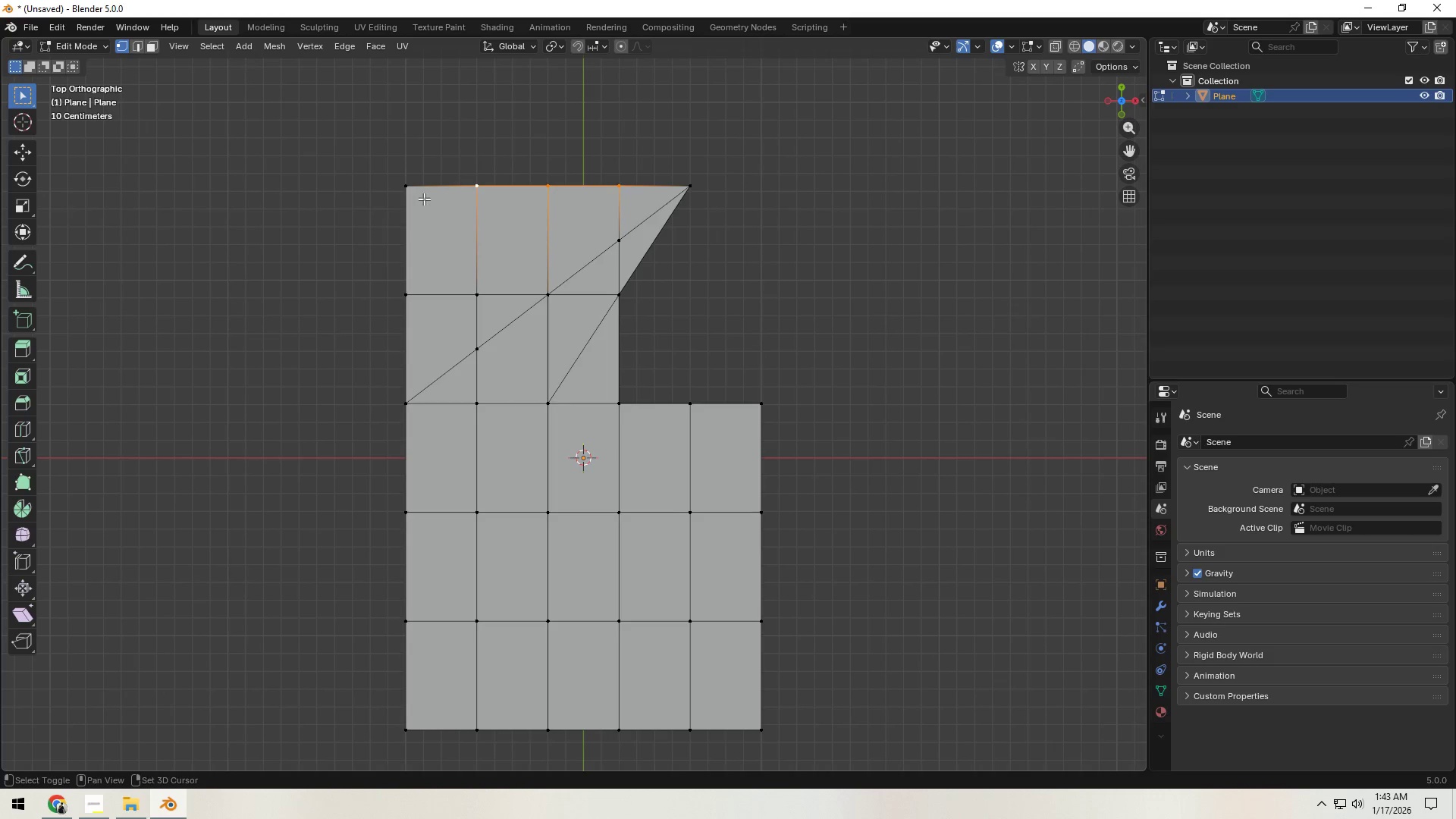 
triple_click([409, 197])
 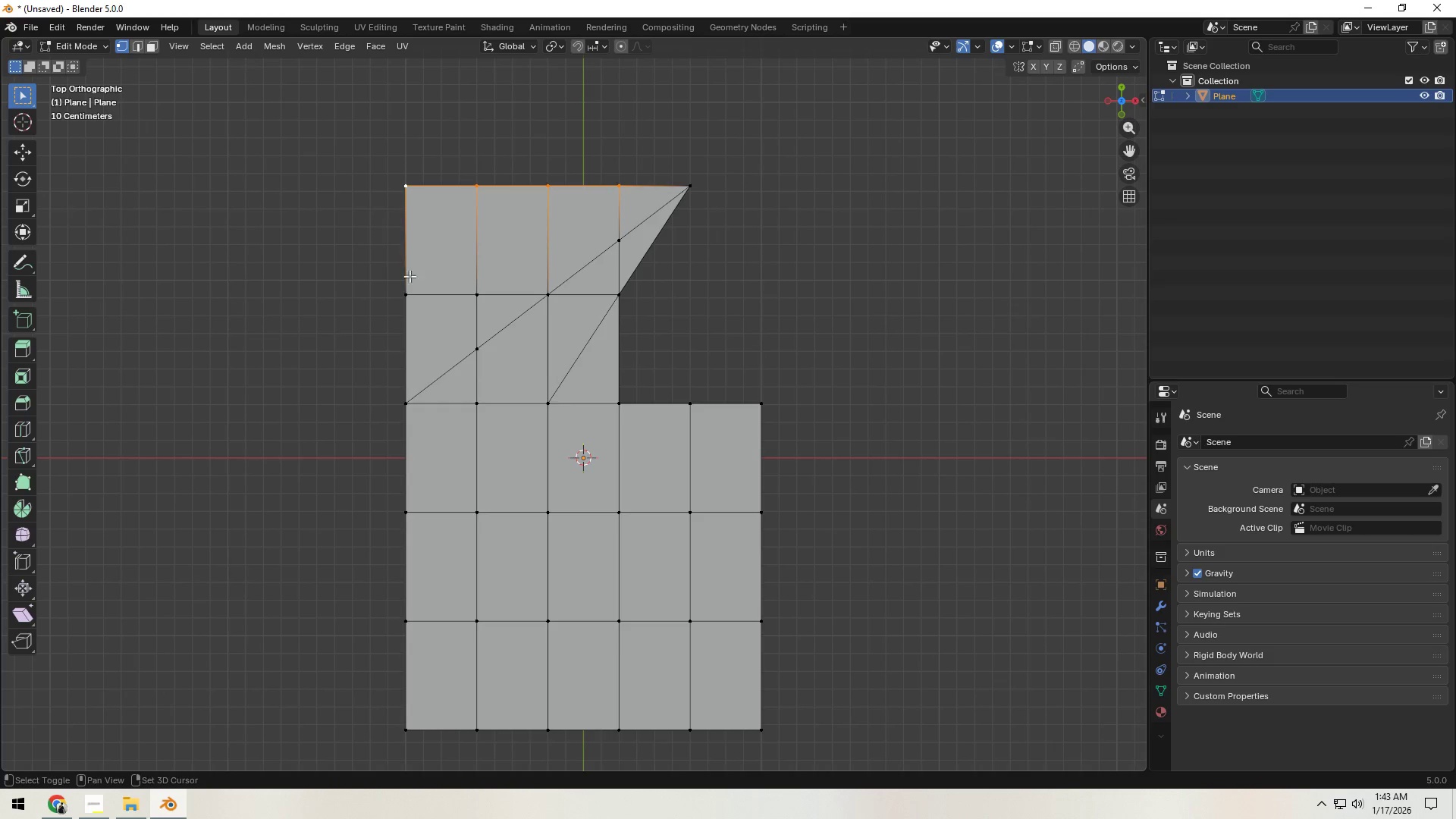 
triple_click([411, 287])
 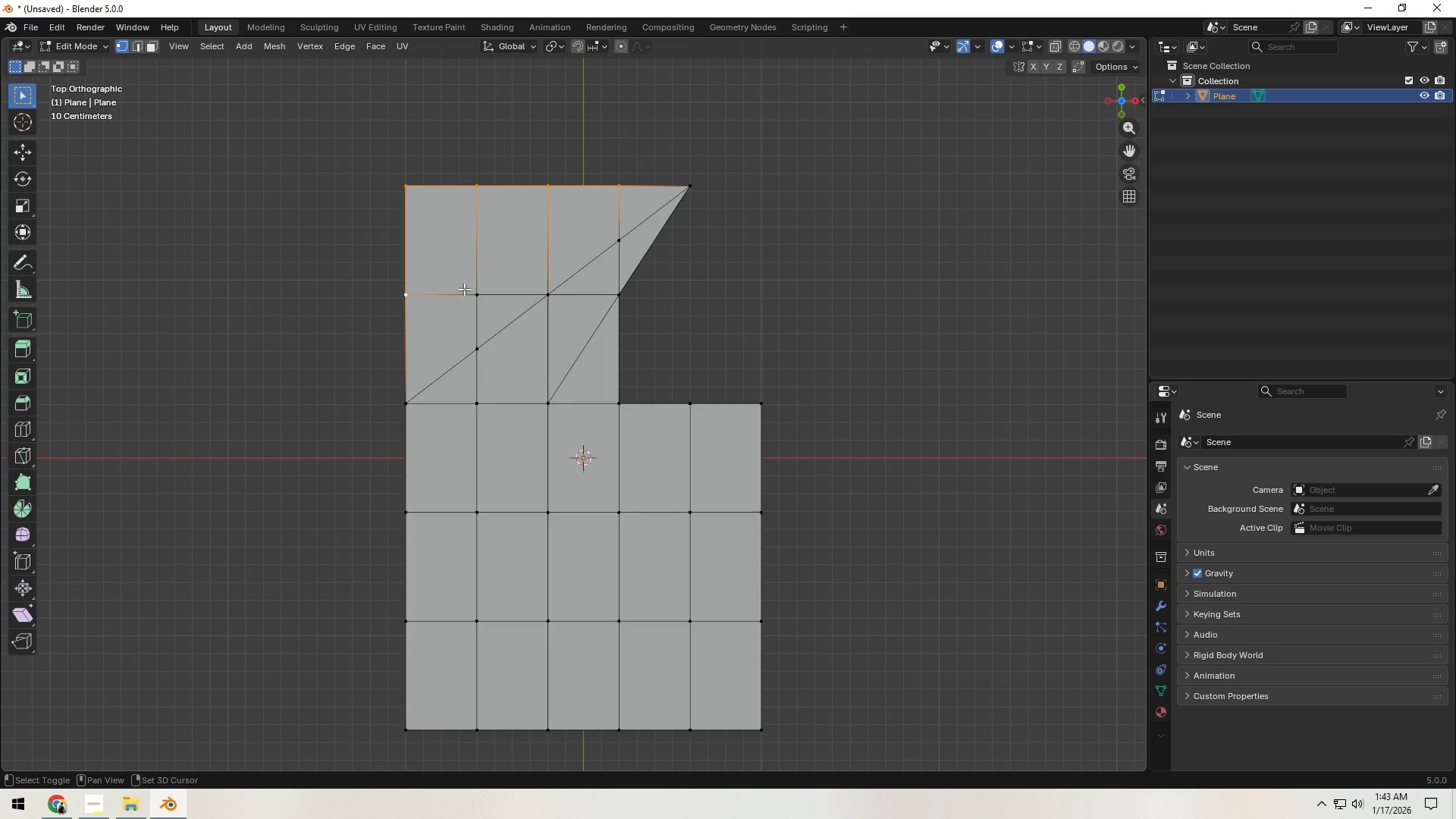 
hold_key(key=ShiftLeft, duration=0.33)
triple_click([479, 290])
 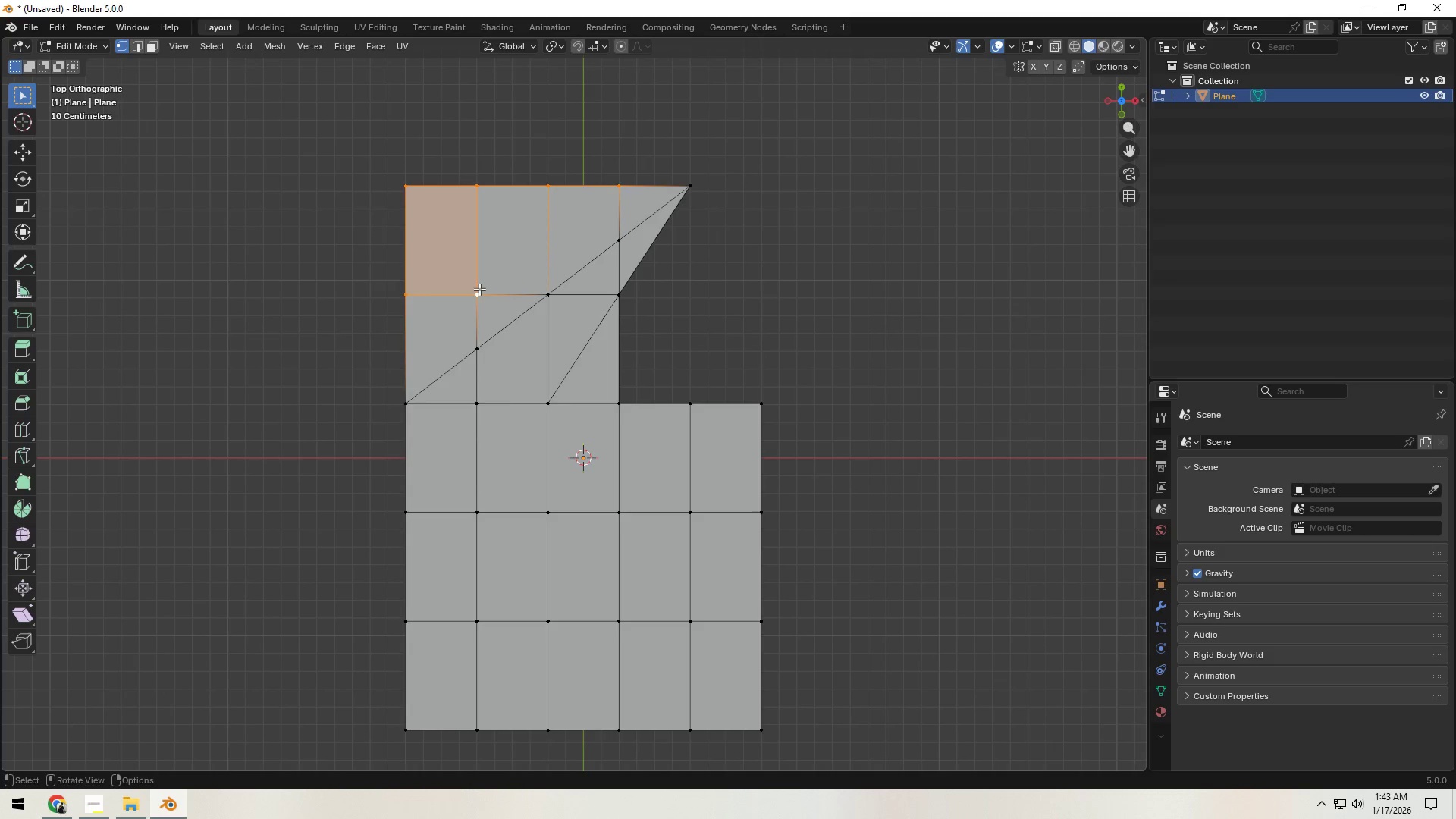 
key(X)
 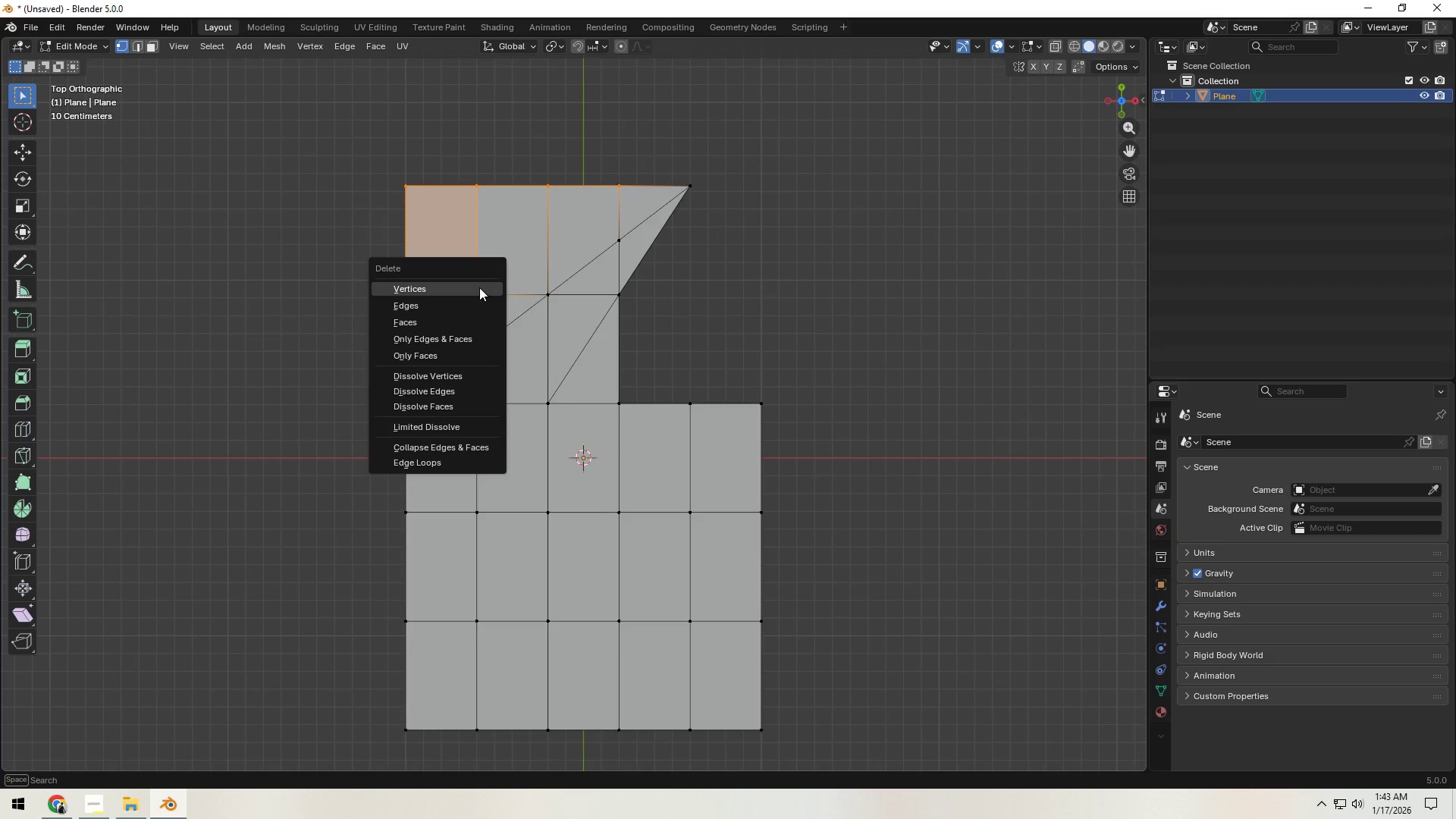 
left_click([479, 287])
 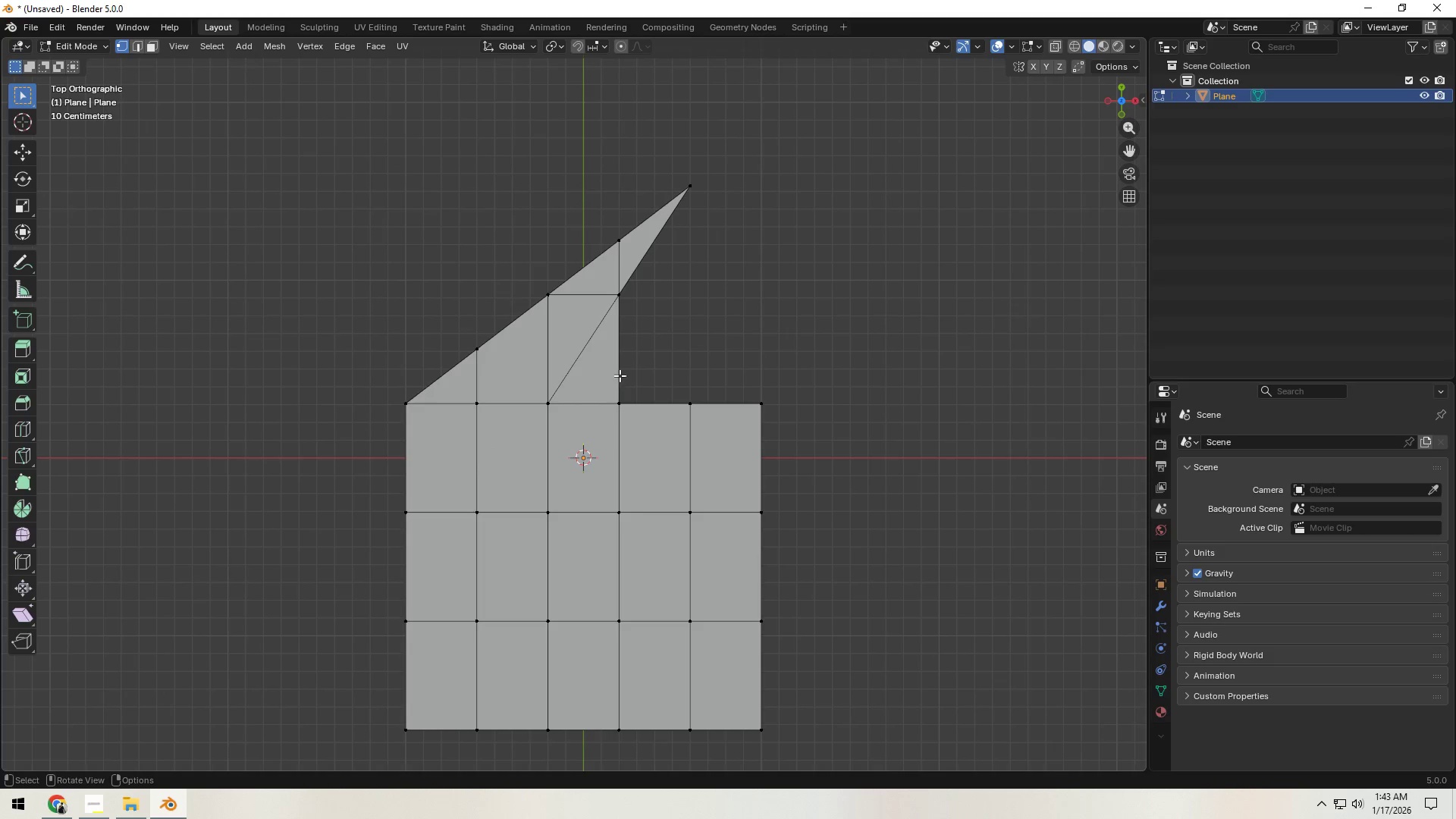 
key(3)
 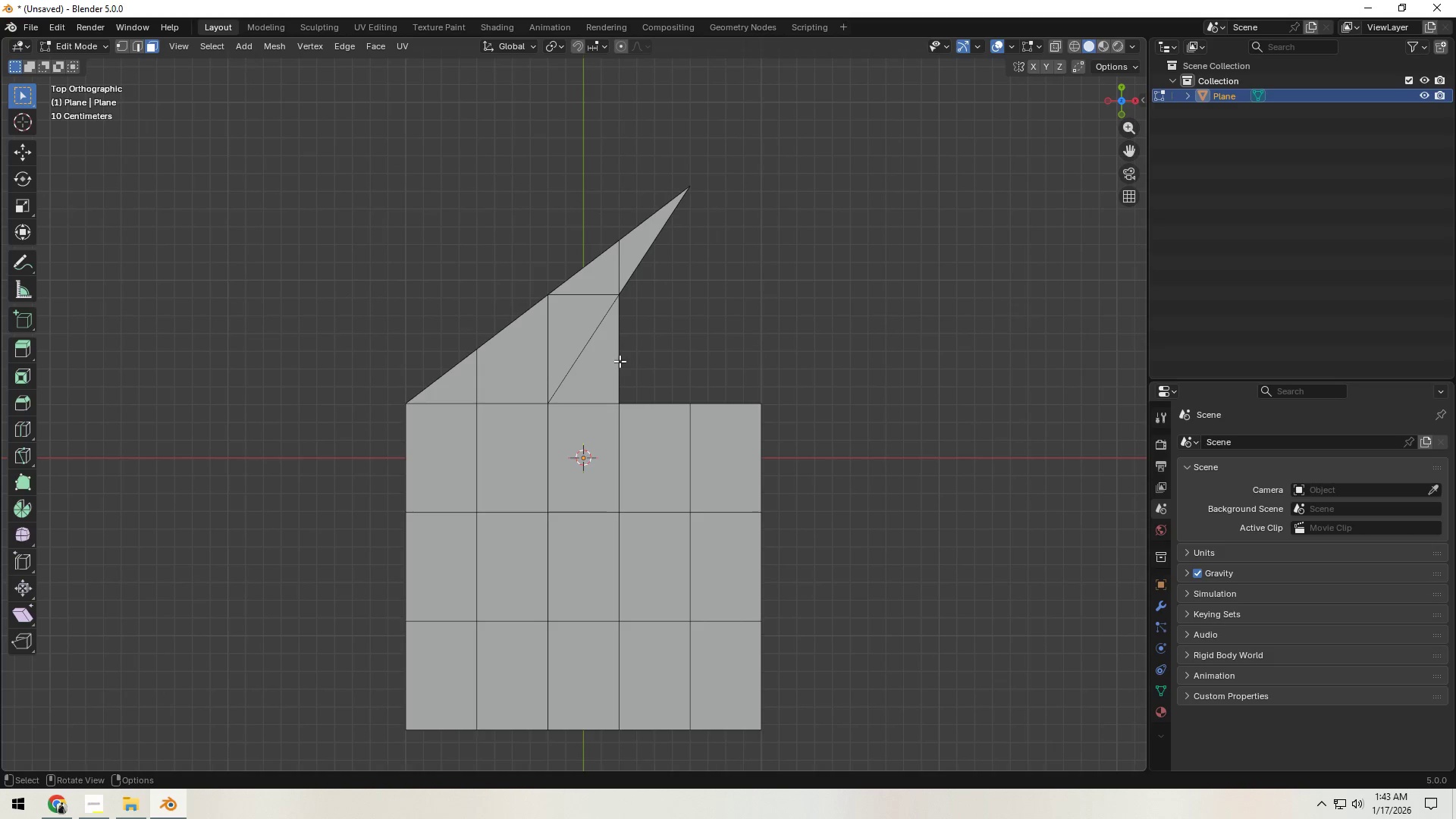 
left_click([620, 361])
 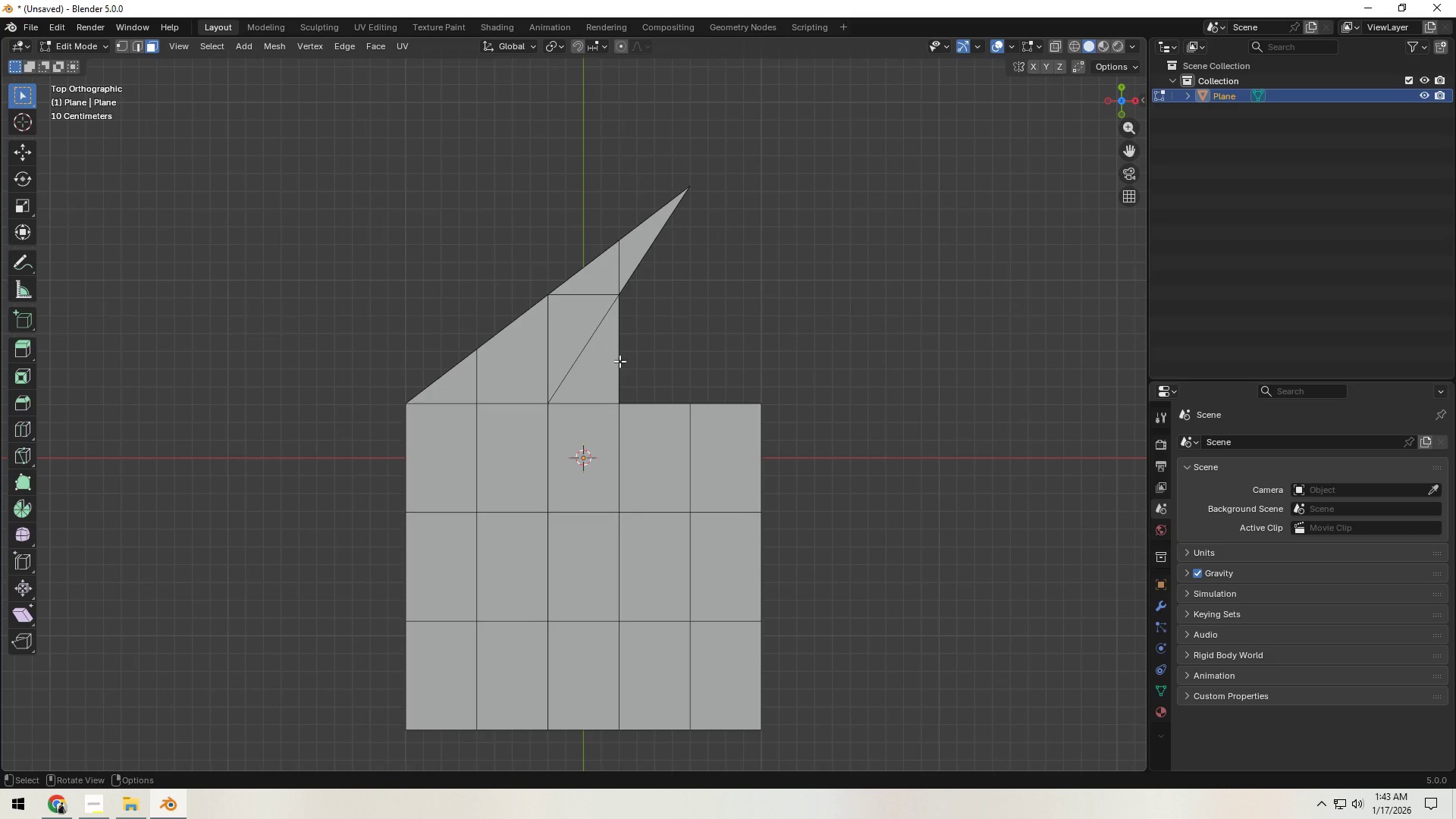 
key(2)
 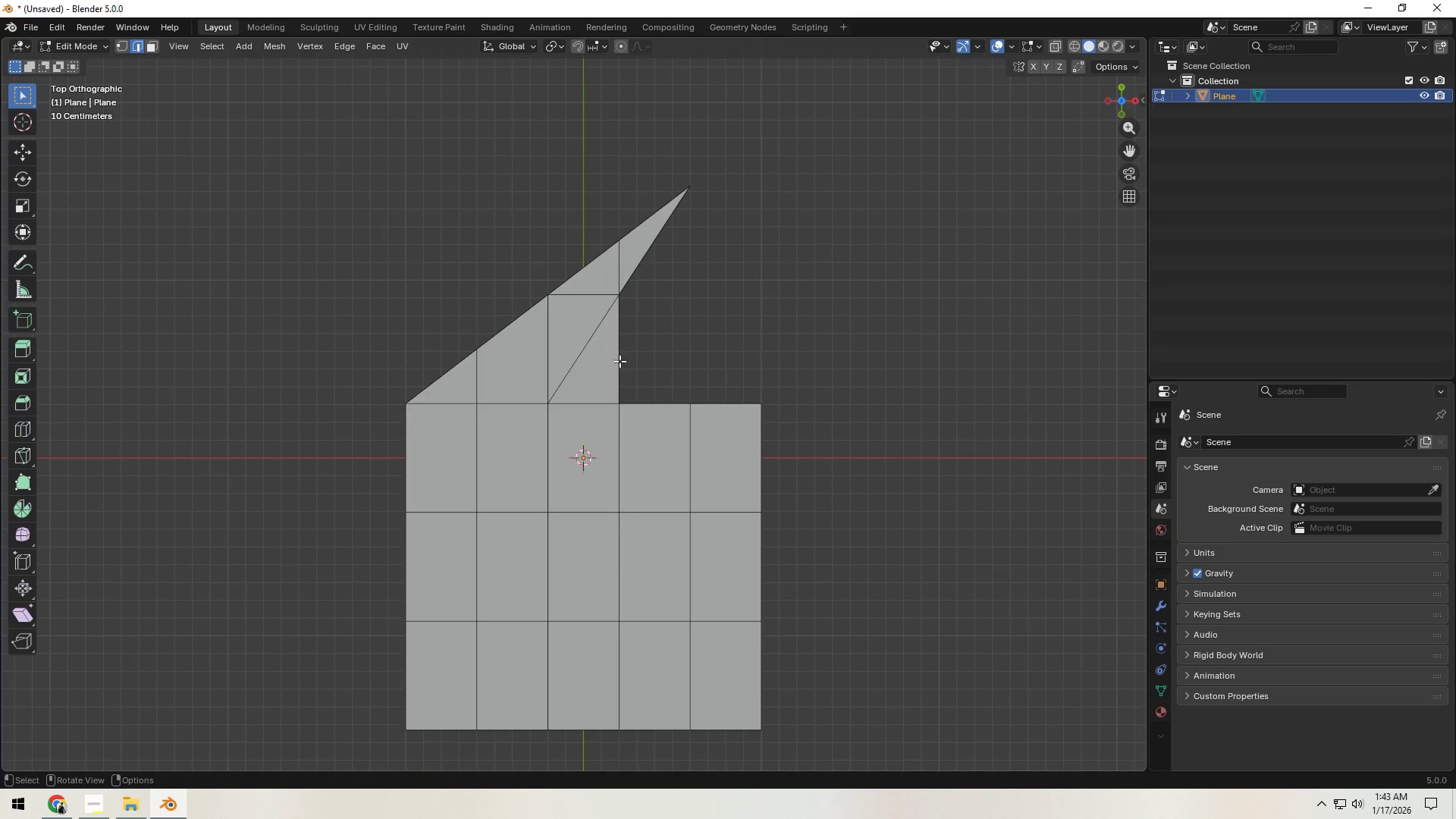 
left_click([620, 361])
 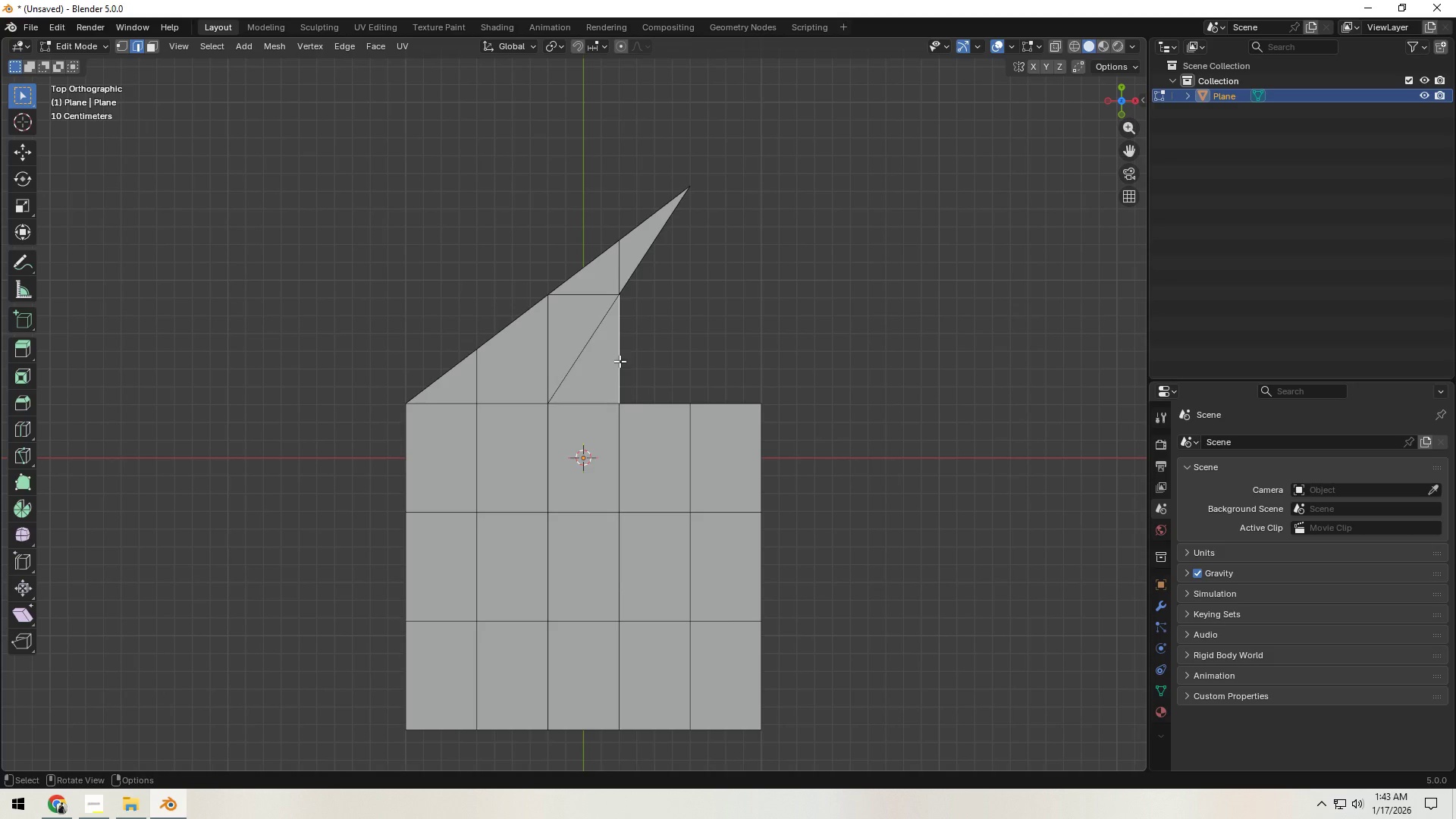 
key(X)
 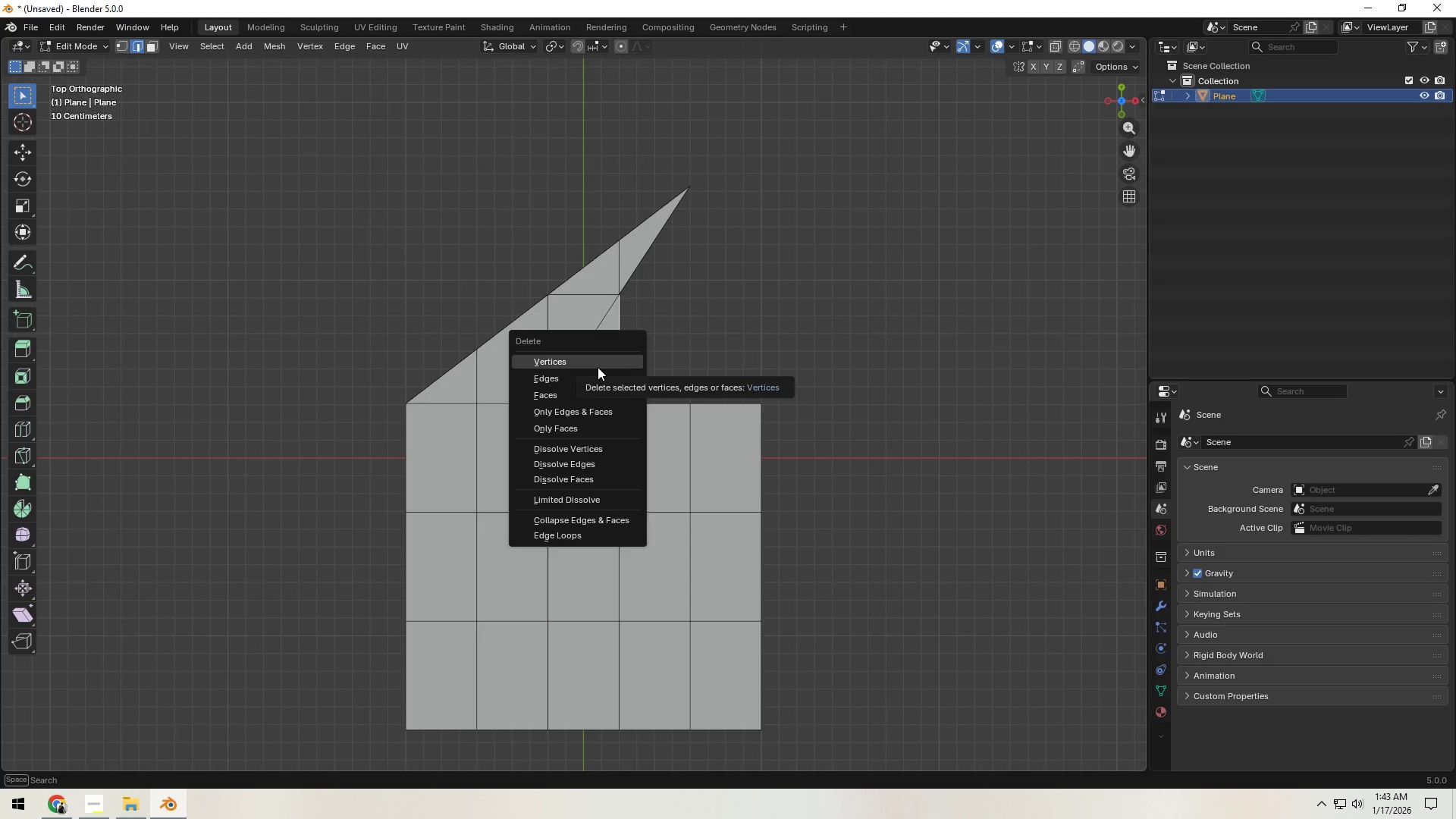 
left_click([597, 410])
 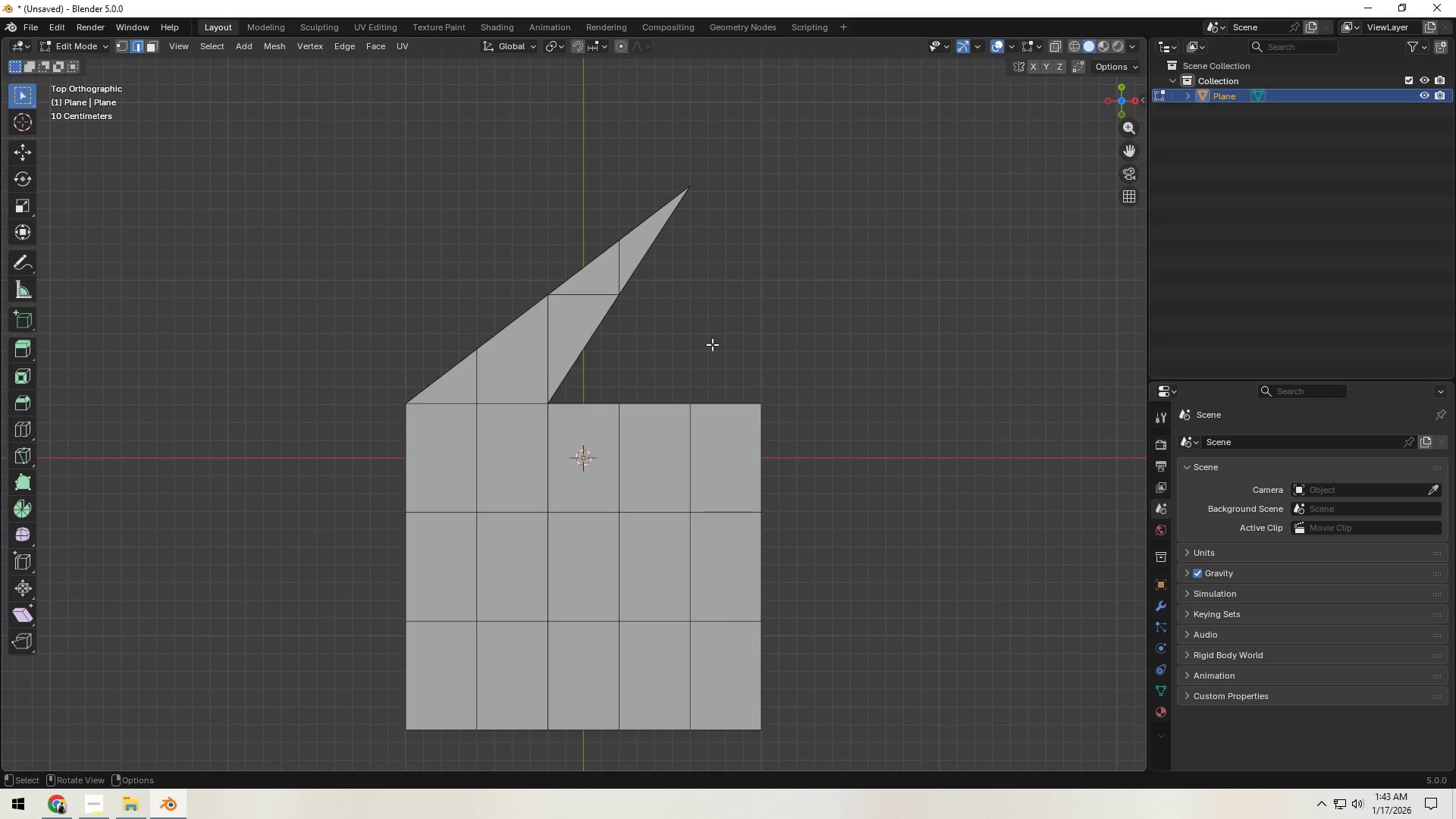 
left_click([712, 344])
 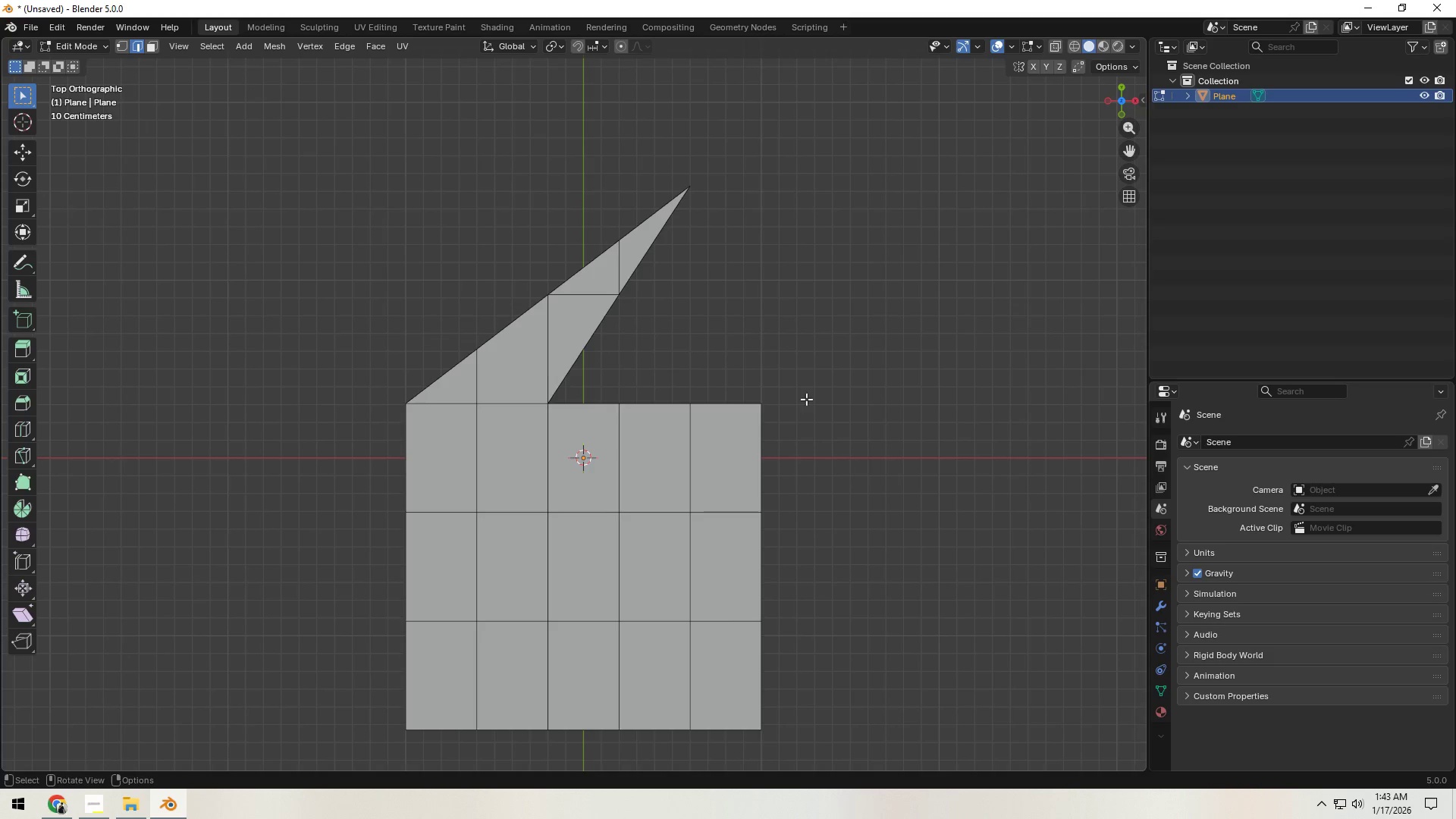 
hold_key(key=ShiftLeft, duration=0.84)
 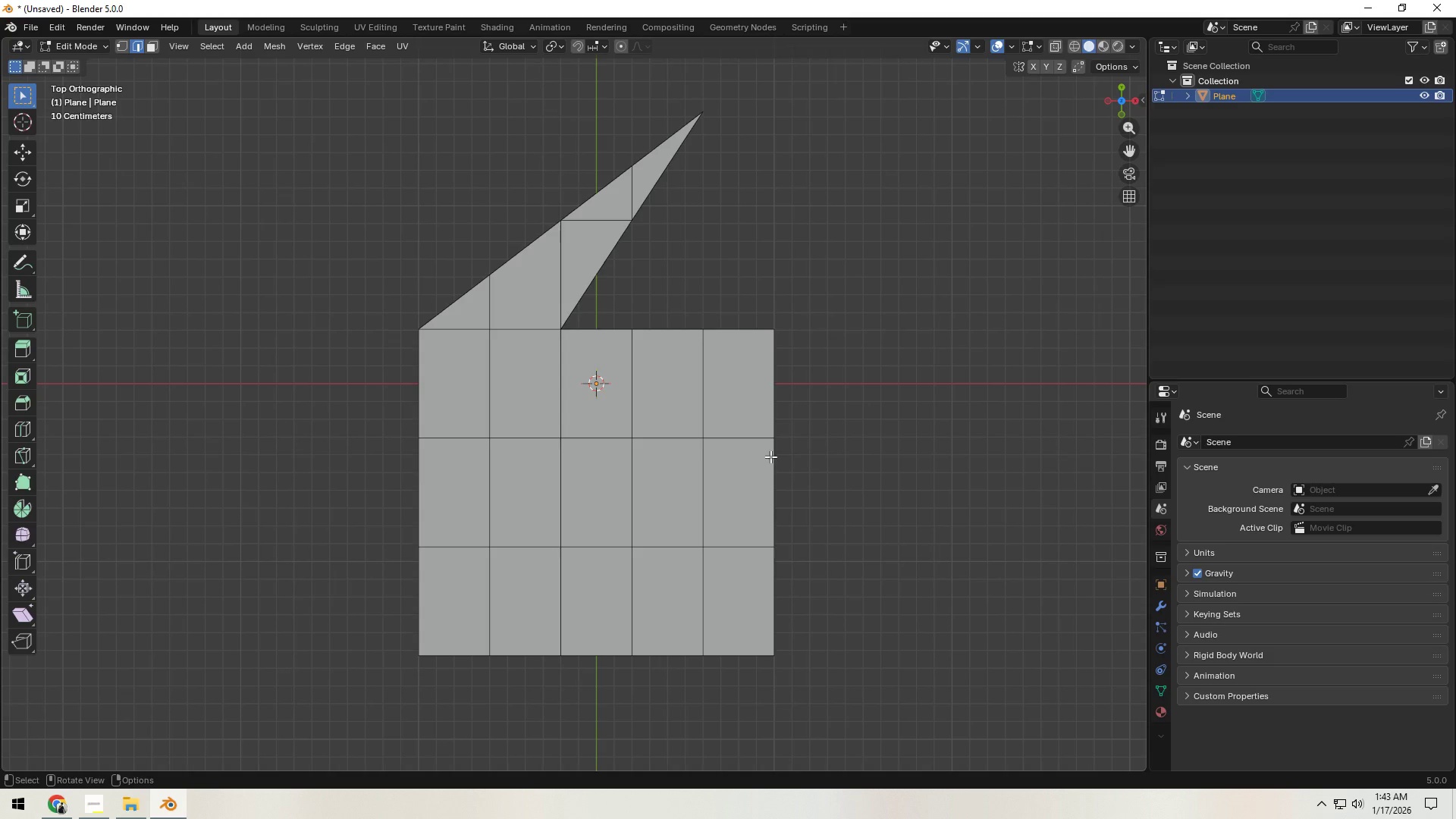 
wait(5.74)
 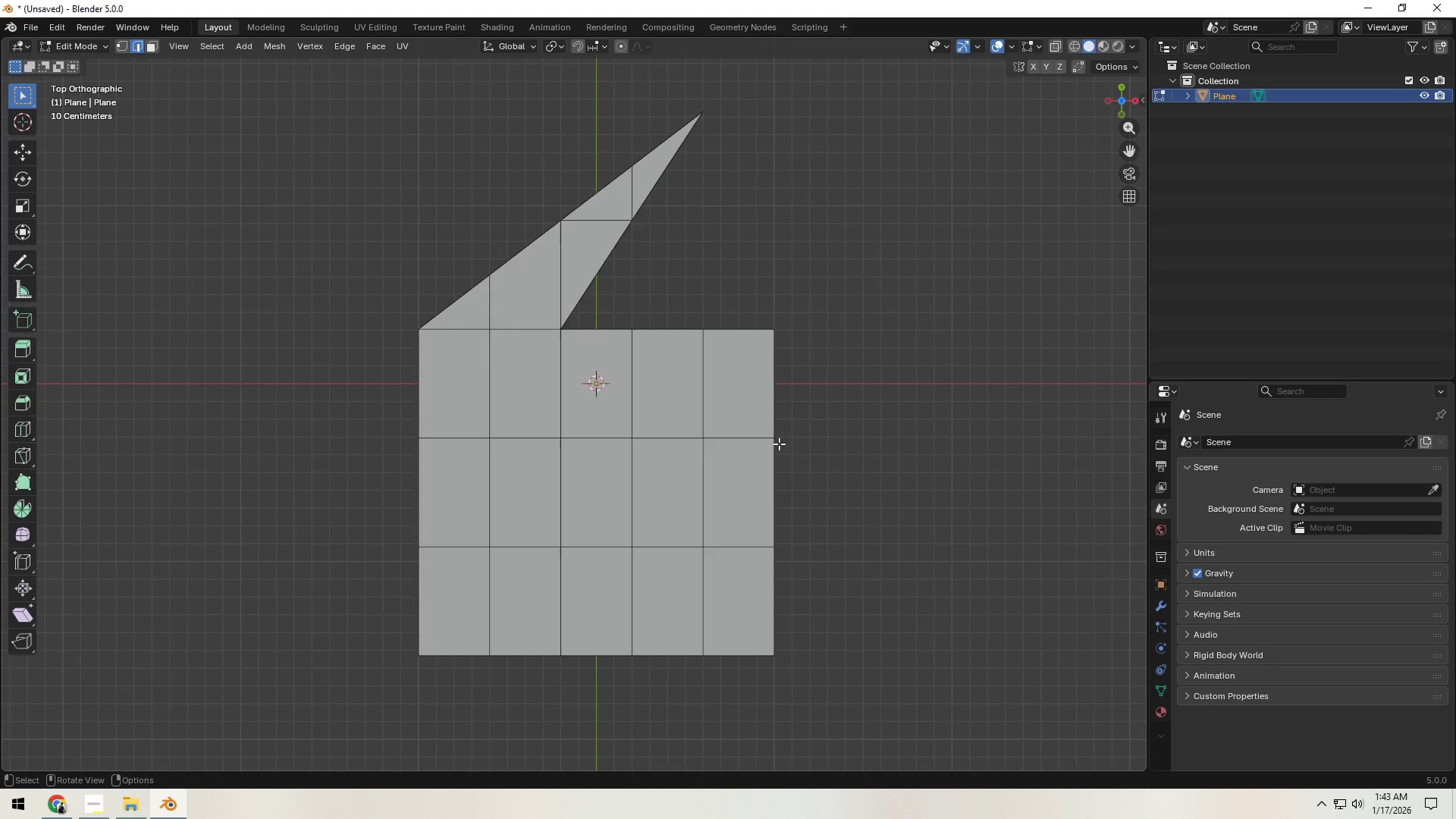 
key(1)
 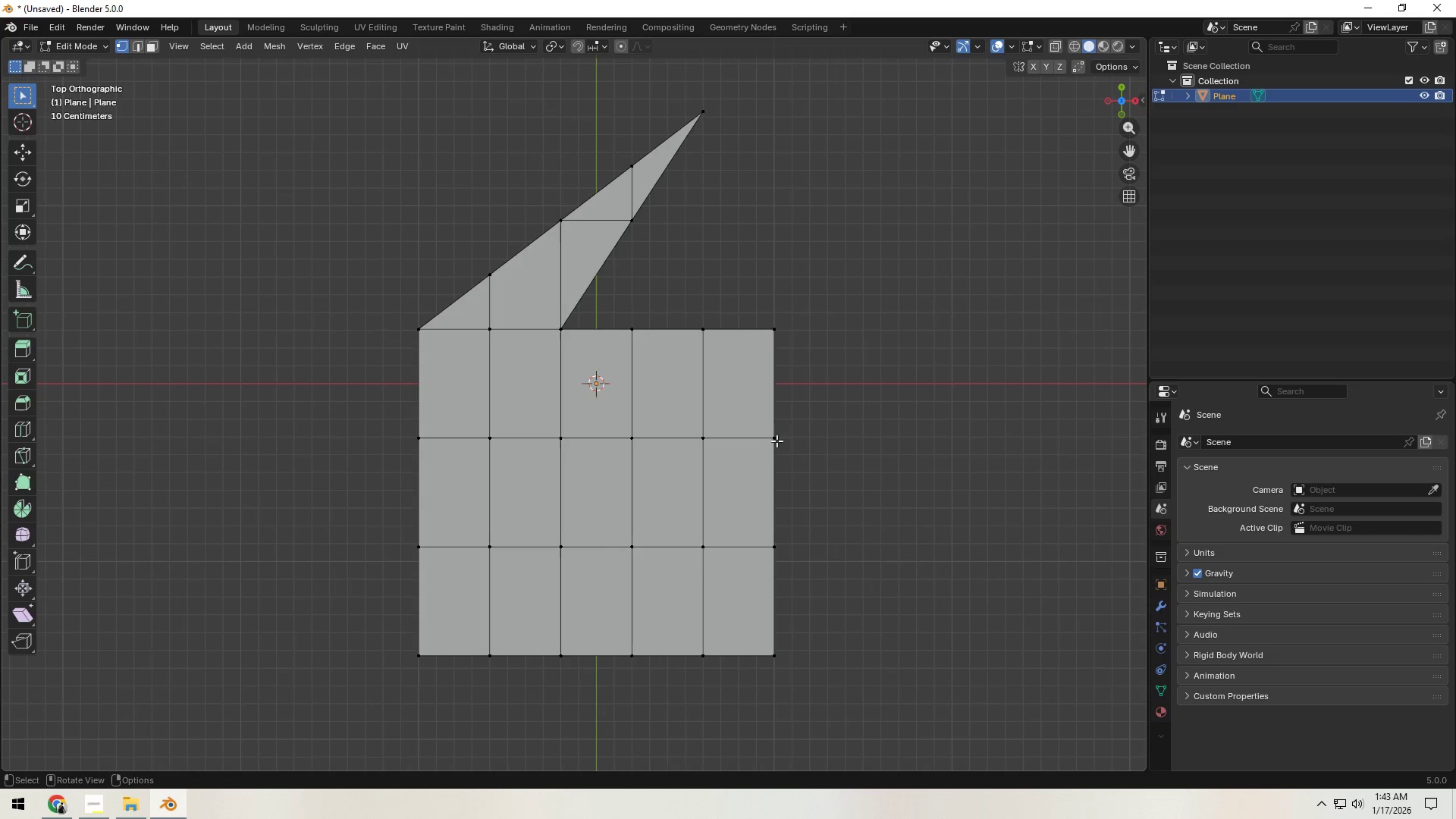 
left_click([773, 440])
 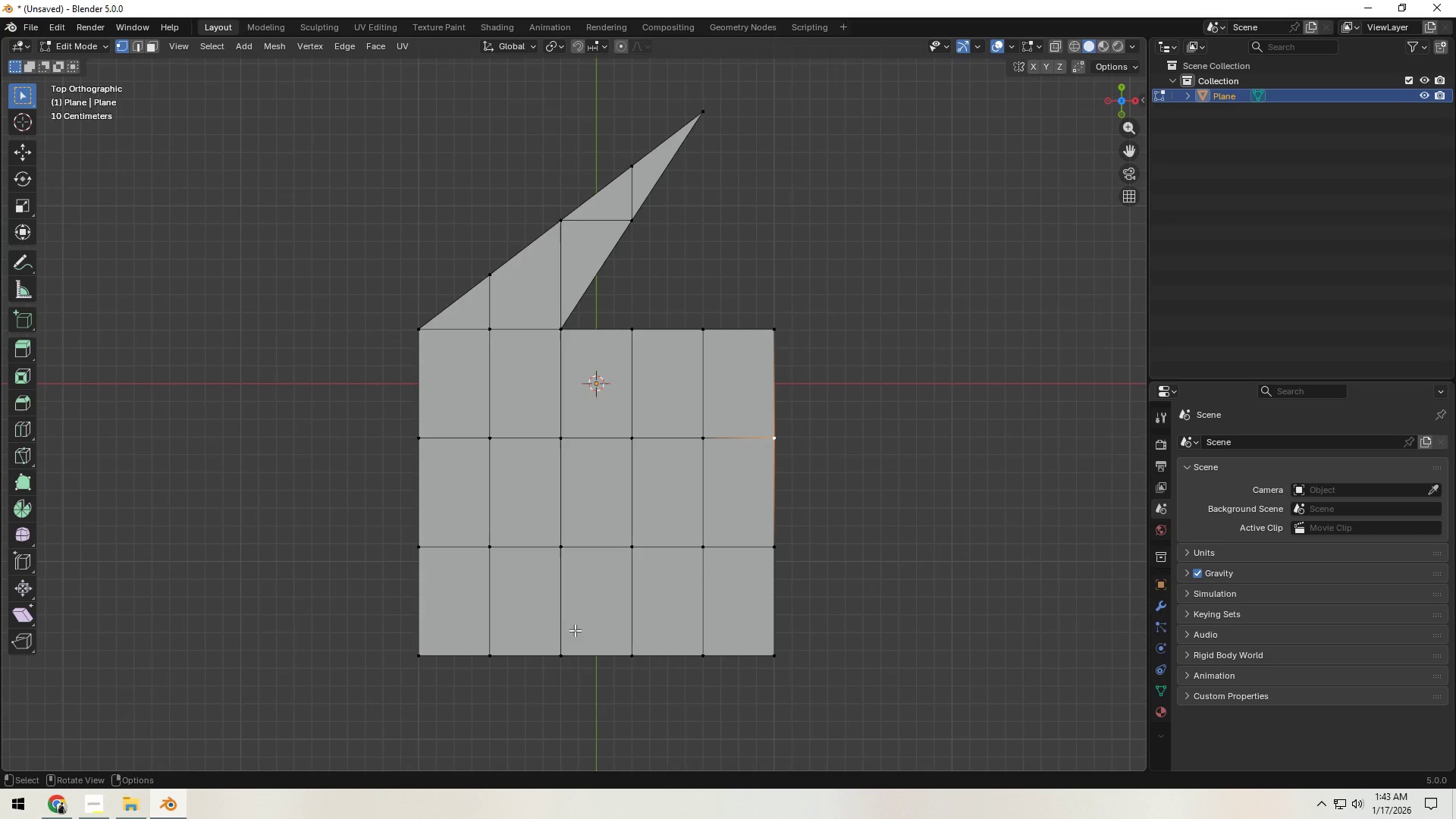 
hold_key(key=ShiftLeft, duration=0.91)
left_click([560, 657])
 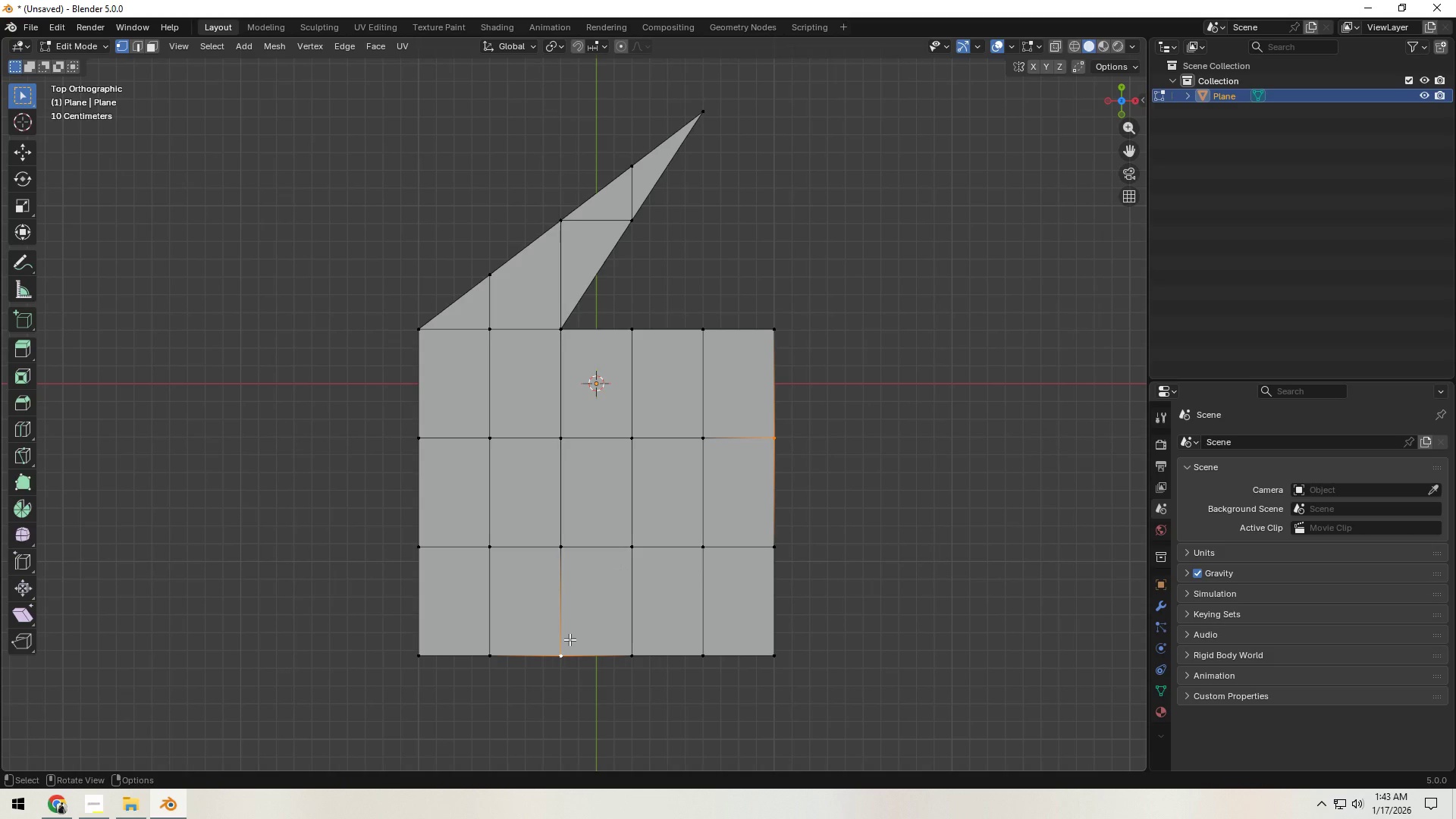 
key(J)
 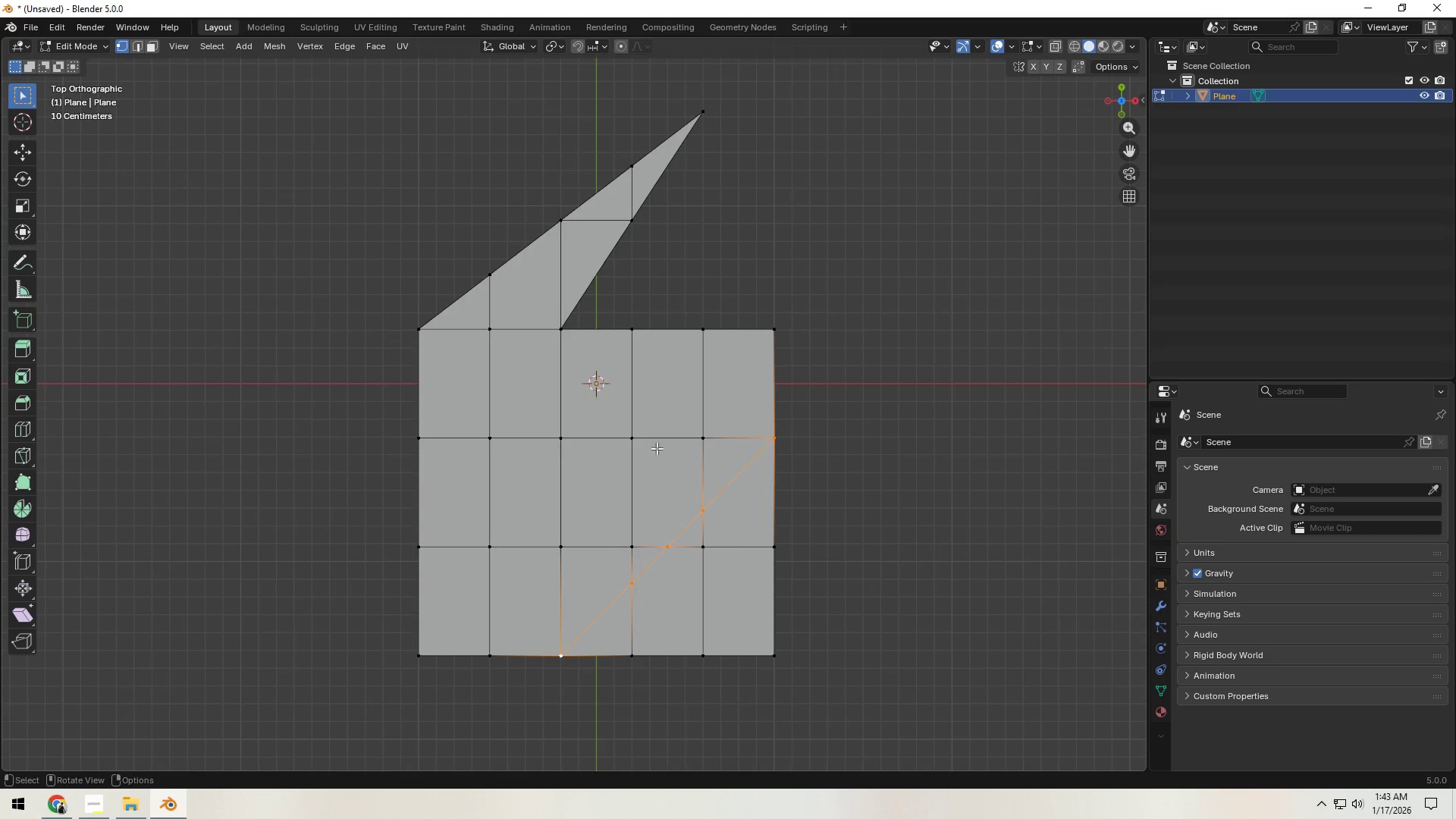 
wait(10.81)
 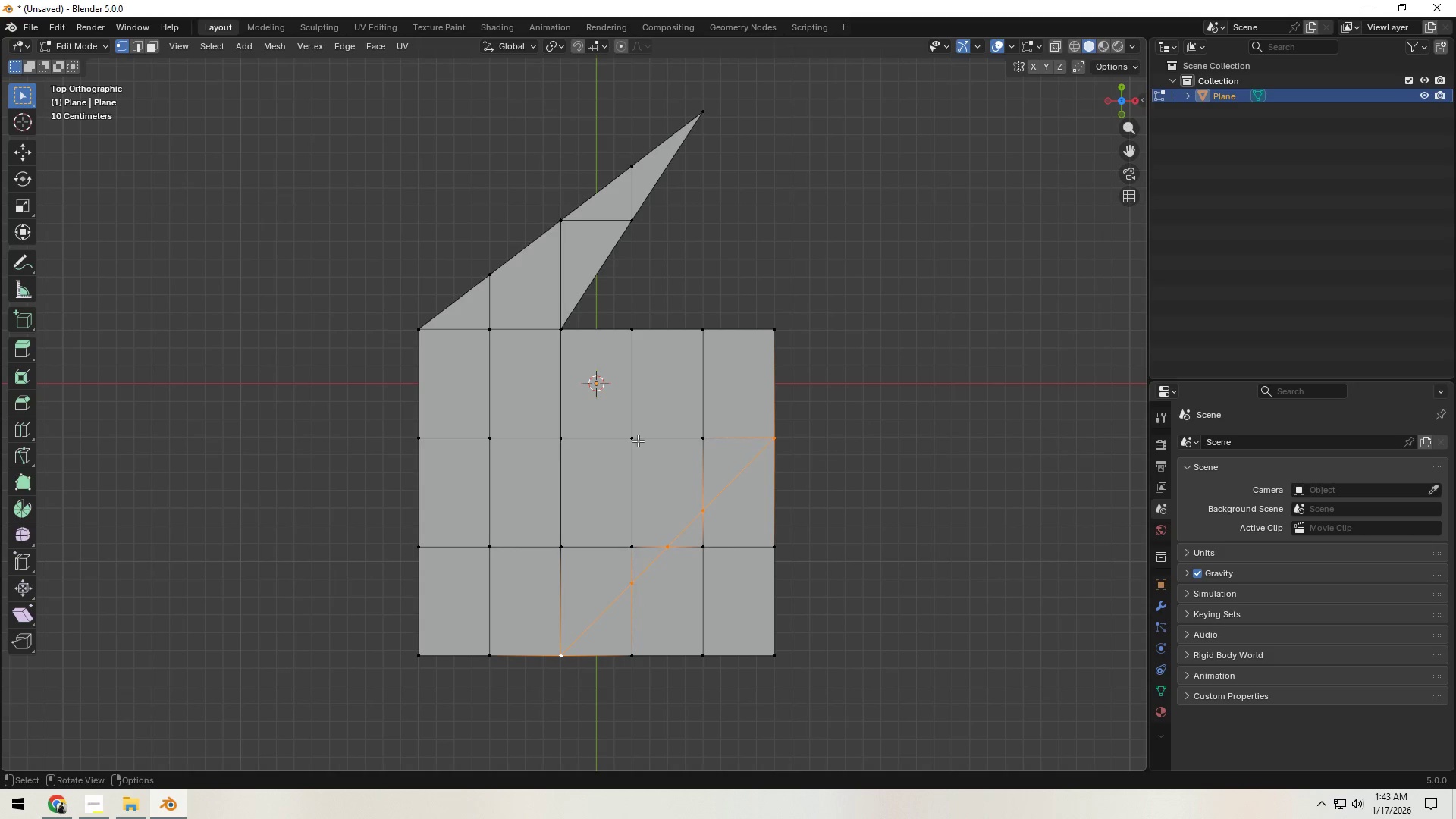 
key(Control+Z)
 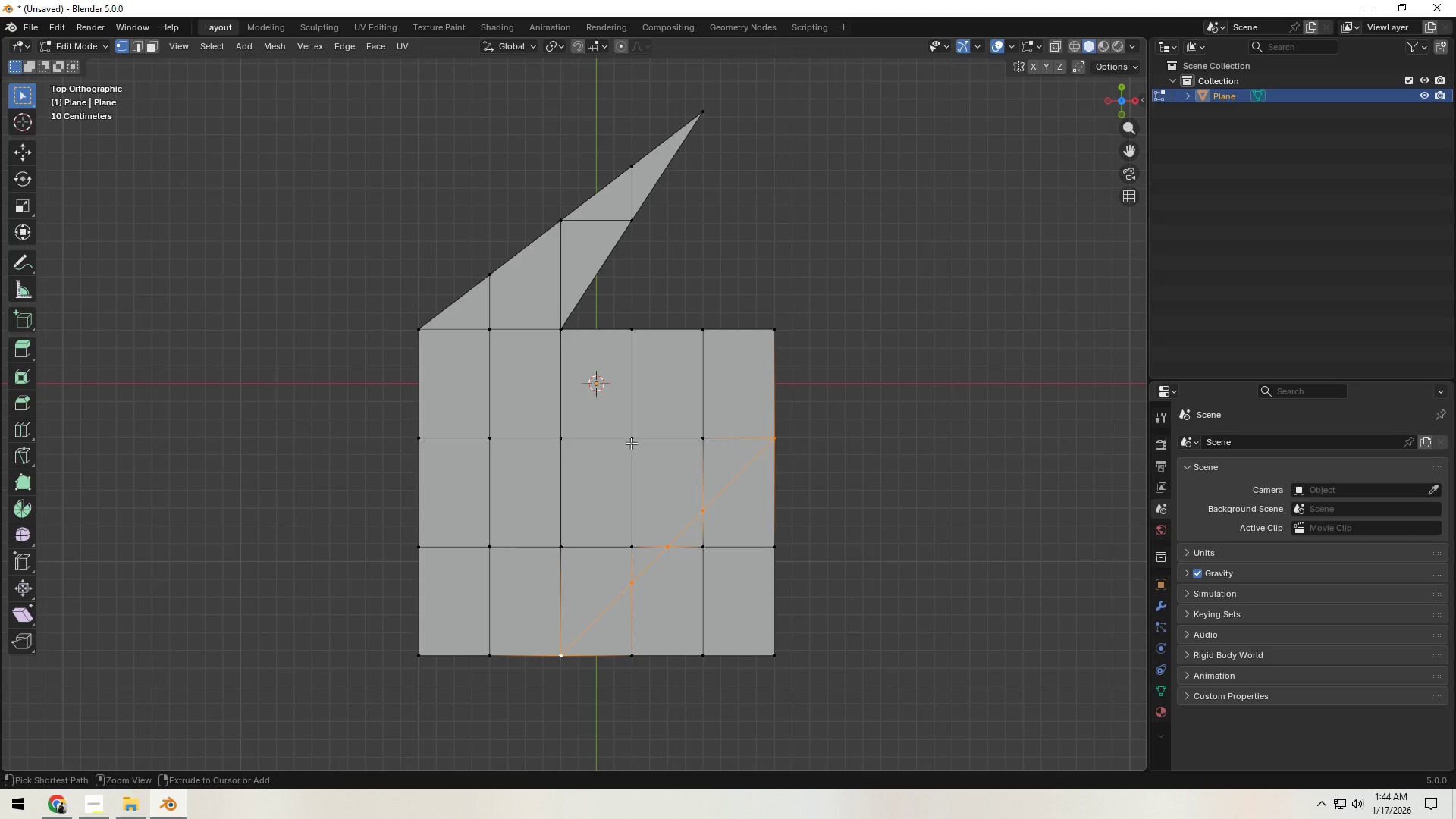 
key(Control+Z)
 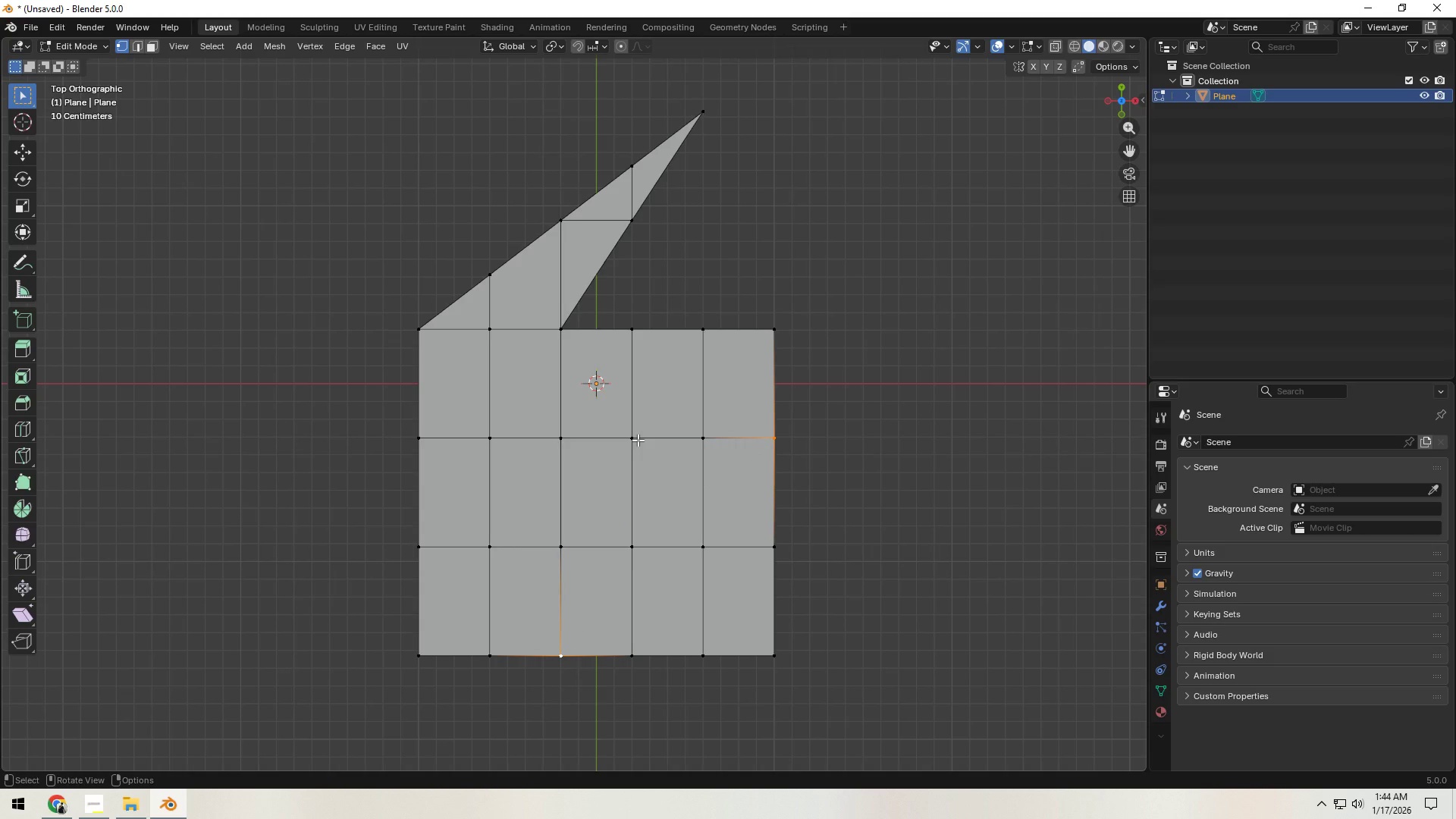 
left_click([638, 440])
 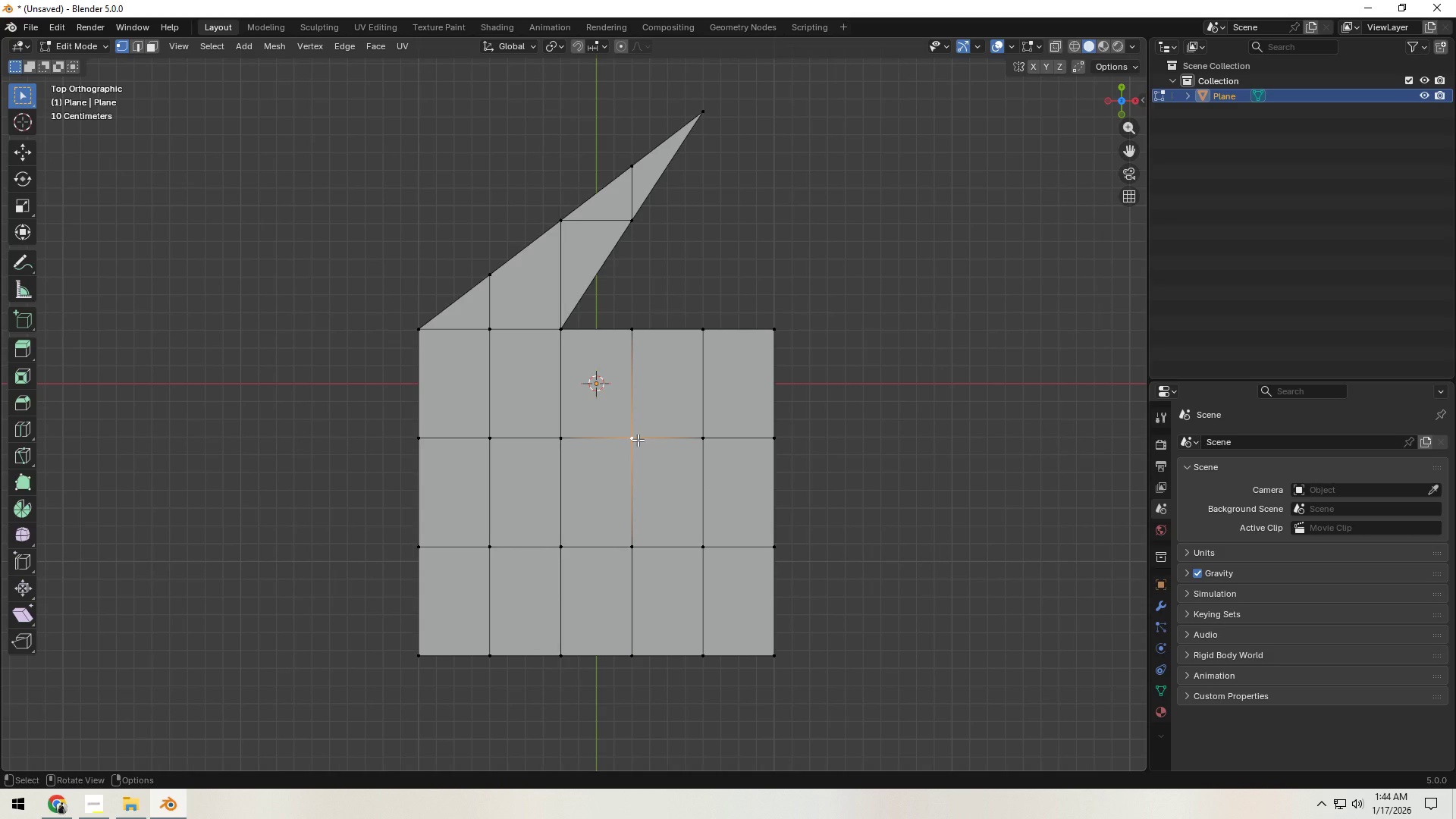 
hold_key(key=ShiftLeft, duration=0.8)
left_click([484, 657])
 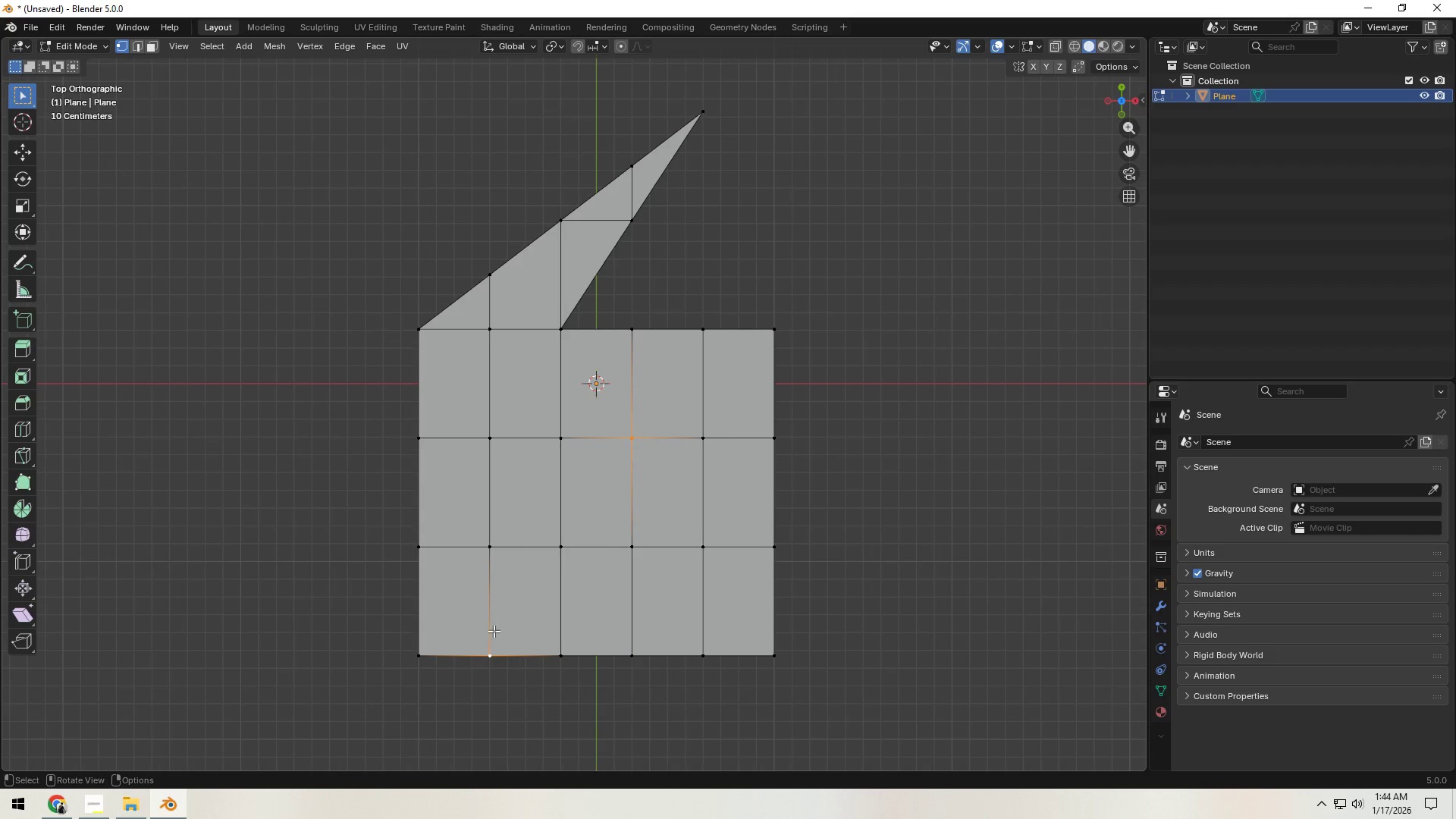 
key(J)
 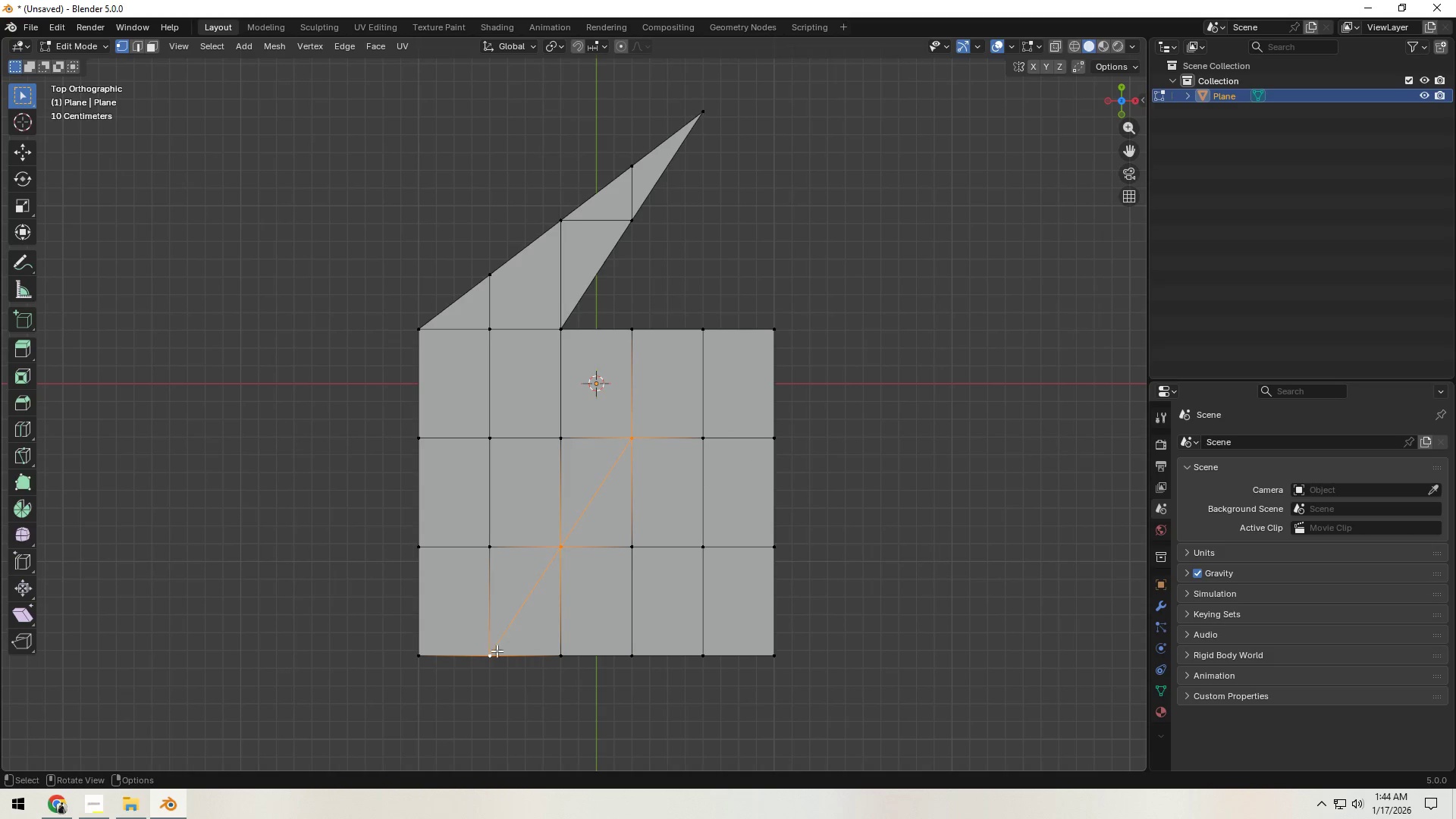 
left_click([494, 655])
 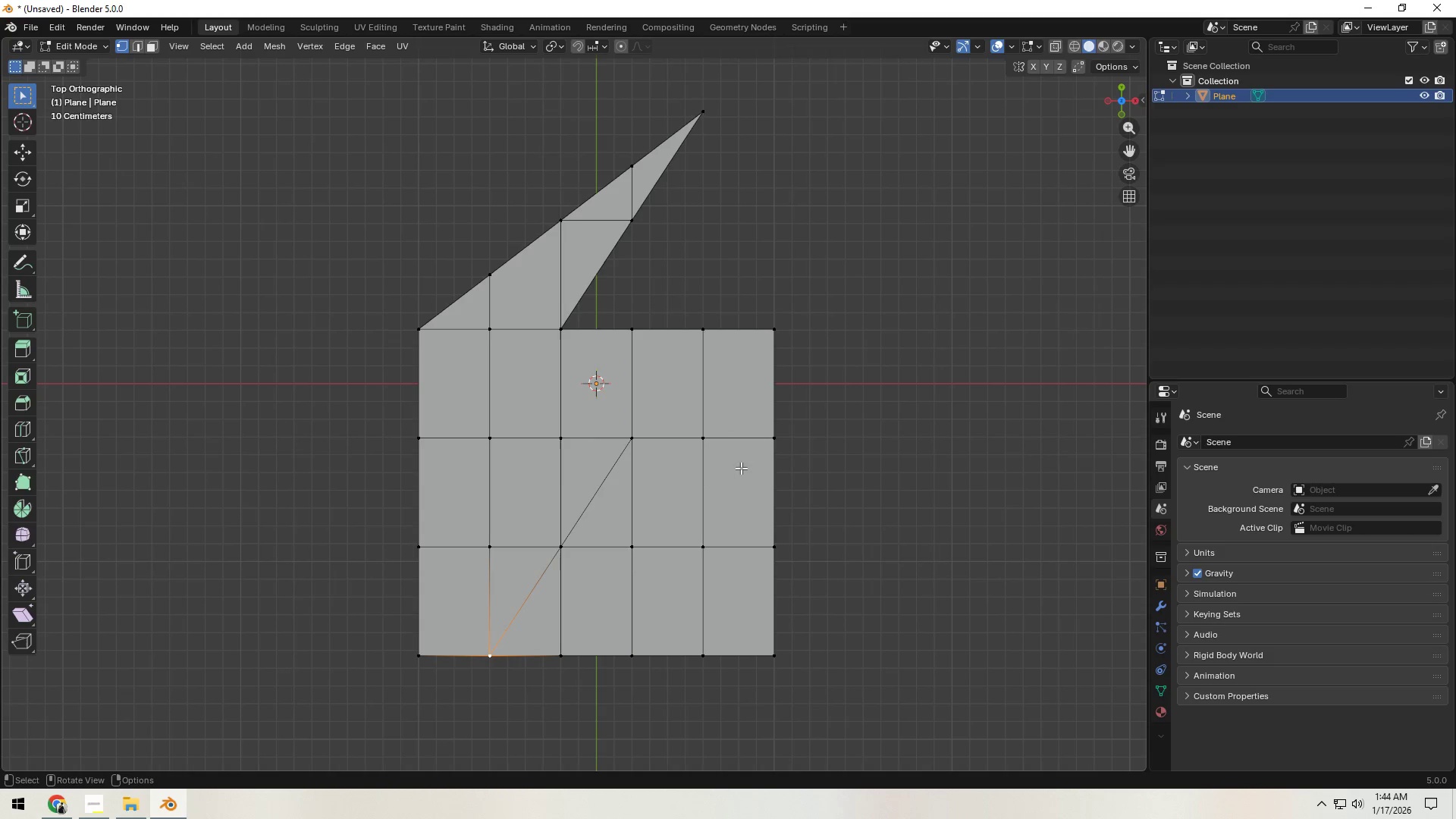 
hold_key(key=ShiftLeft, duration=0.78)
left_click([782, 441])
 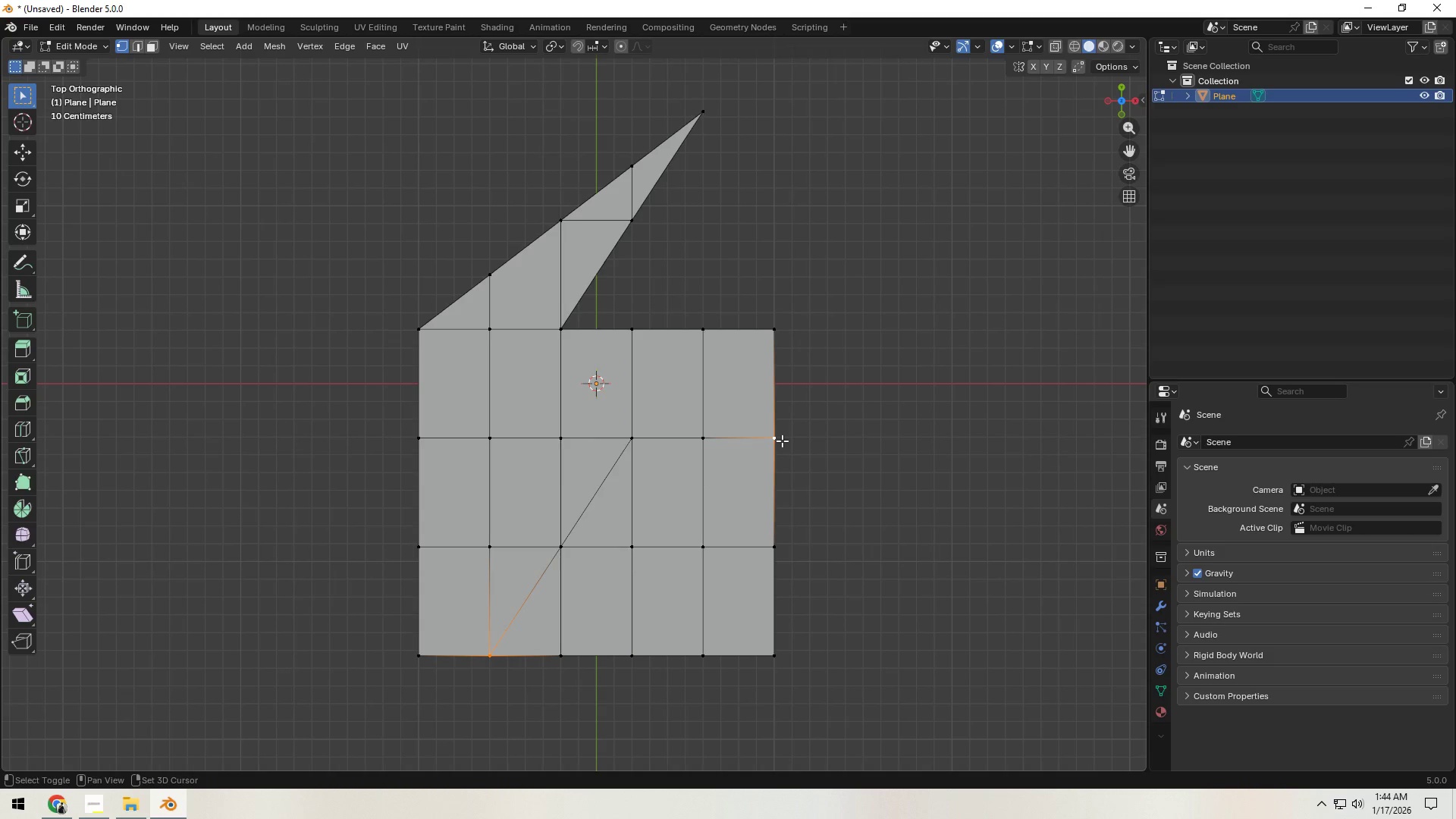 
hold_key(key=ShiftLeft, duration=3.86)
 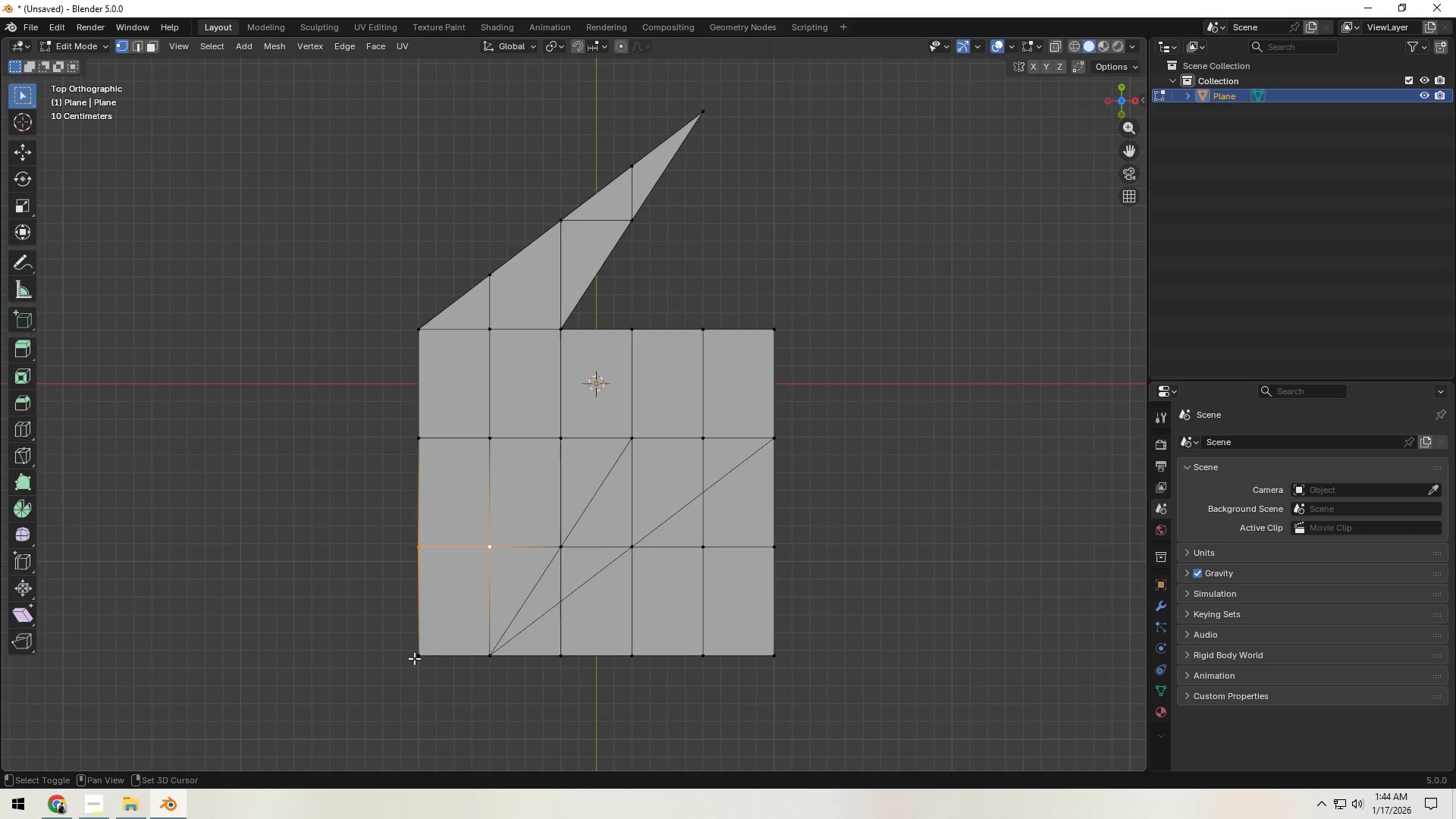 
key(F)
 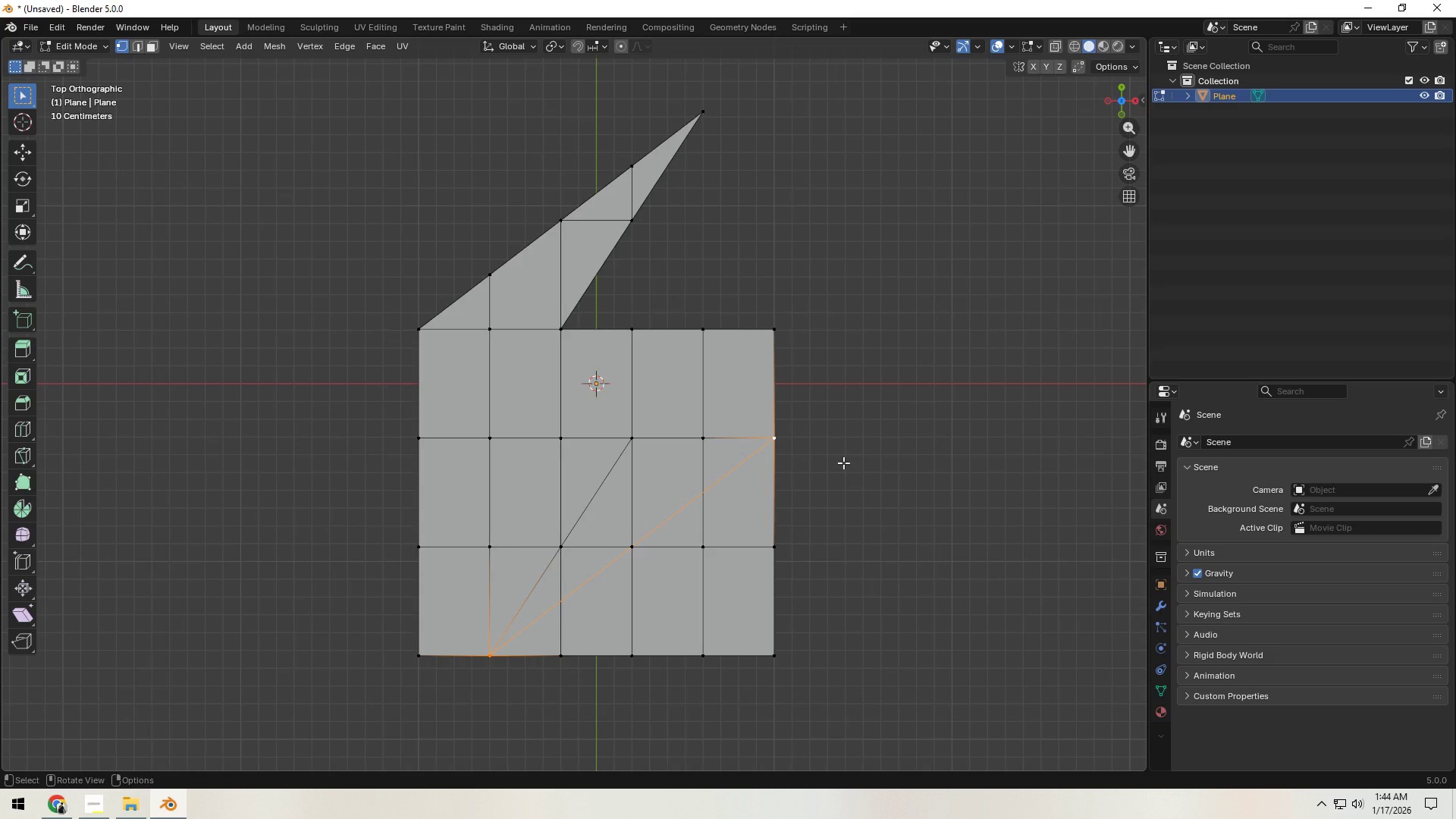 
left_click([843, 463])
 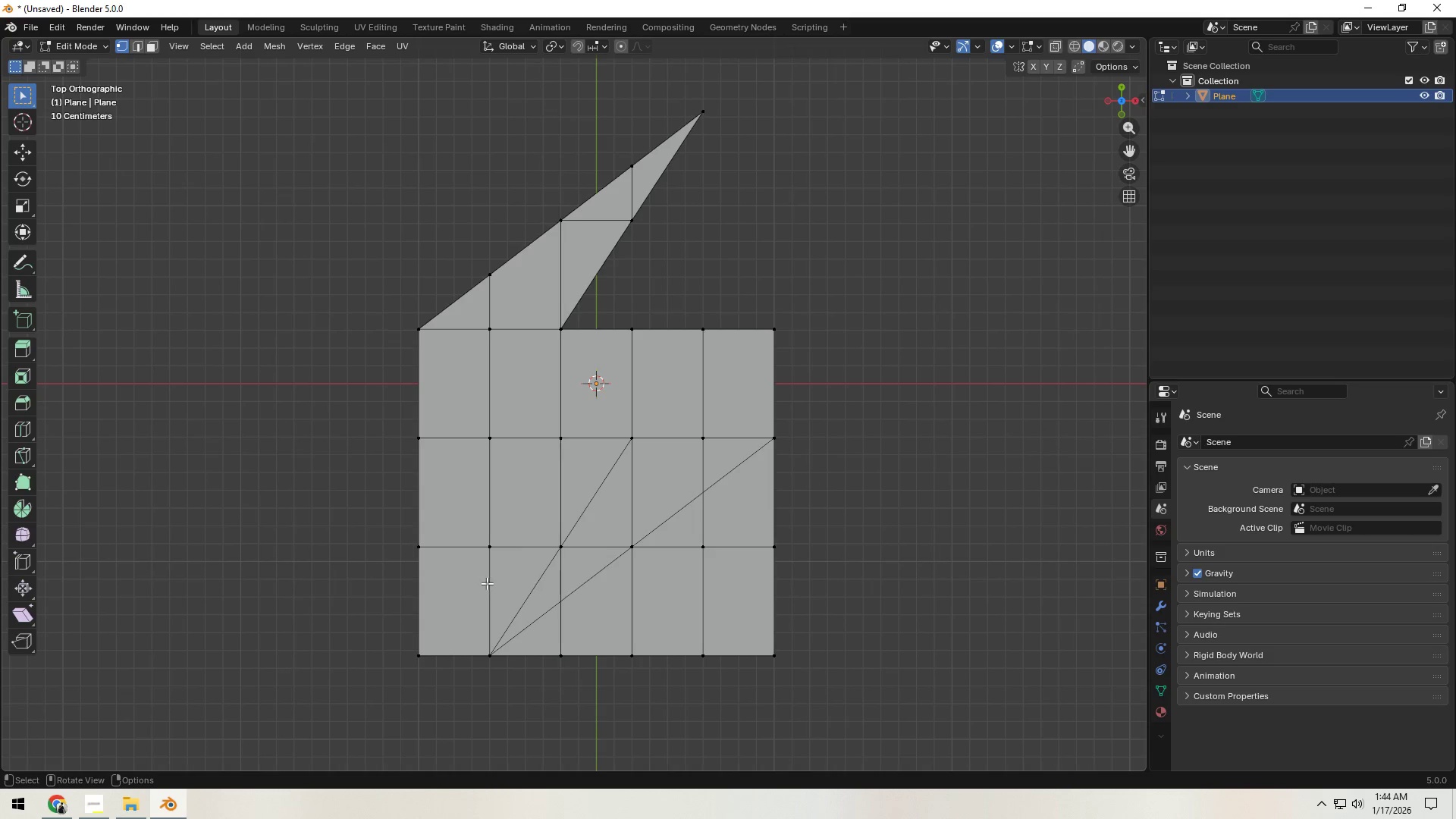 
key(1)
 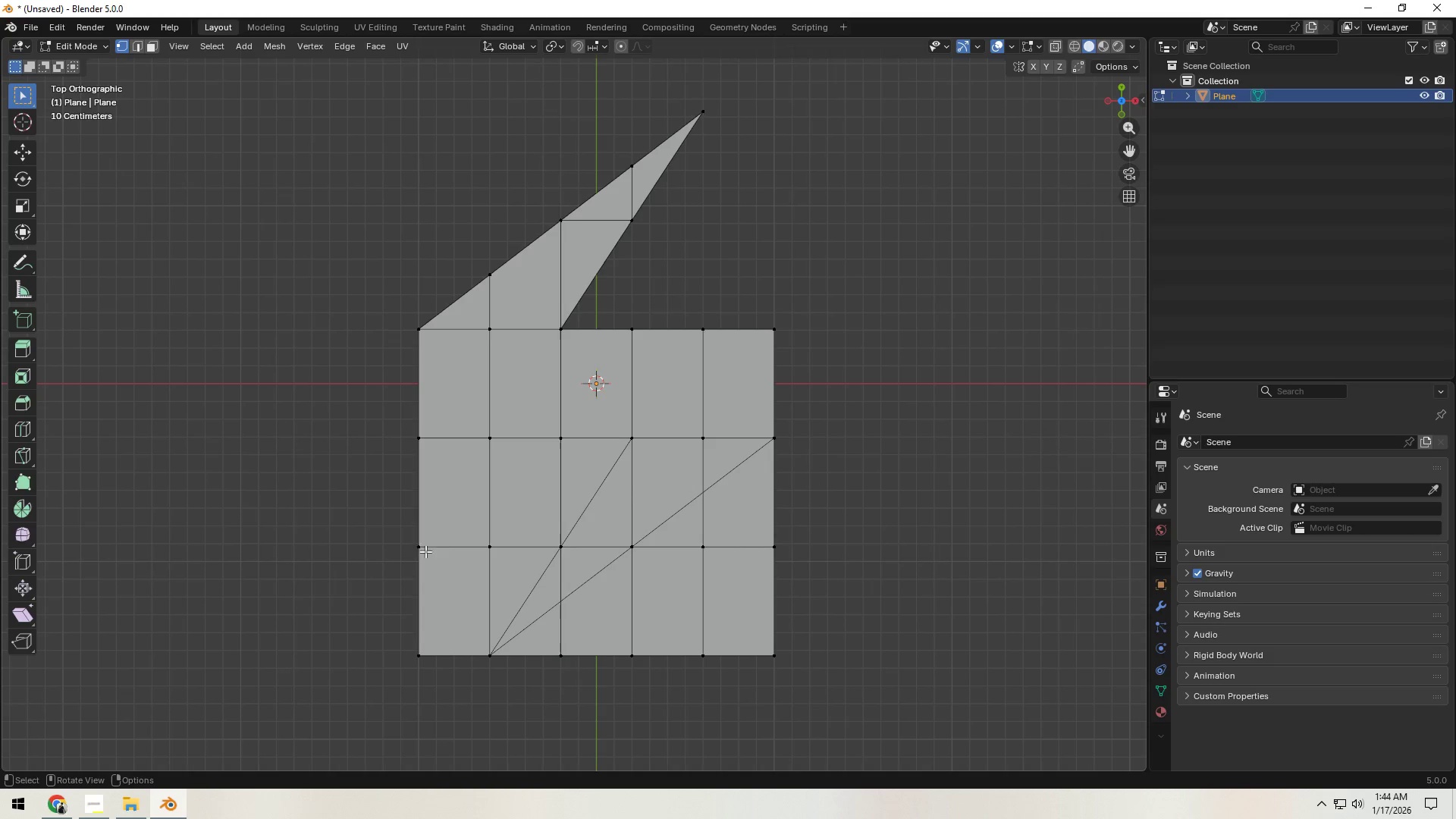 
left_click([425, 551])
 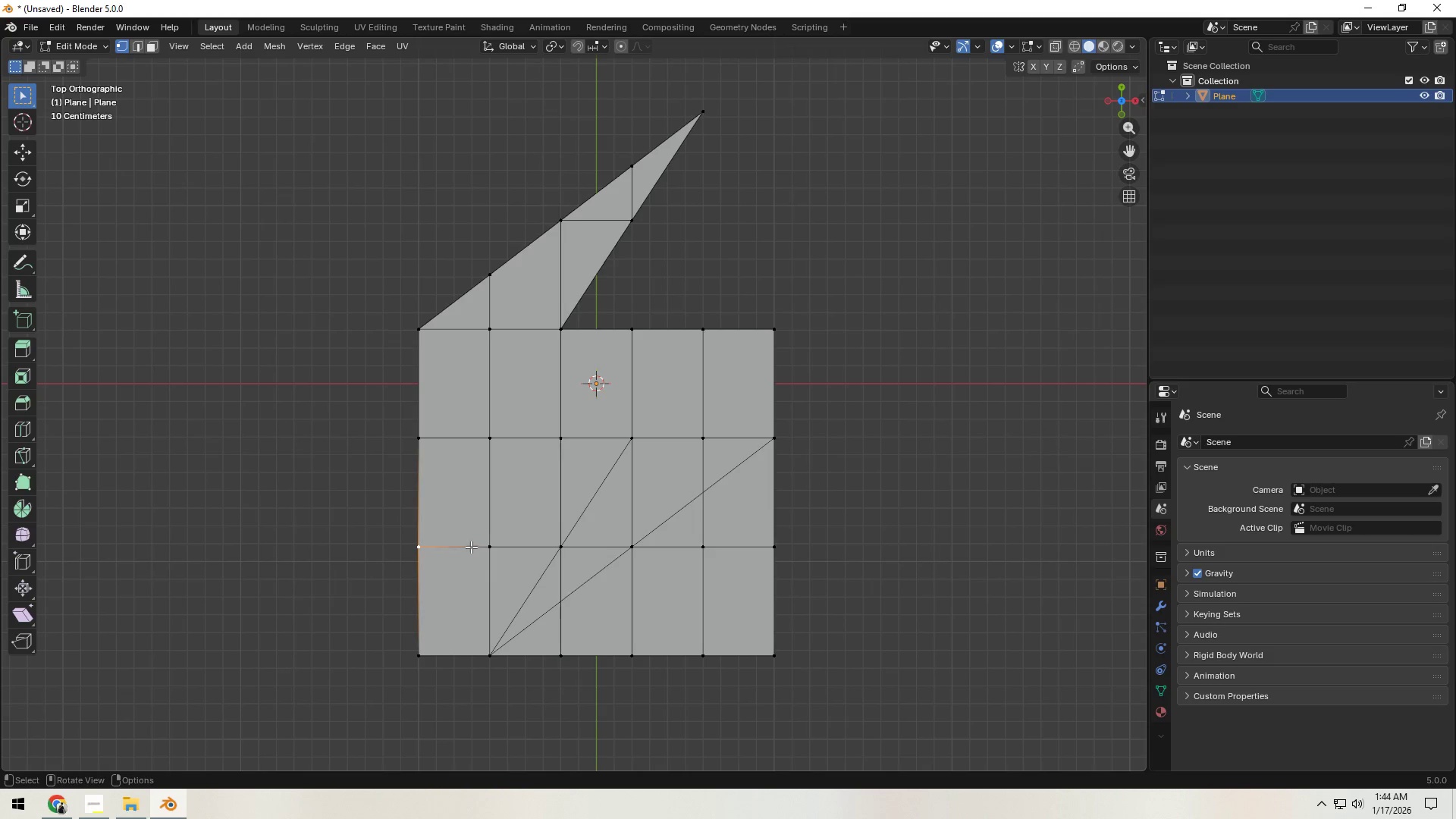 
hold_key(key=ShiftLeft, duration=1.19)
double_click([494, 544])
 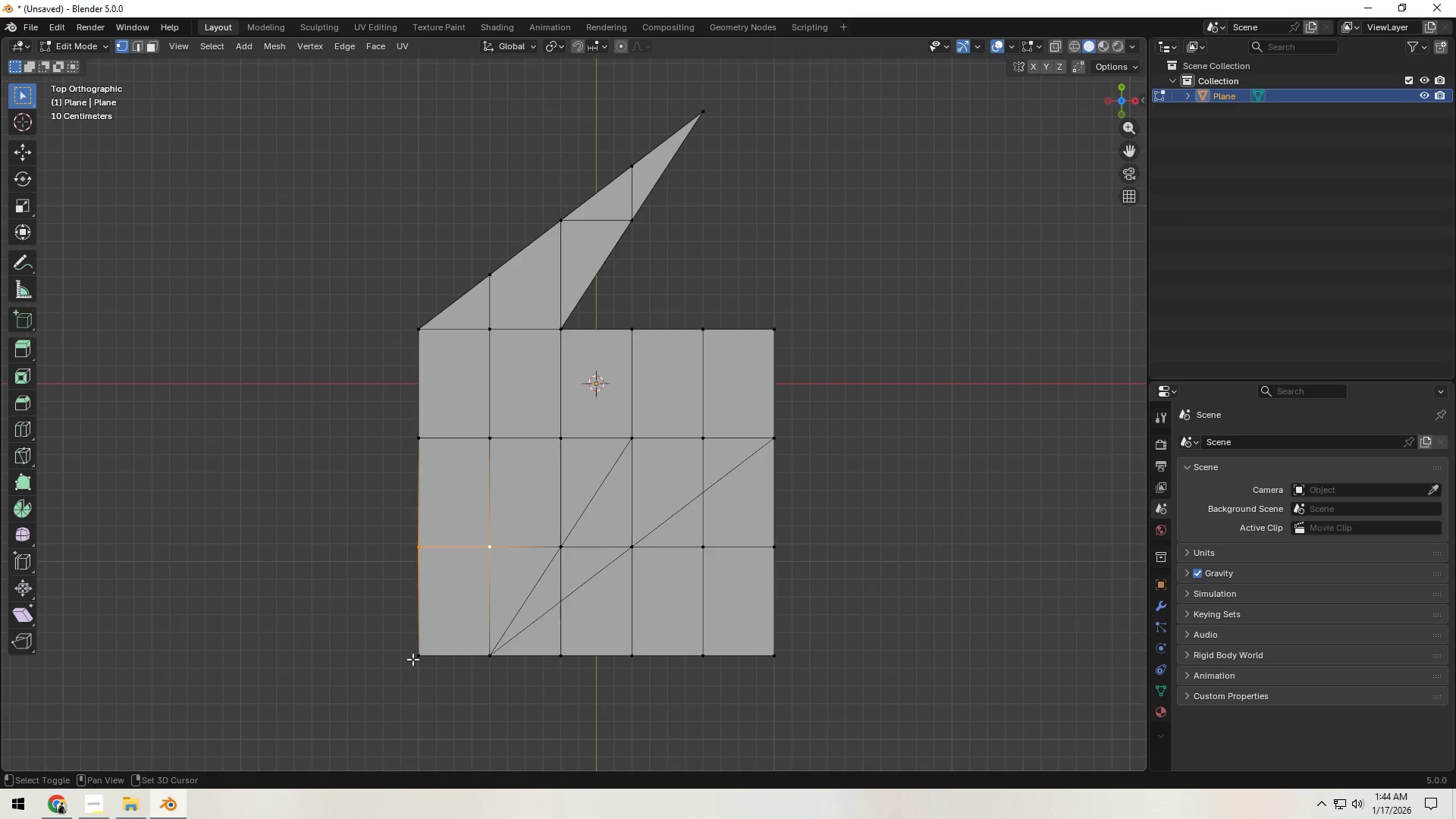 
left_click([408, 659])
 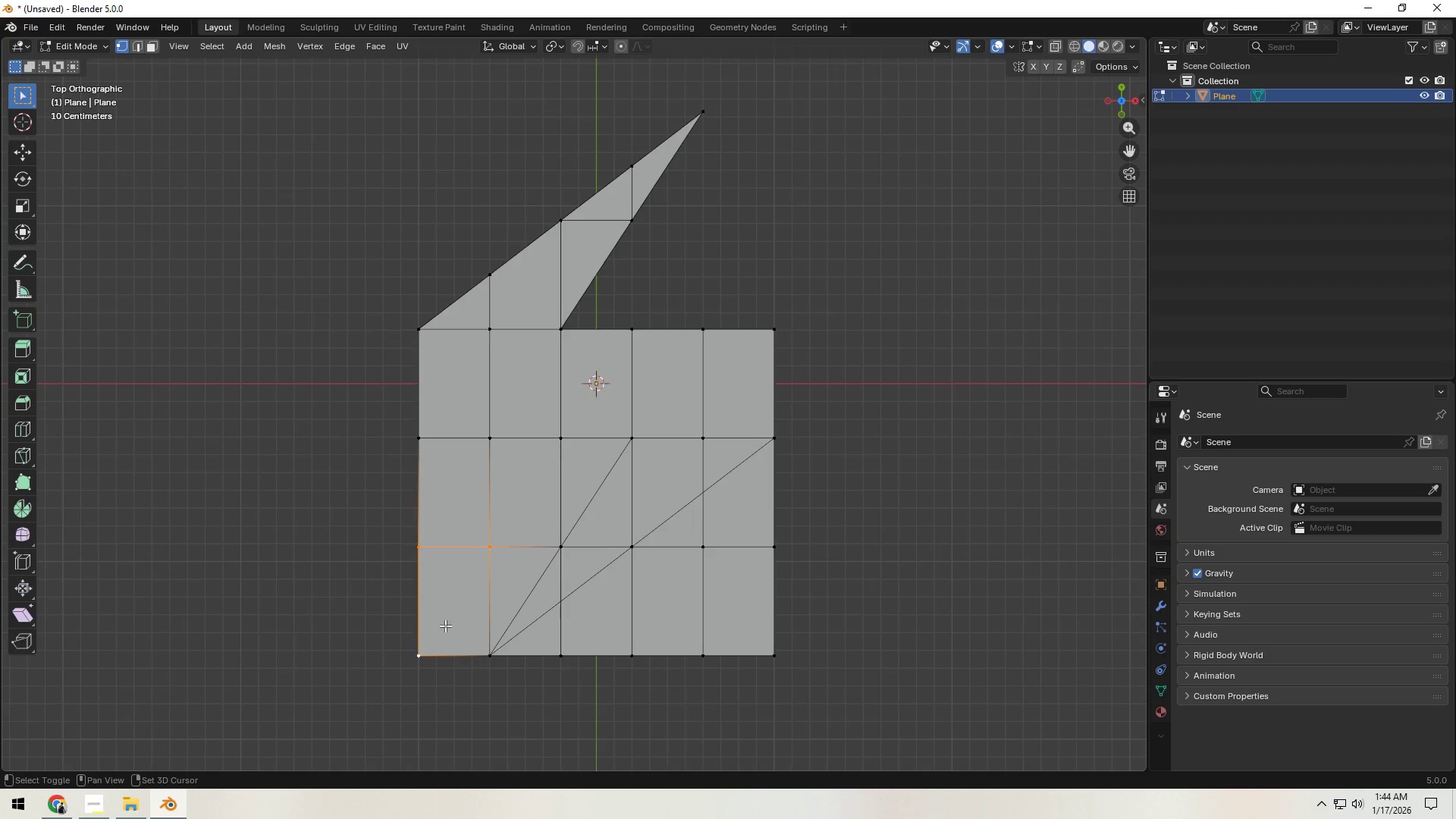 
key(X)
 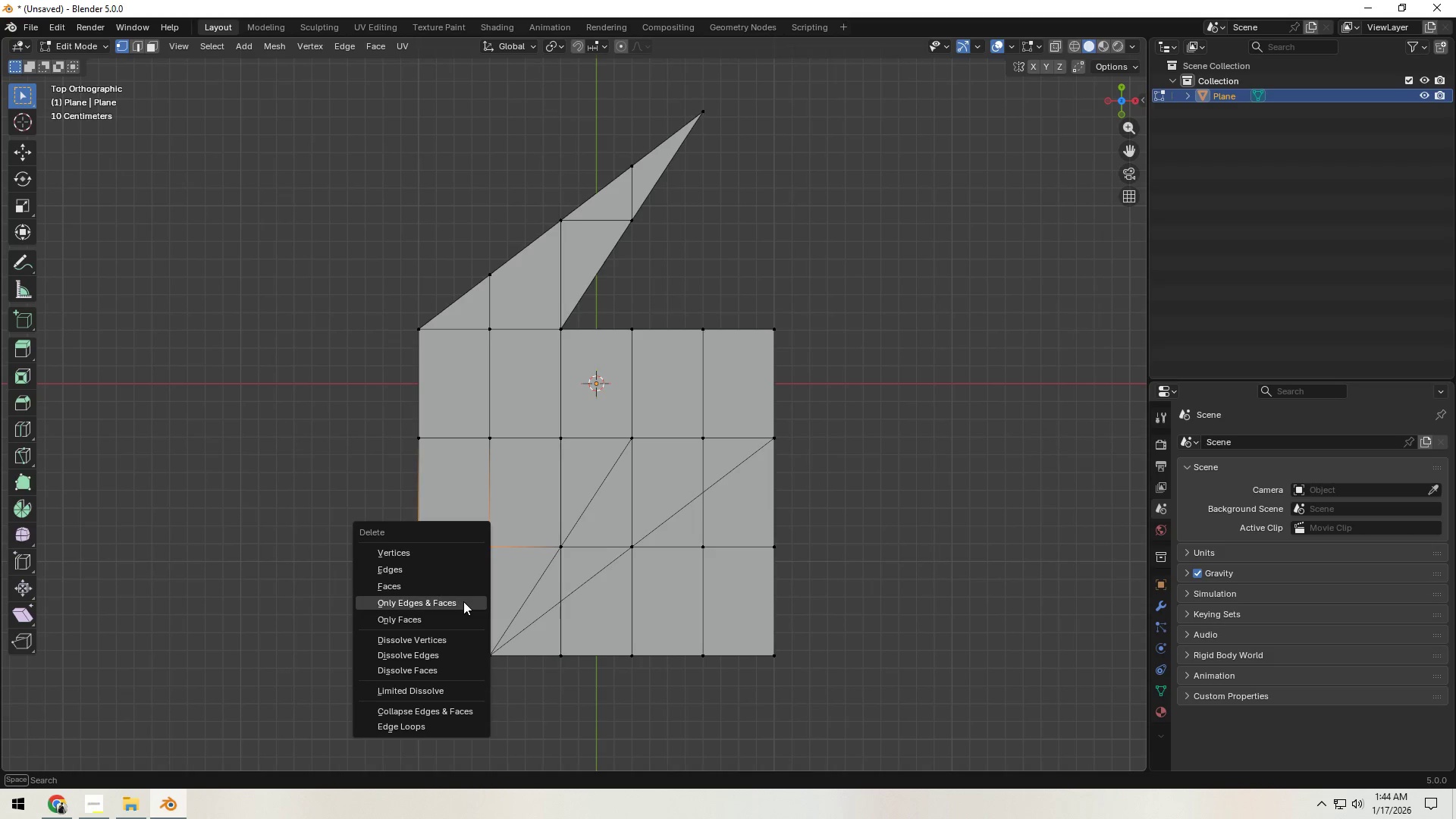 
left_click([463, 601])
 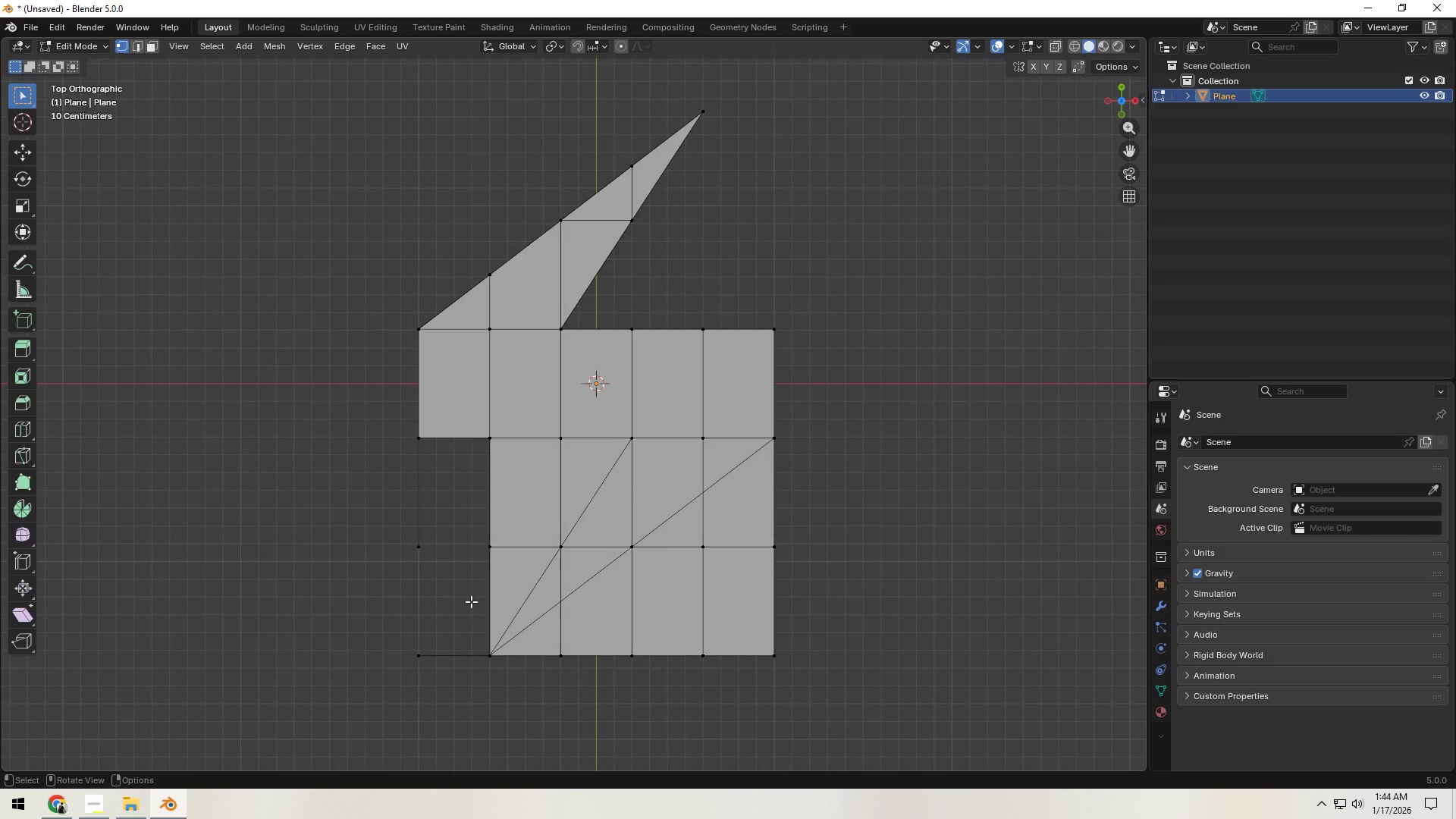 
key(Control+ControlLeft)
 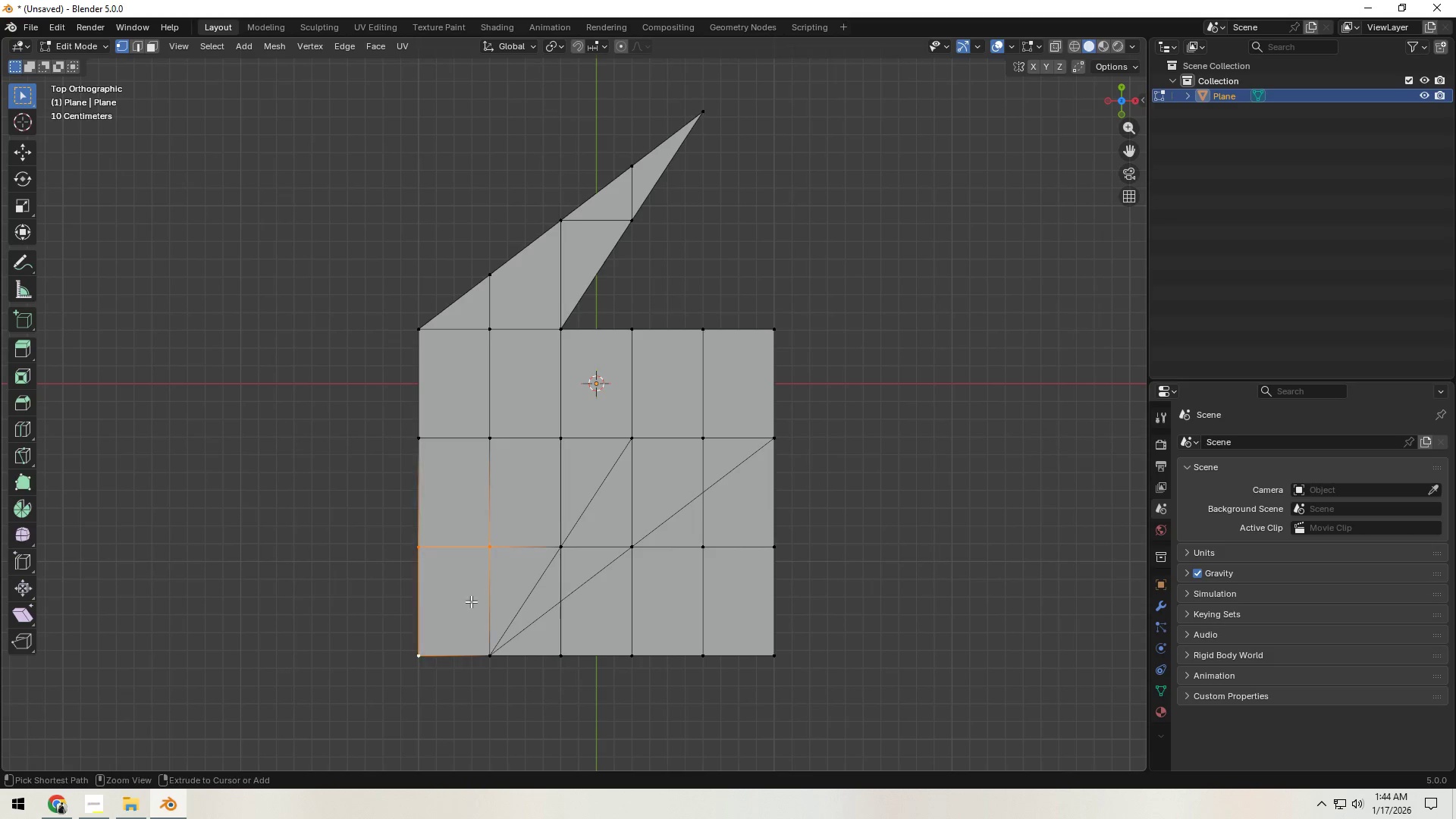 
key(Control+Z)
 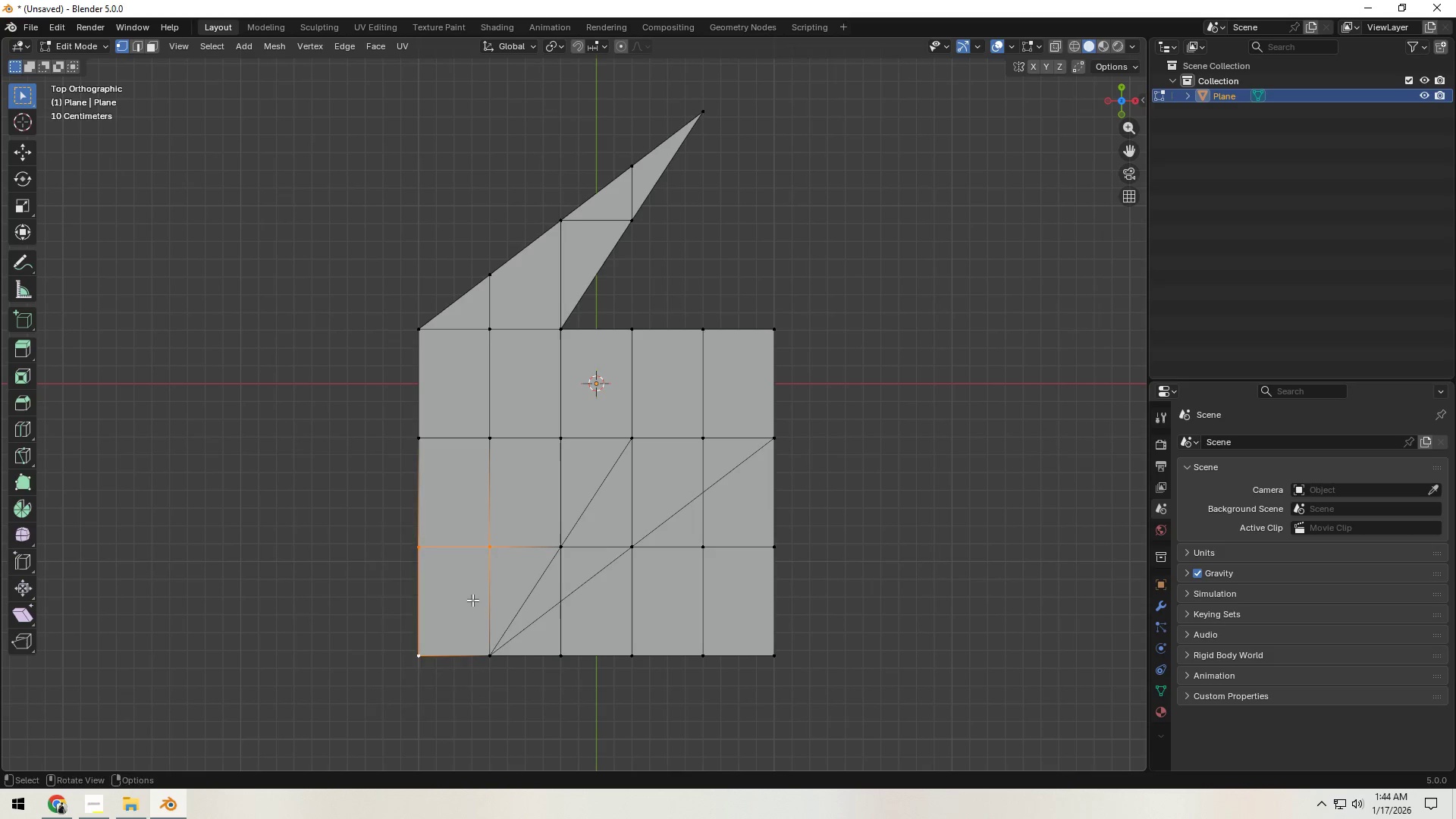 
key(X)
 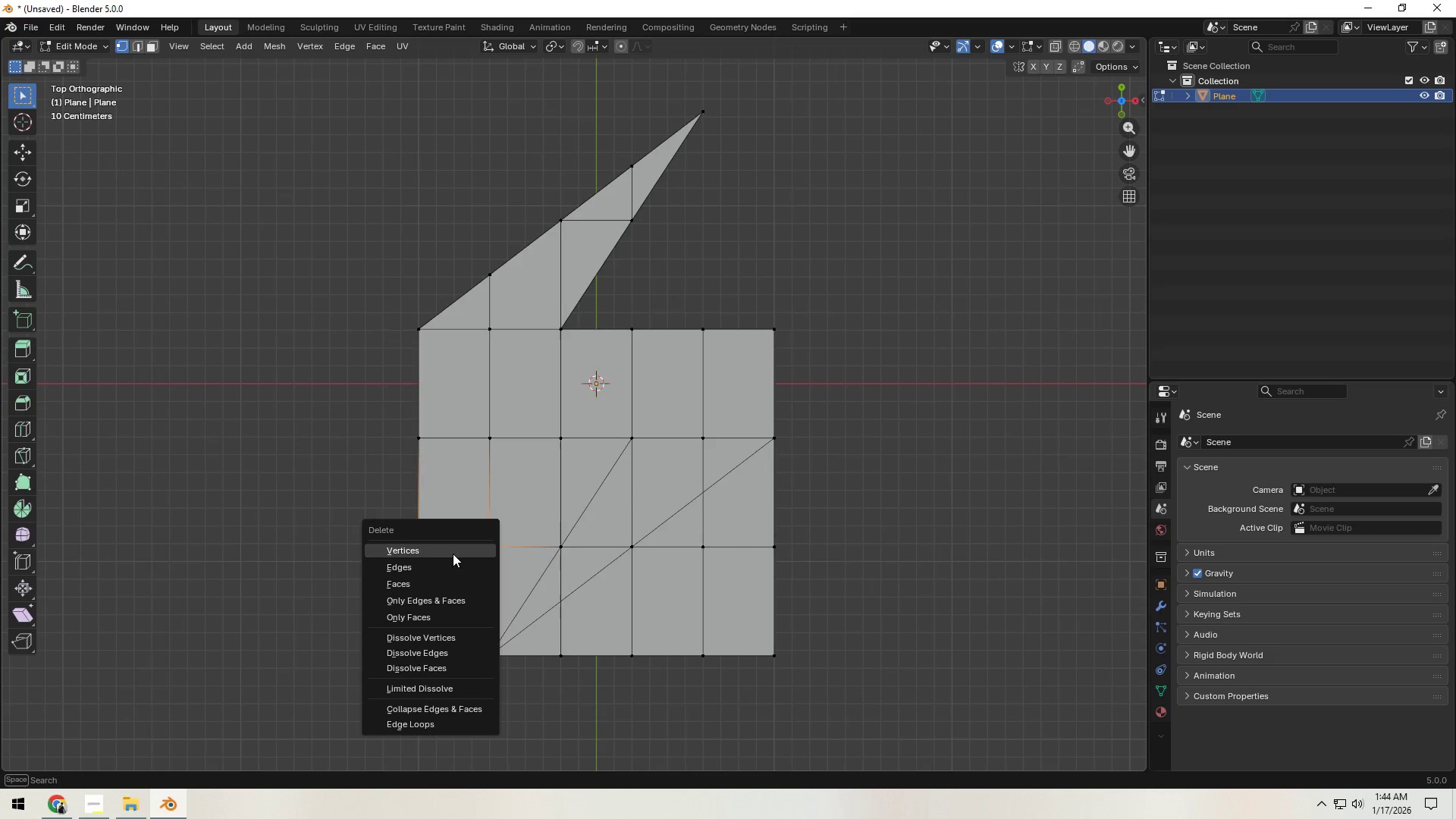 
left_click([453, 554])
 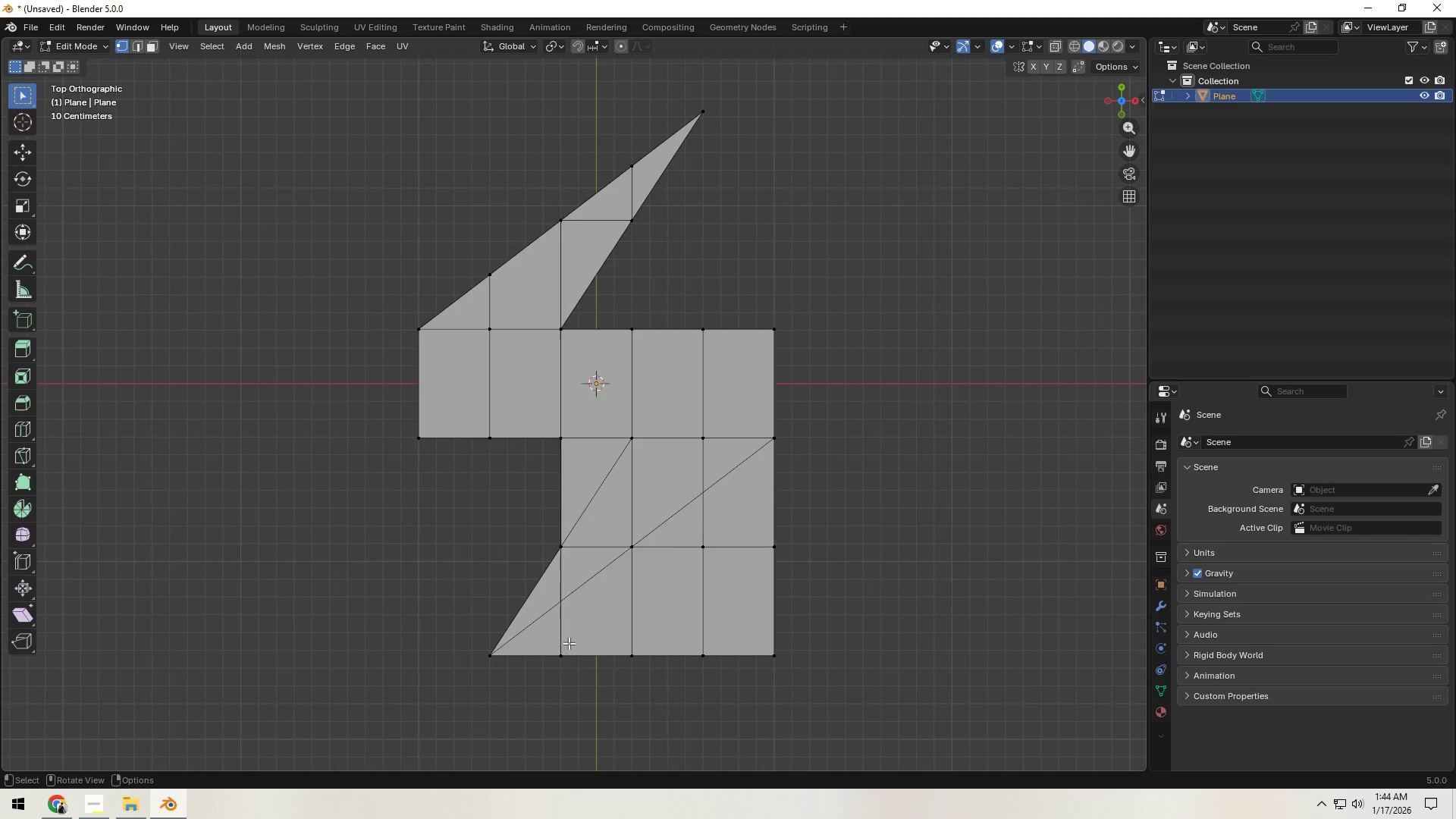 
left_click([569, 655])
 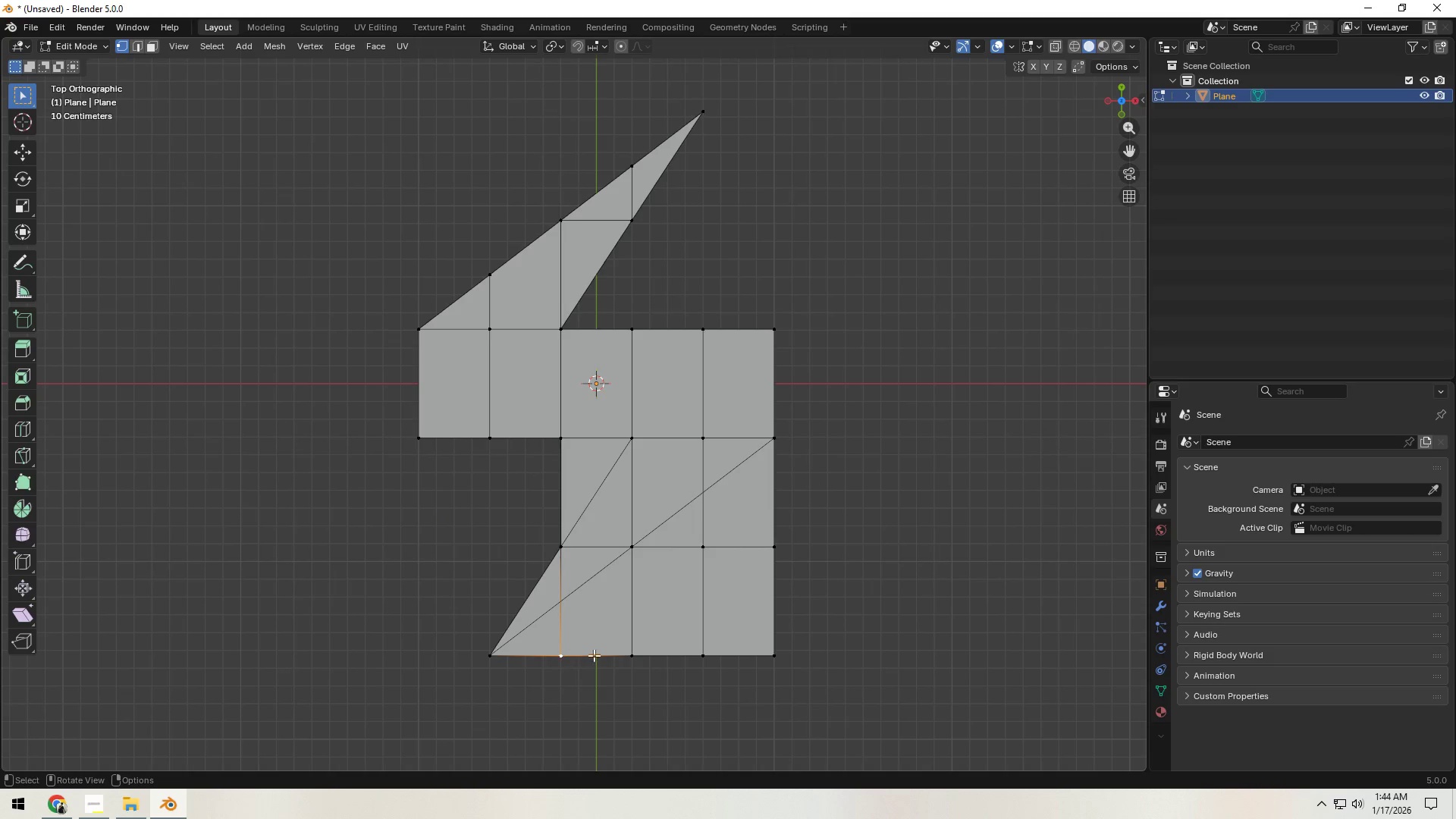 
hold_key(key=ShiftLeft, duration=1.5)
double_click([626, 656])
 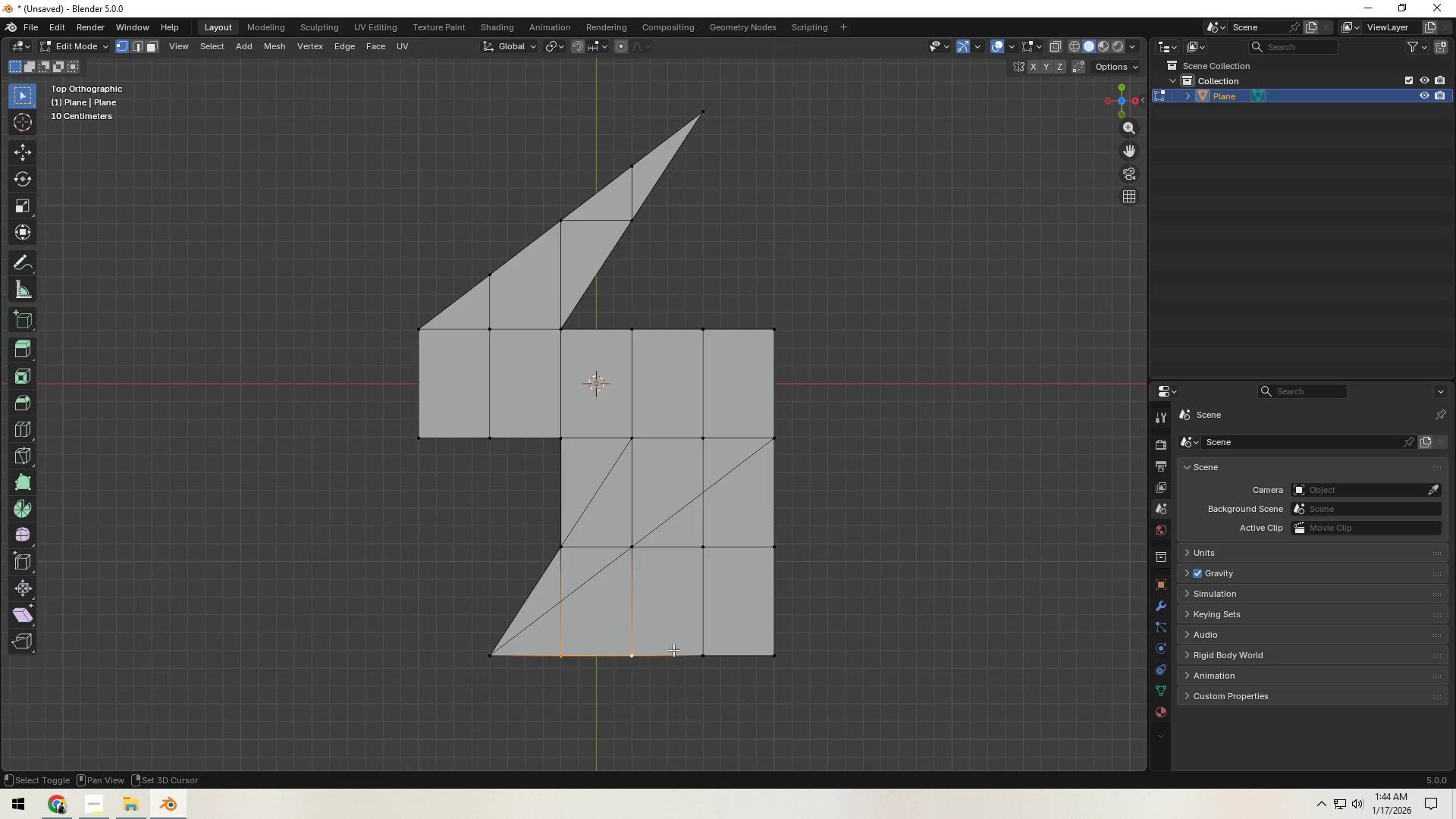 
triple_click([716, 647])
 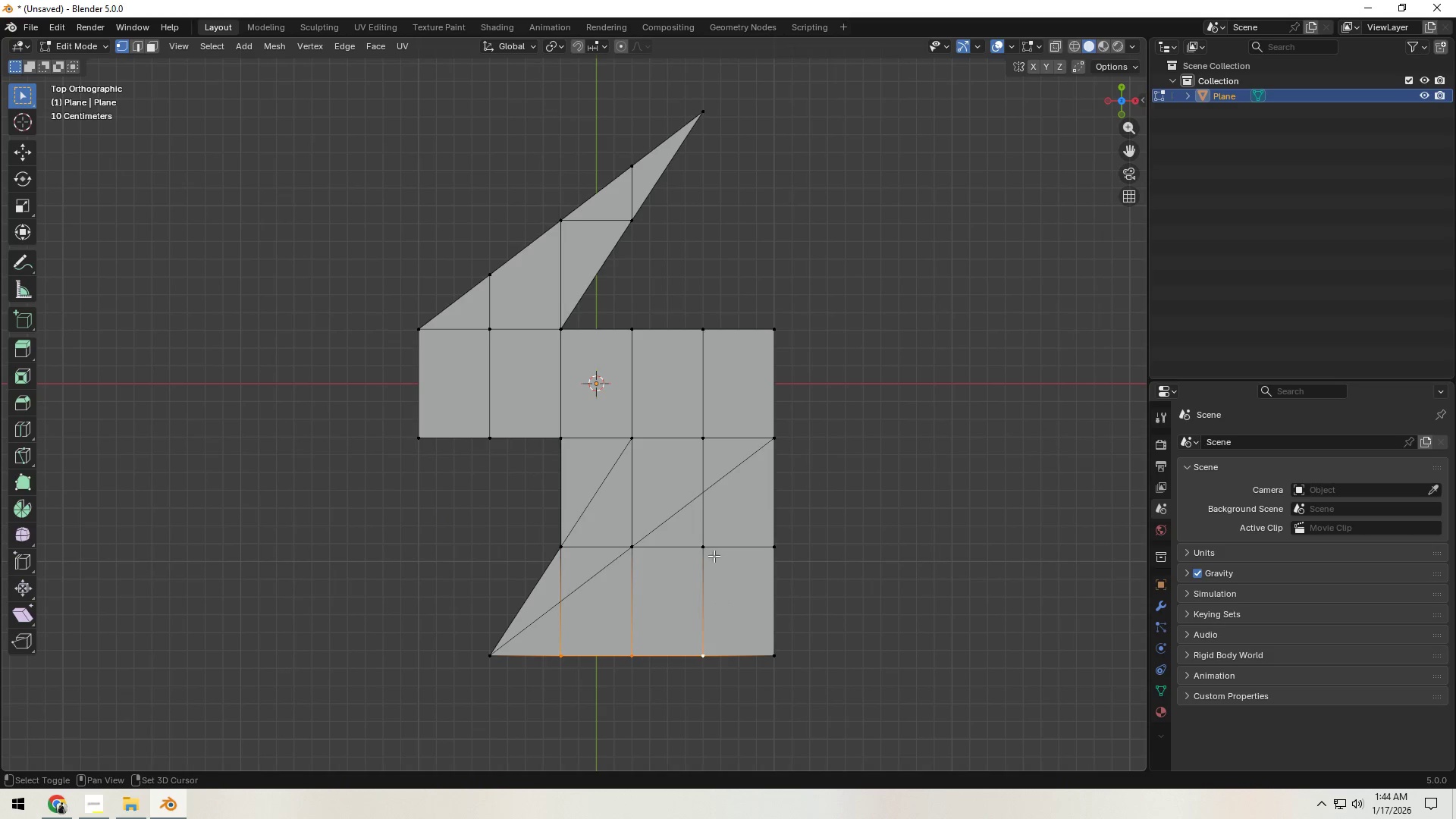 
triple_click([701, 543])
 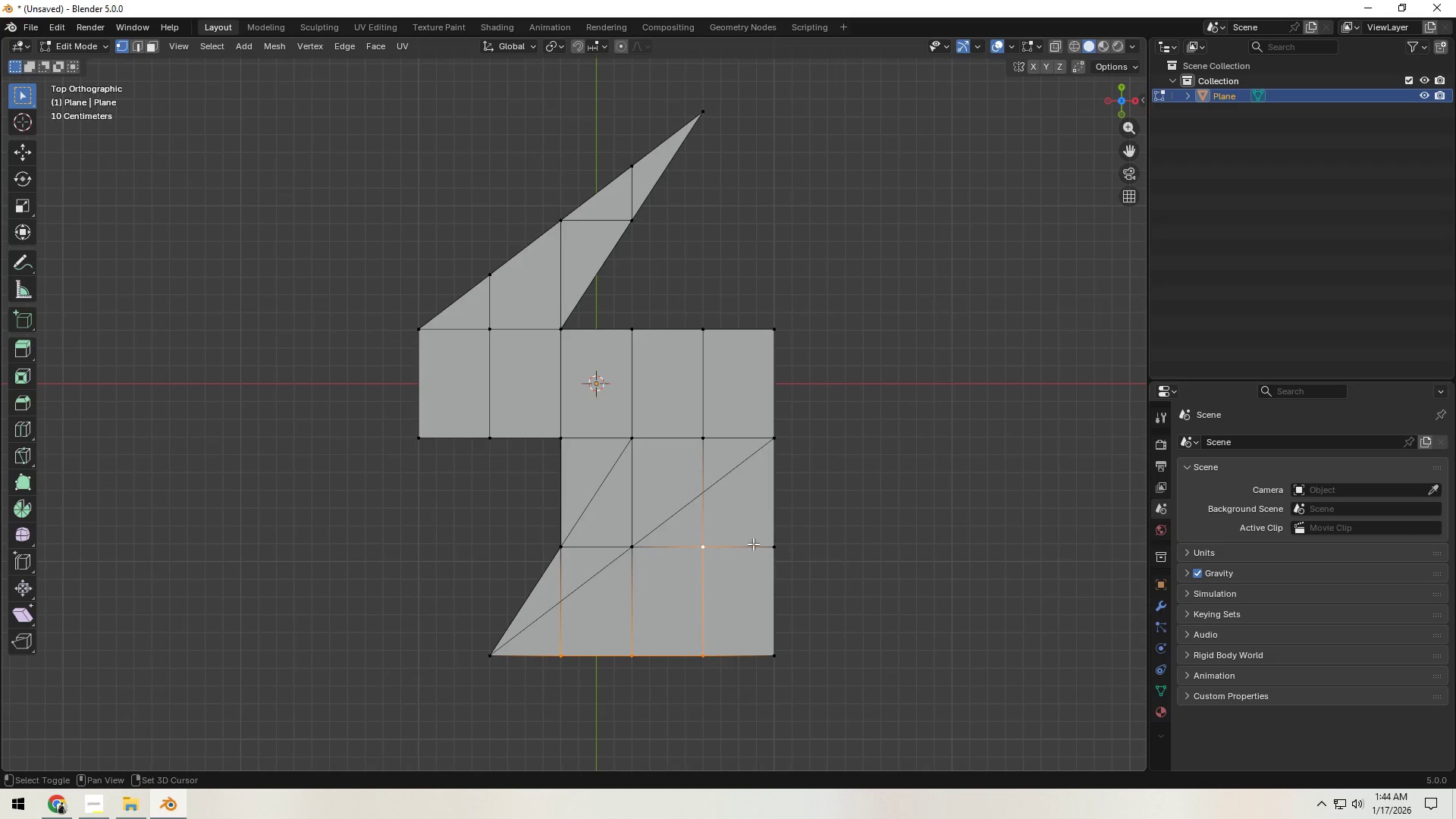 
triple_click([758, 544])
 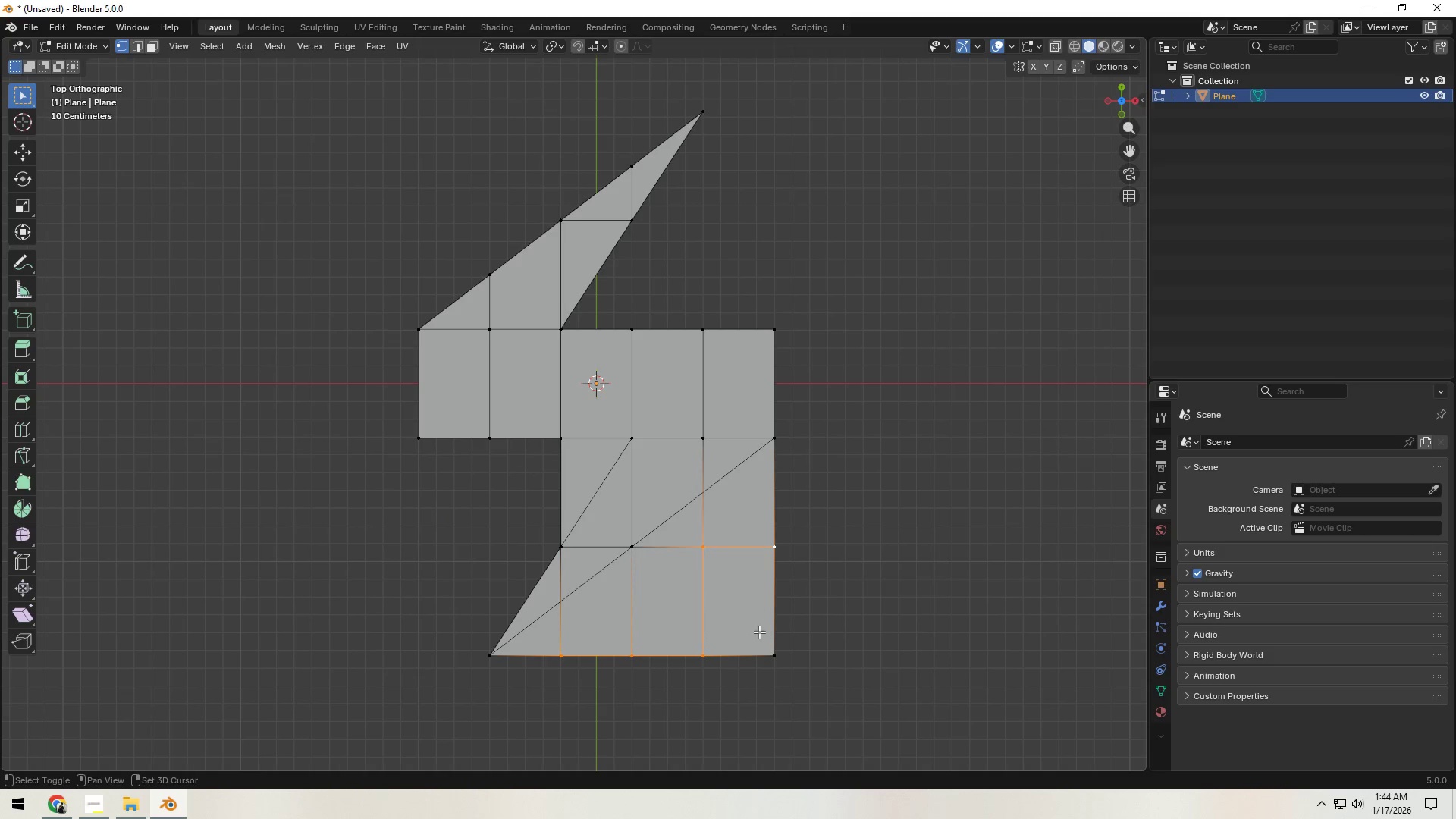 
key(Shift+ShiftLeft)
 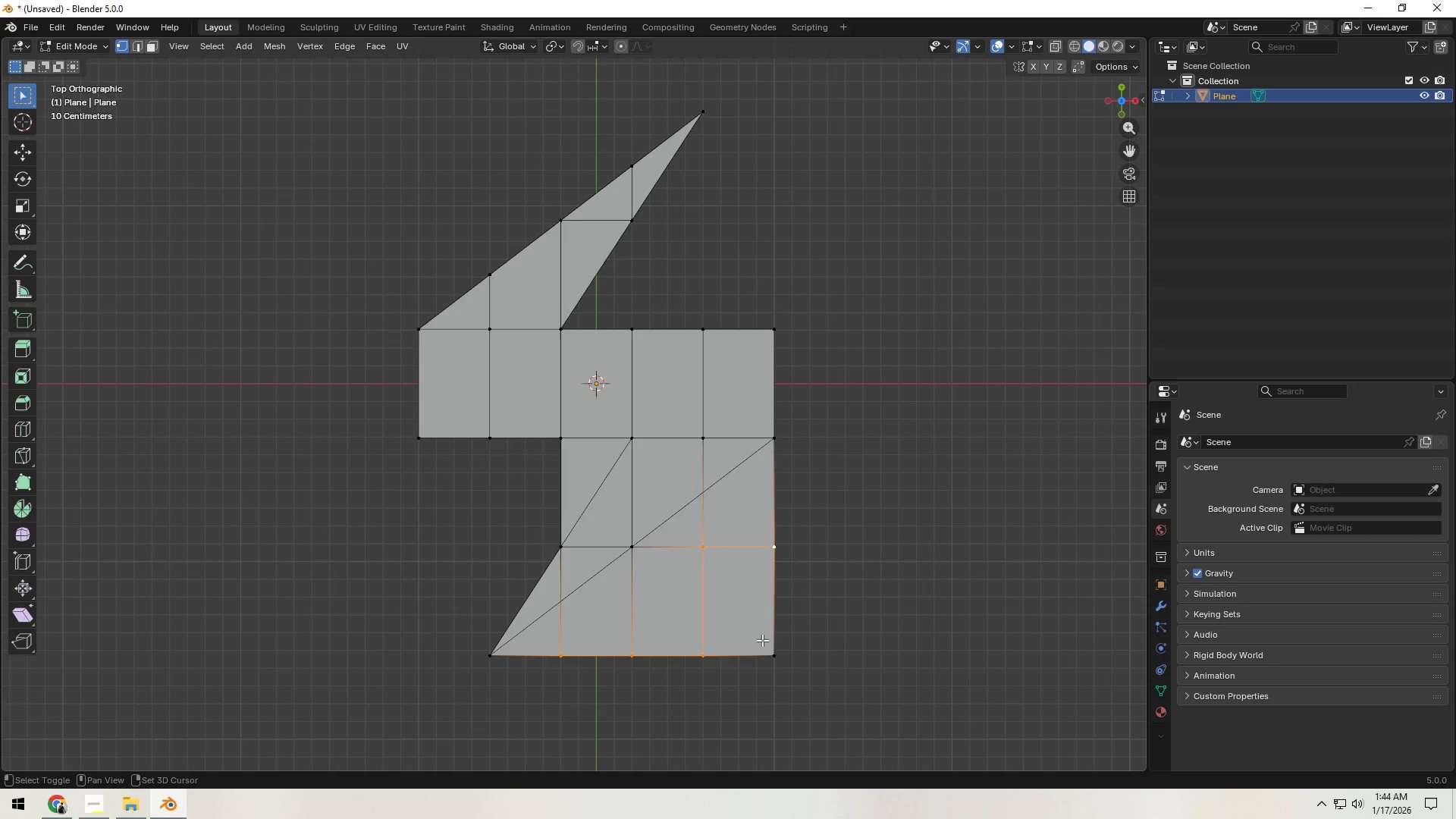 
triple_click([762, 640])
 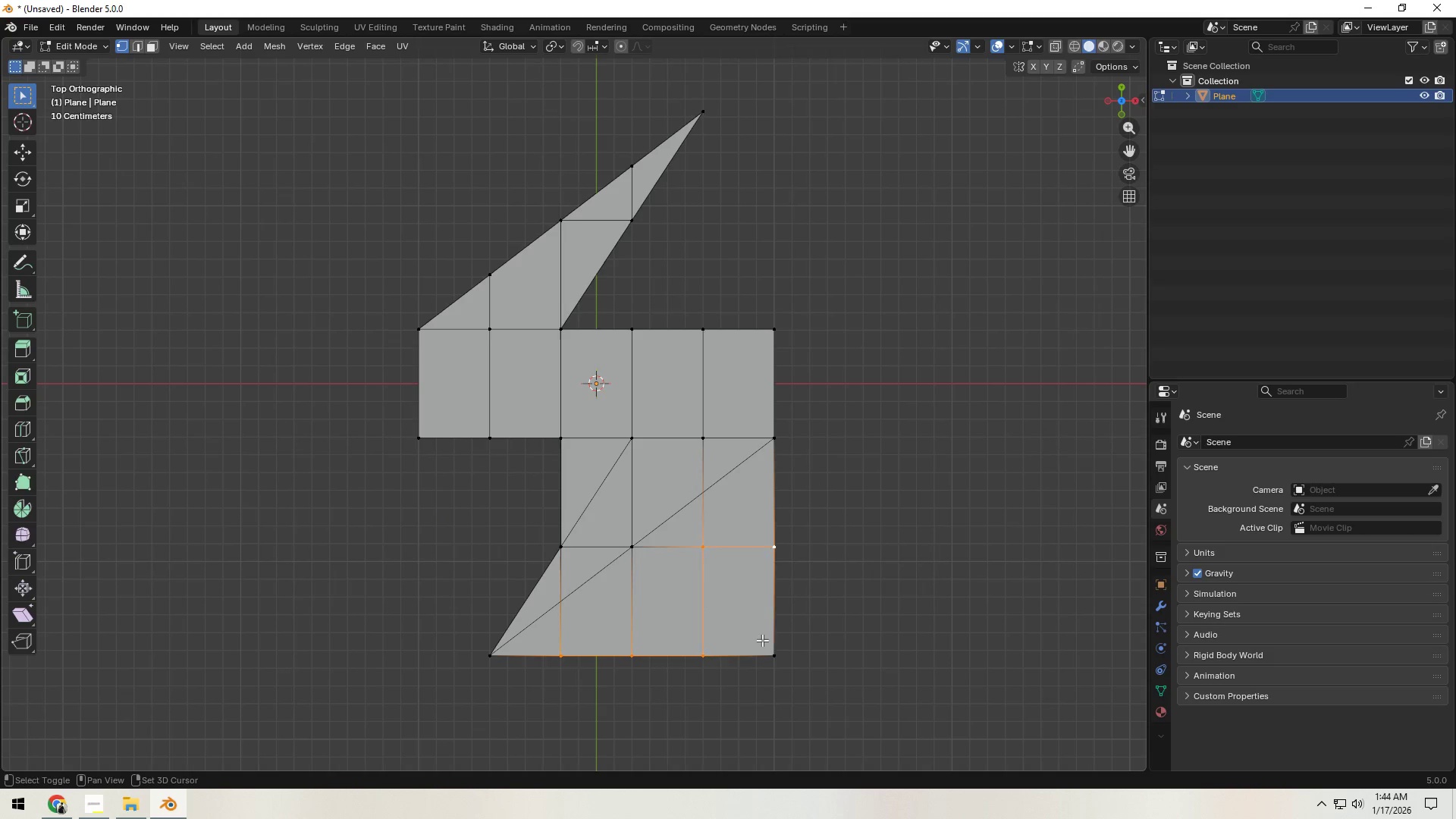 
key(Shift+ShiftLeft)
 